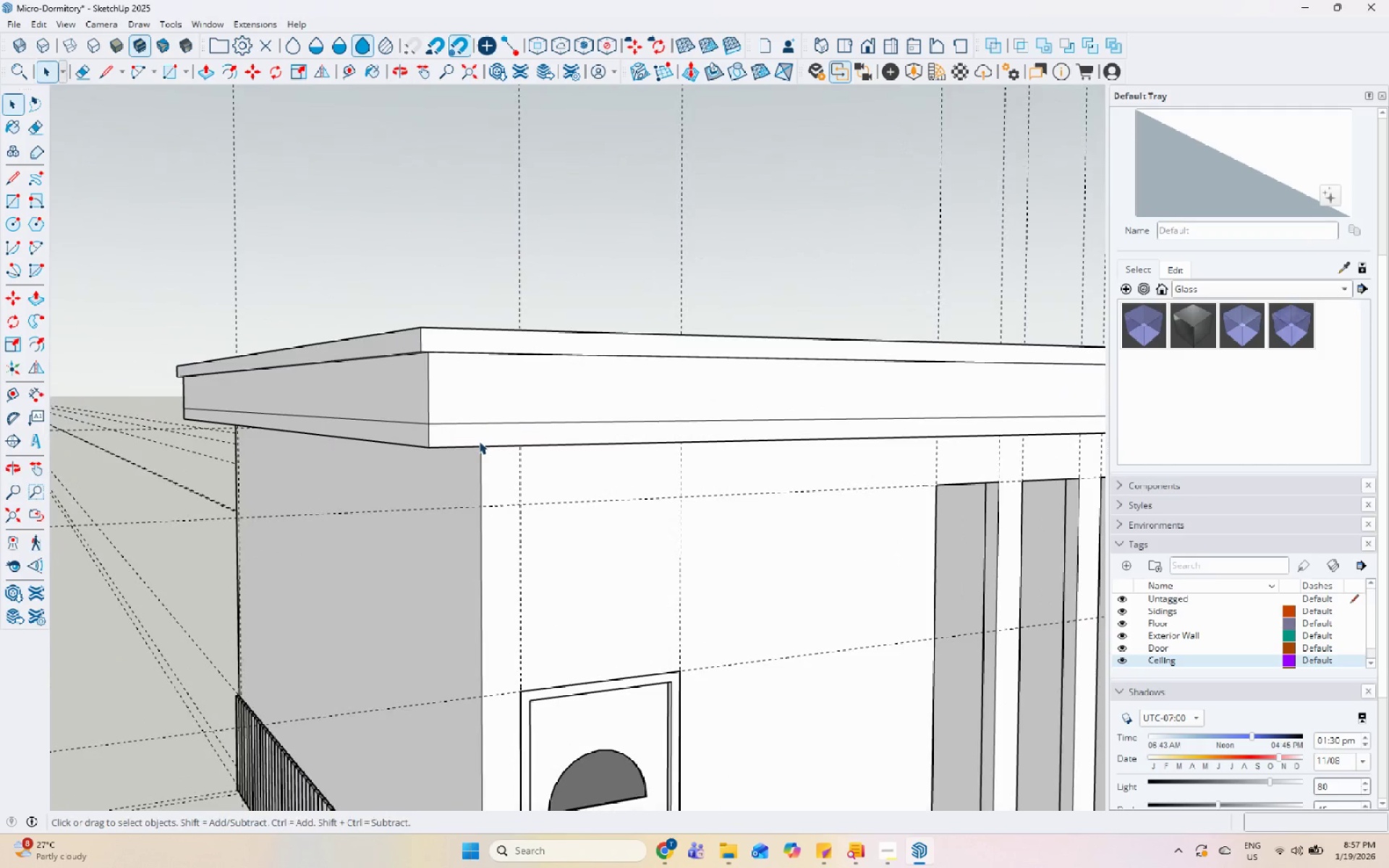 
double_click([480, 430])
 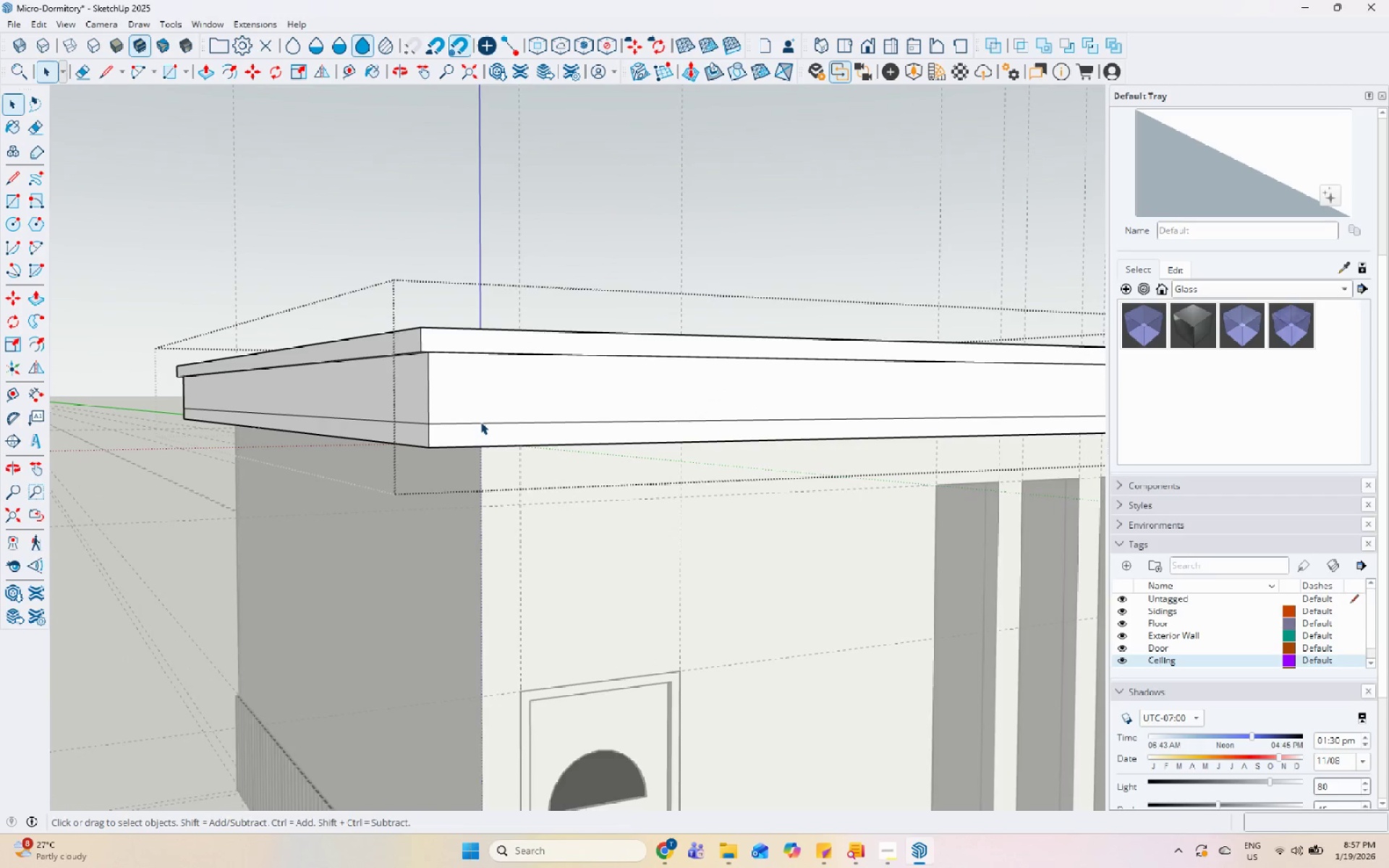 
triple_click([480, 421])
 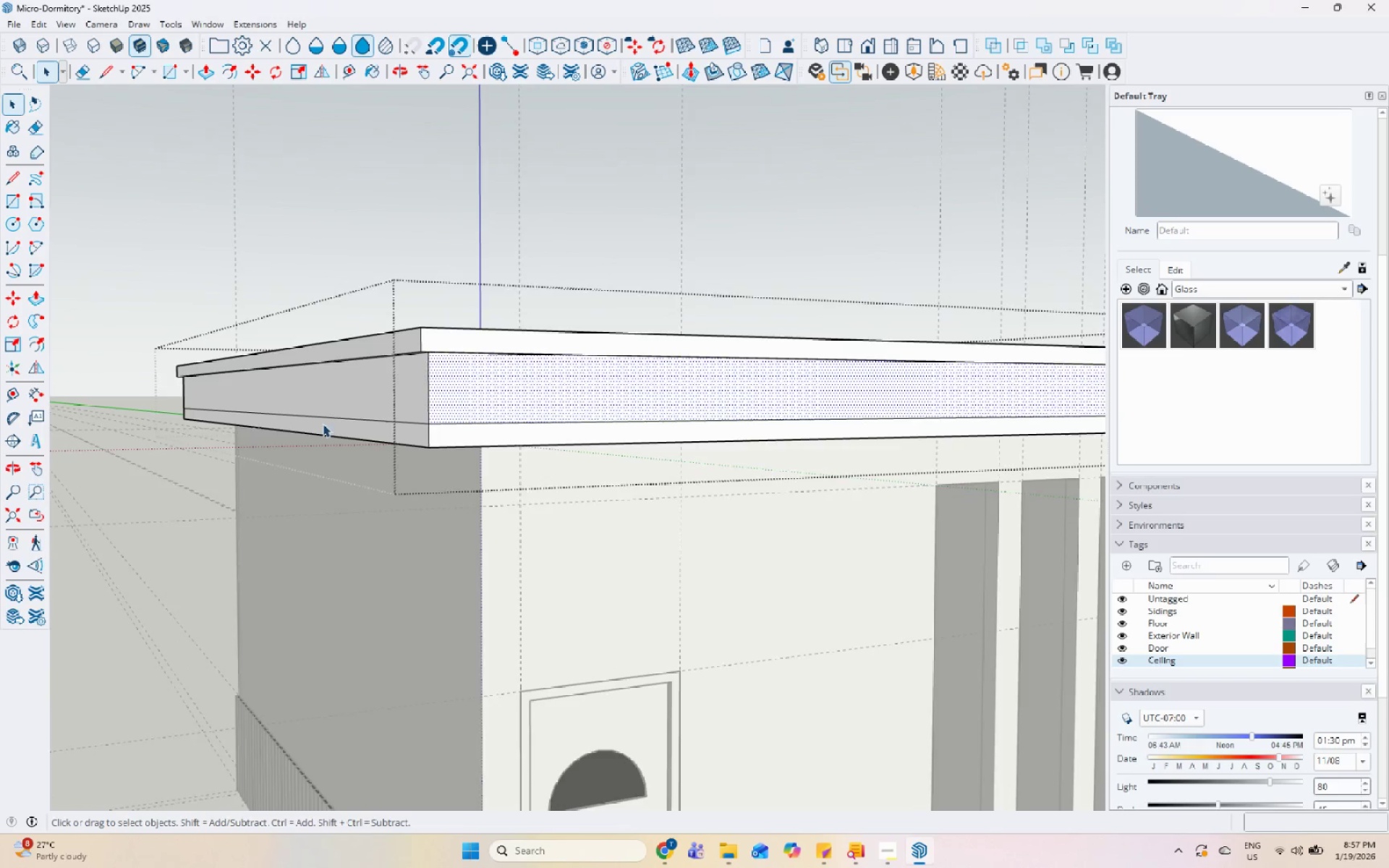 
key(Escape)
 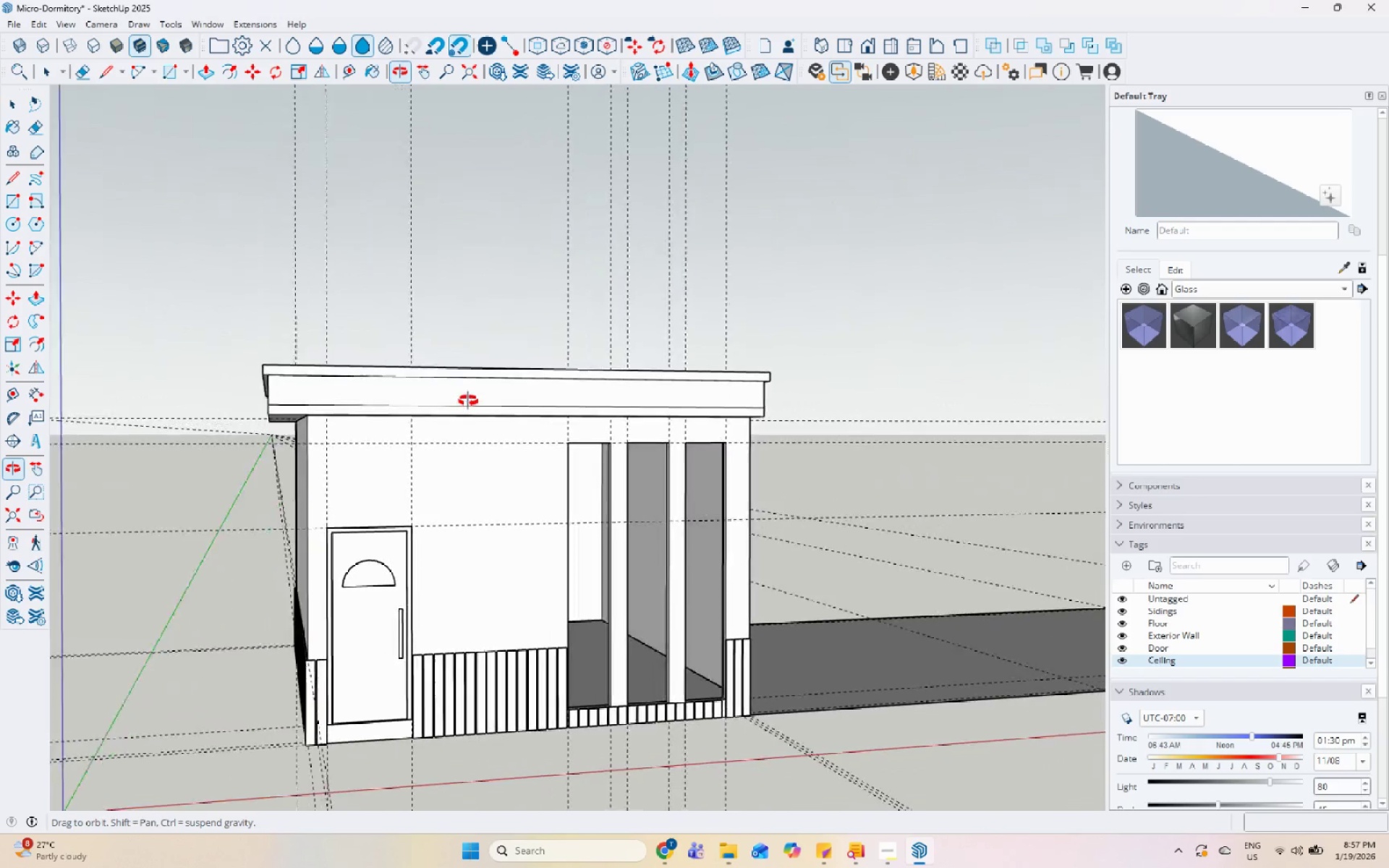 
scroll: coordinate [237, 408], scroll_direction: down, amount: 6.0
 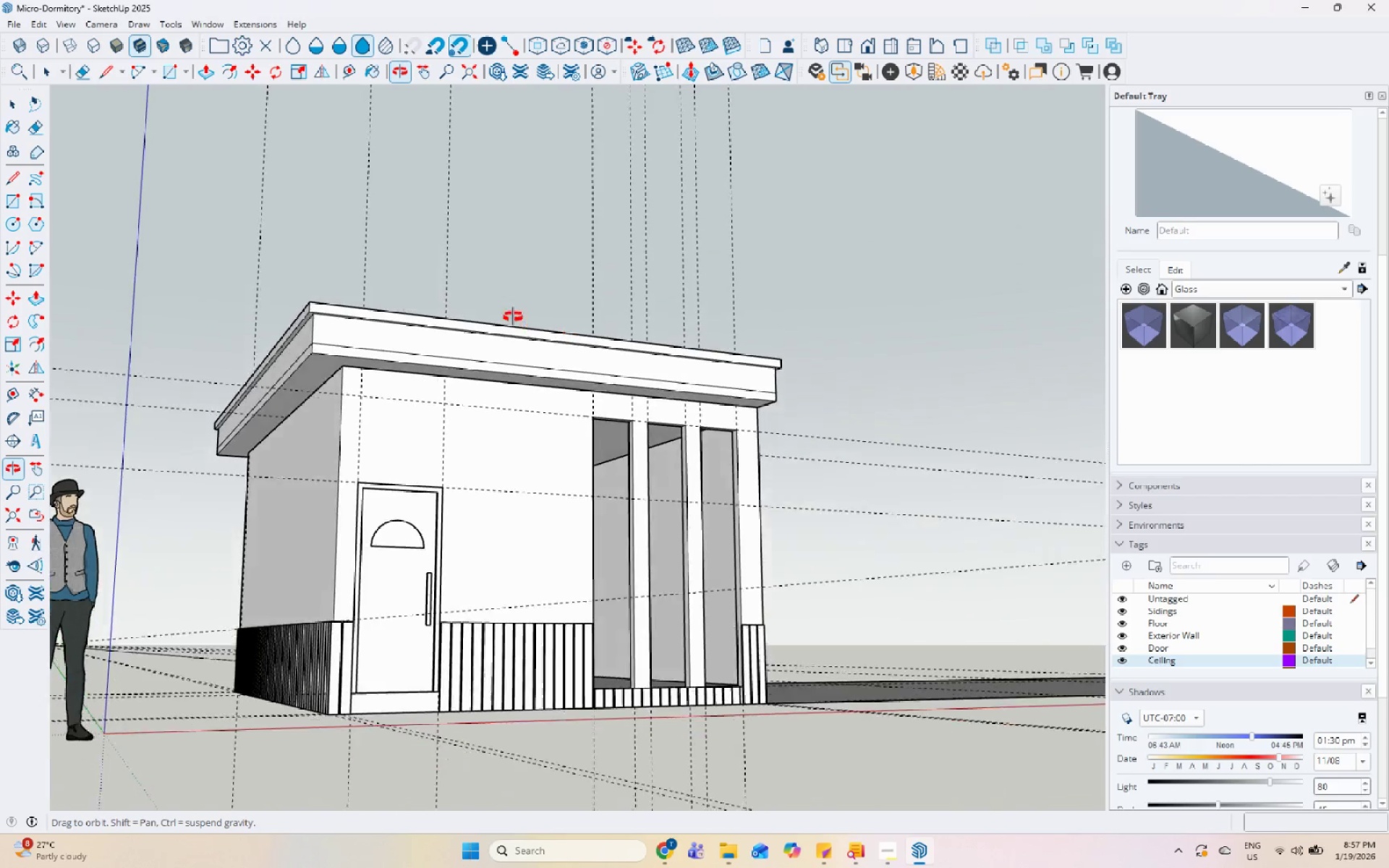 
left_click([402, 389])
 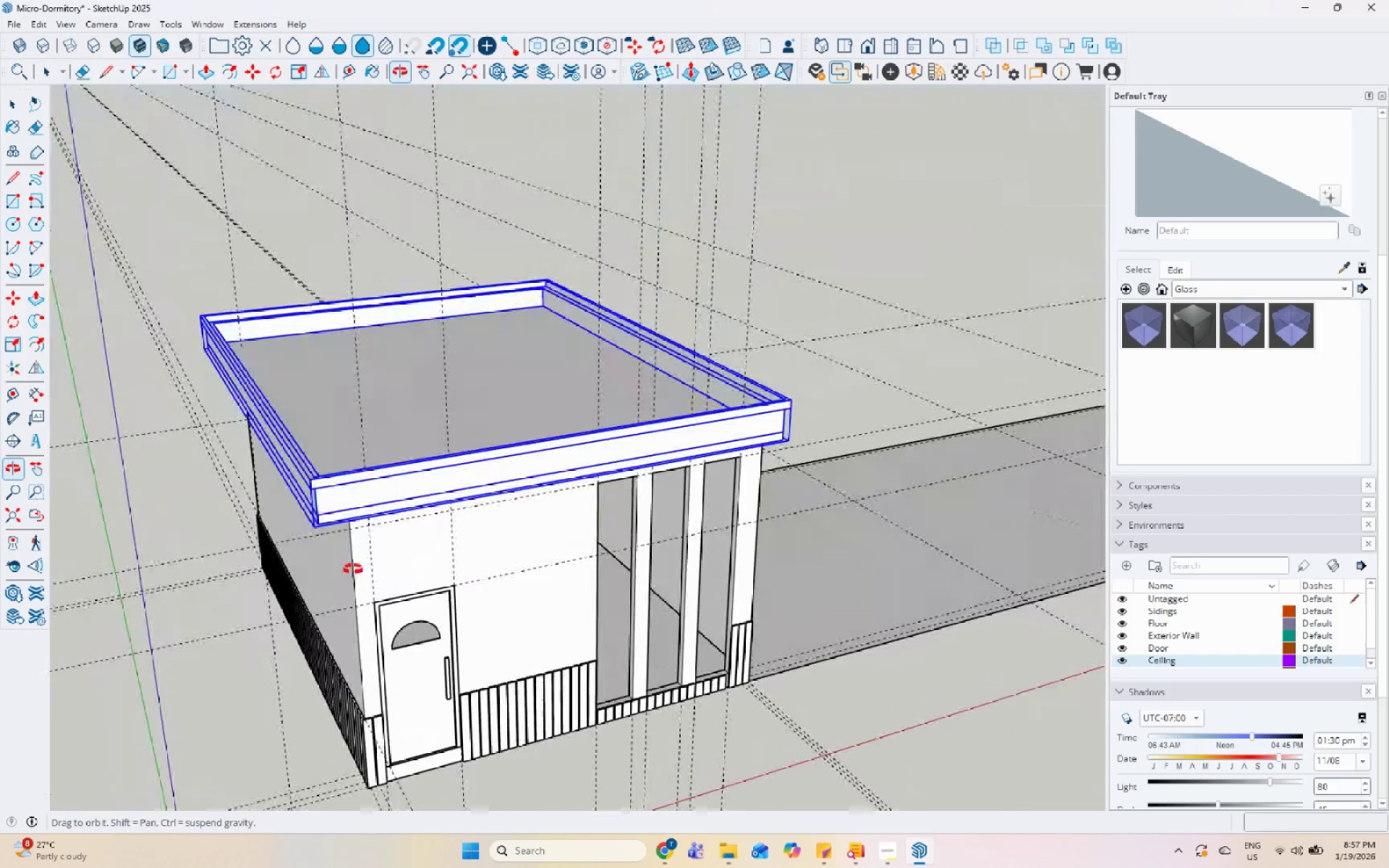 
key(S)
 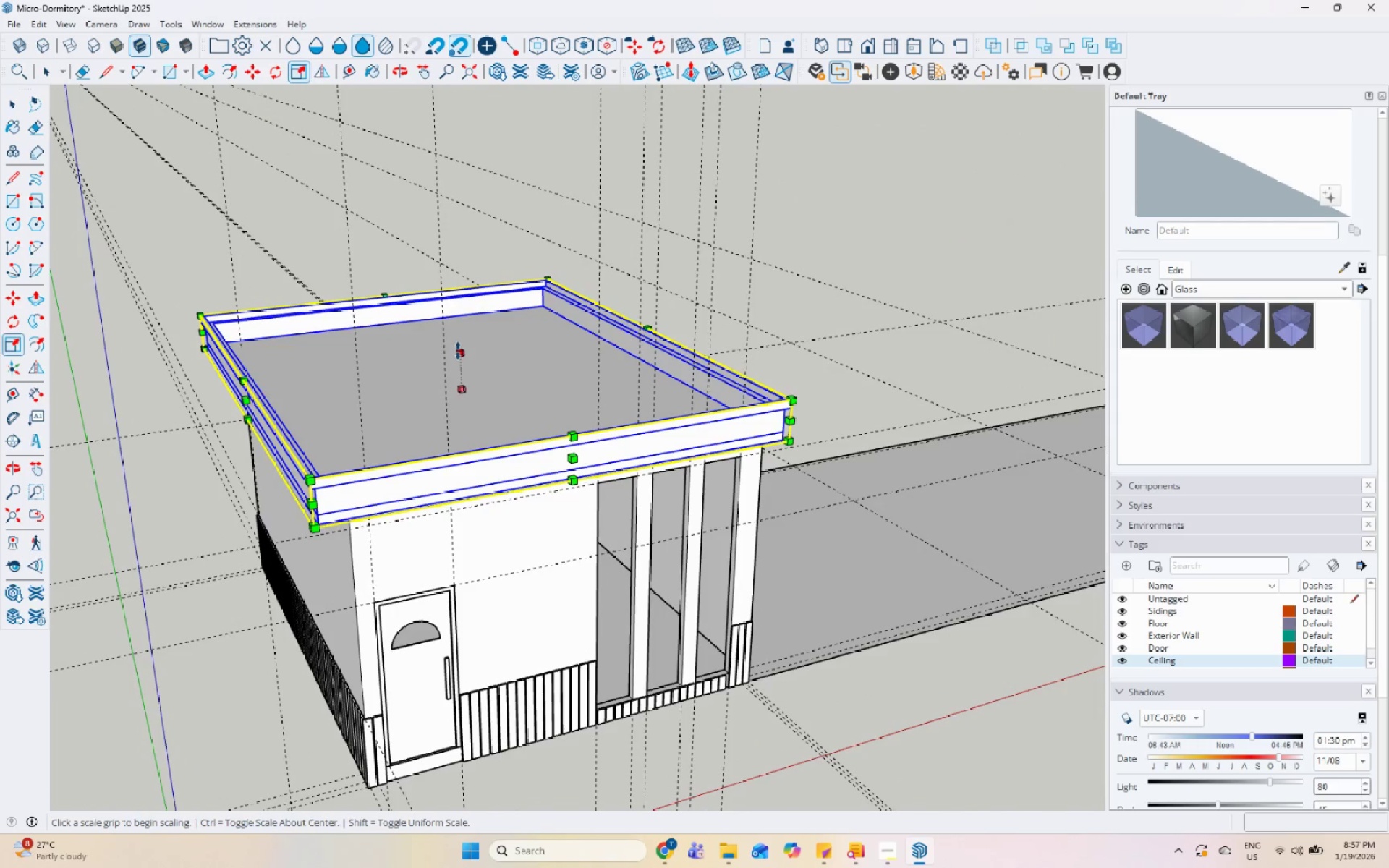 
left_click([458, 351])
 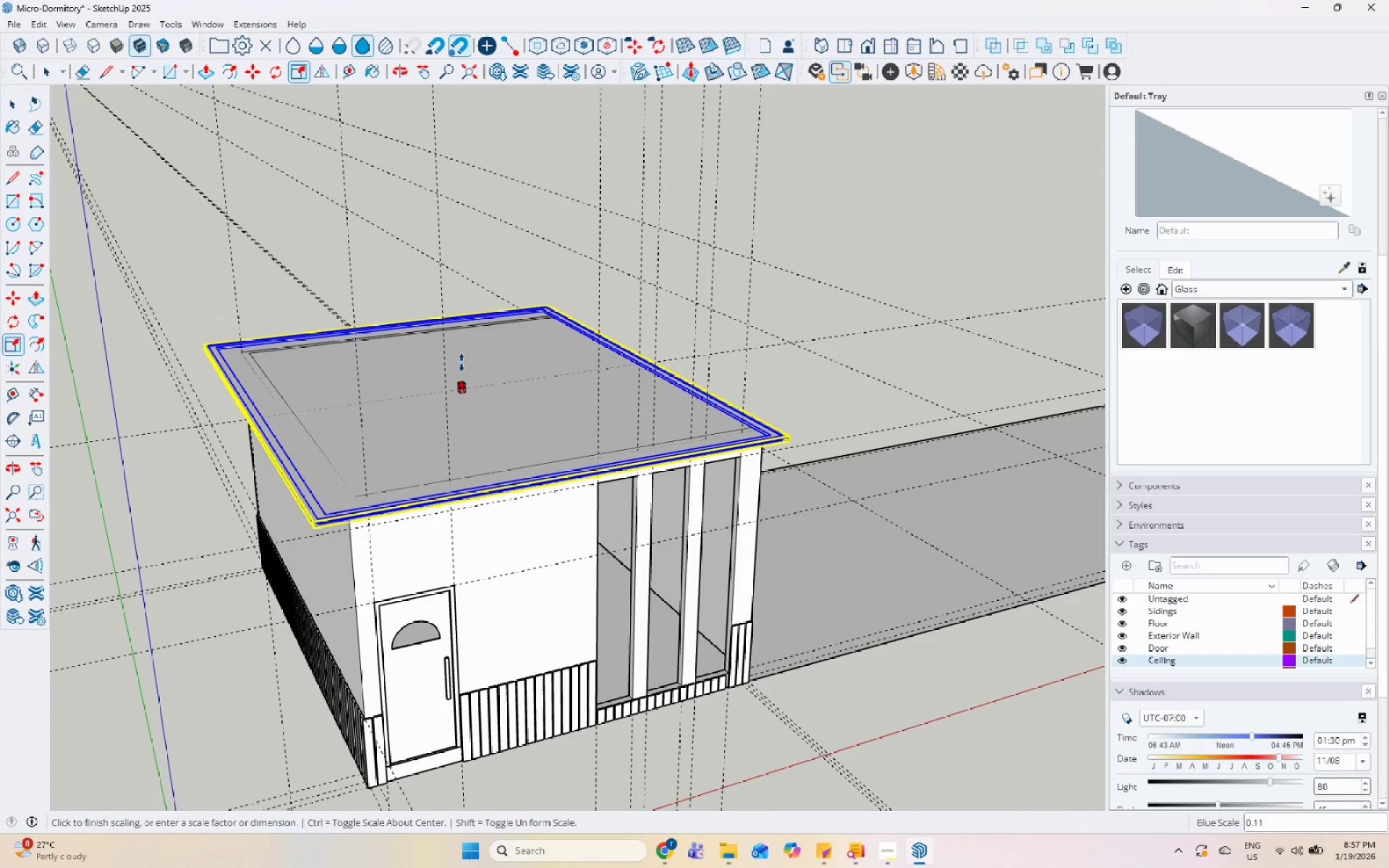 
key(Space)
 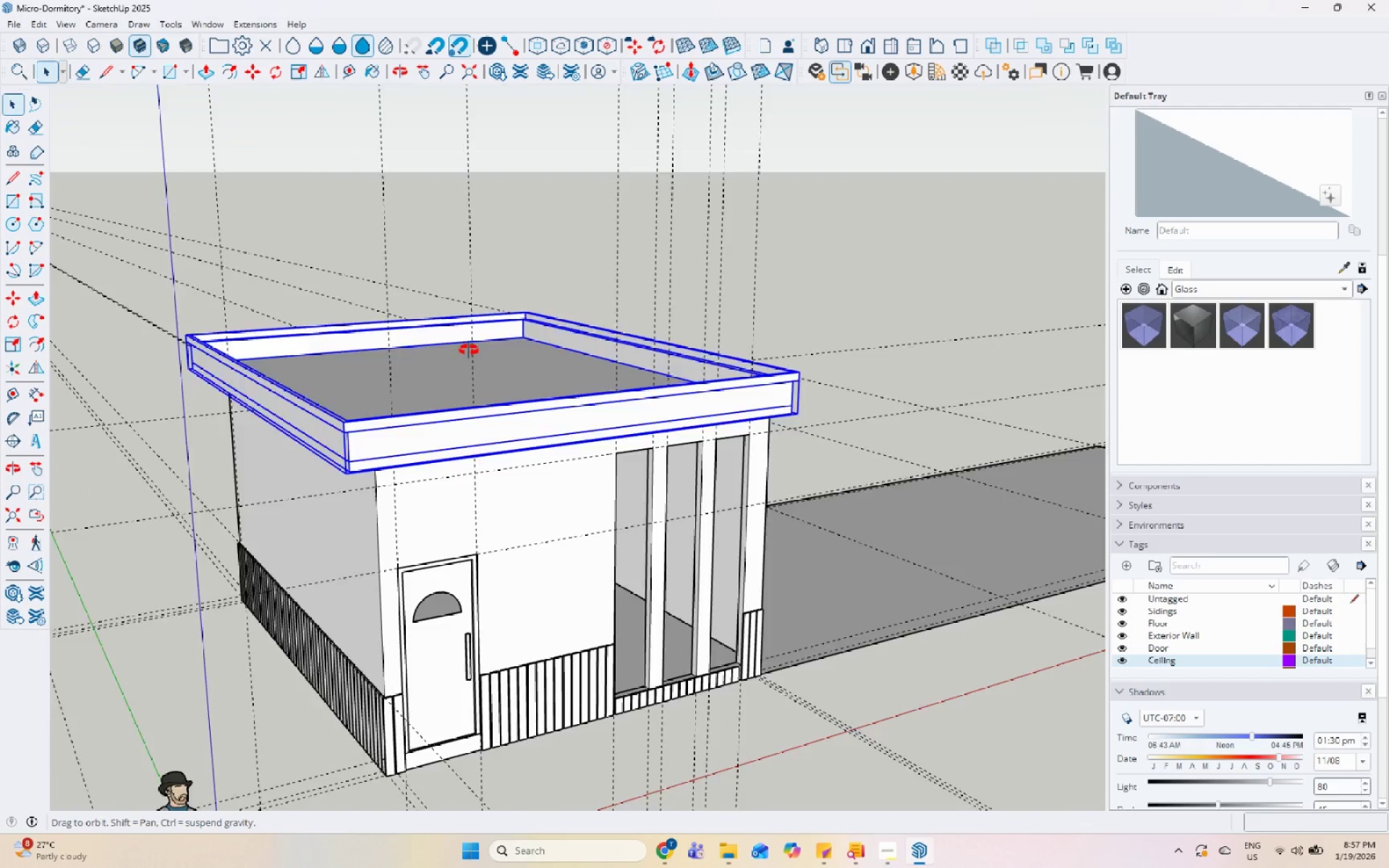 
scroll: coordinate [399, 394], scroll_direction: up, amount: 6.0
 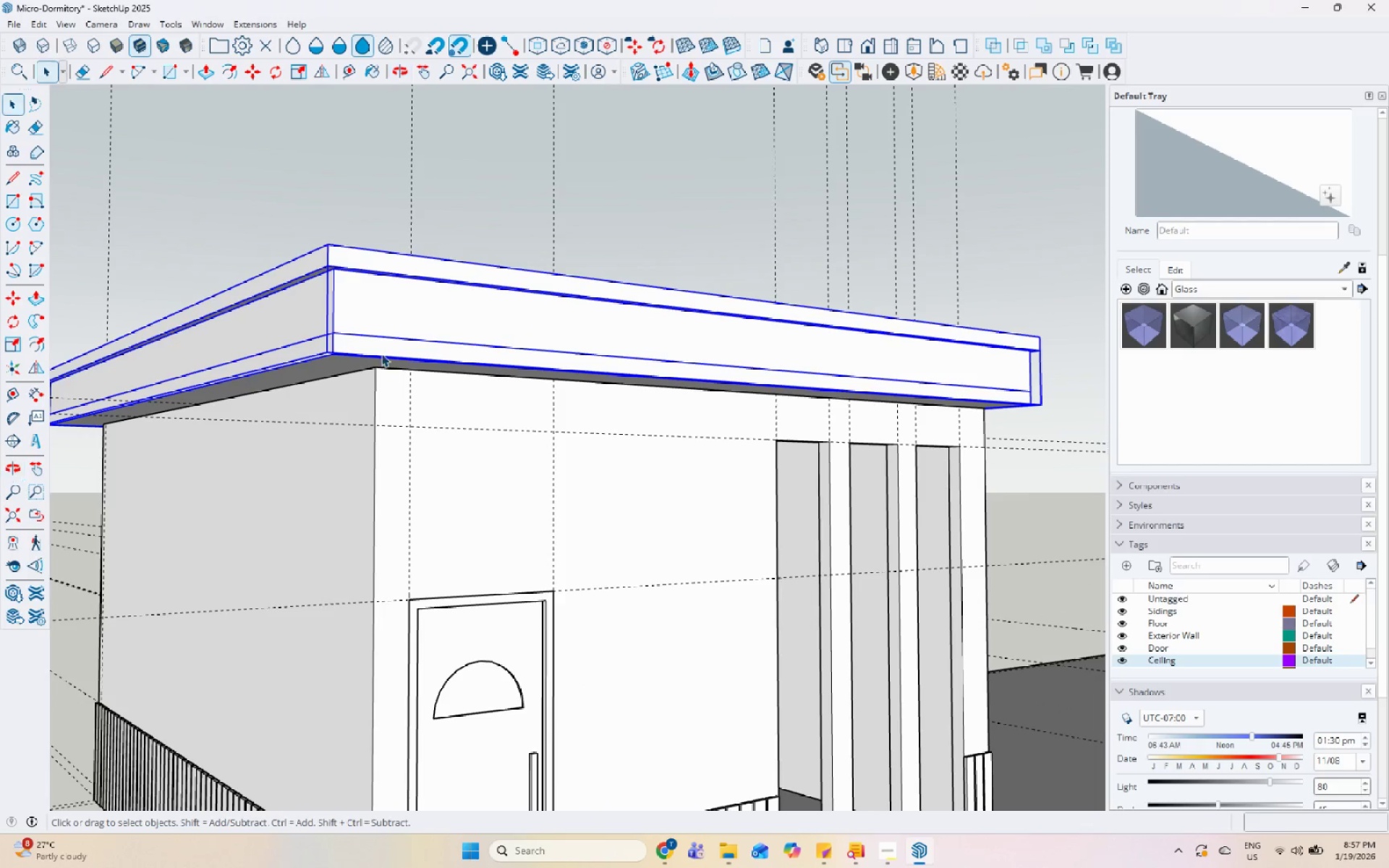 
double_click([381, 354])
 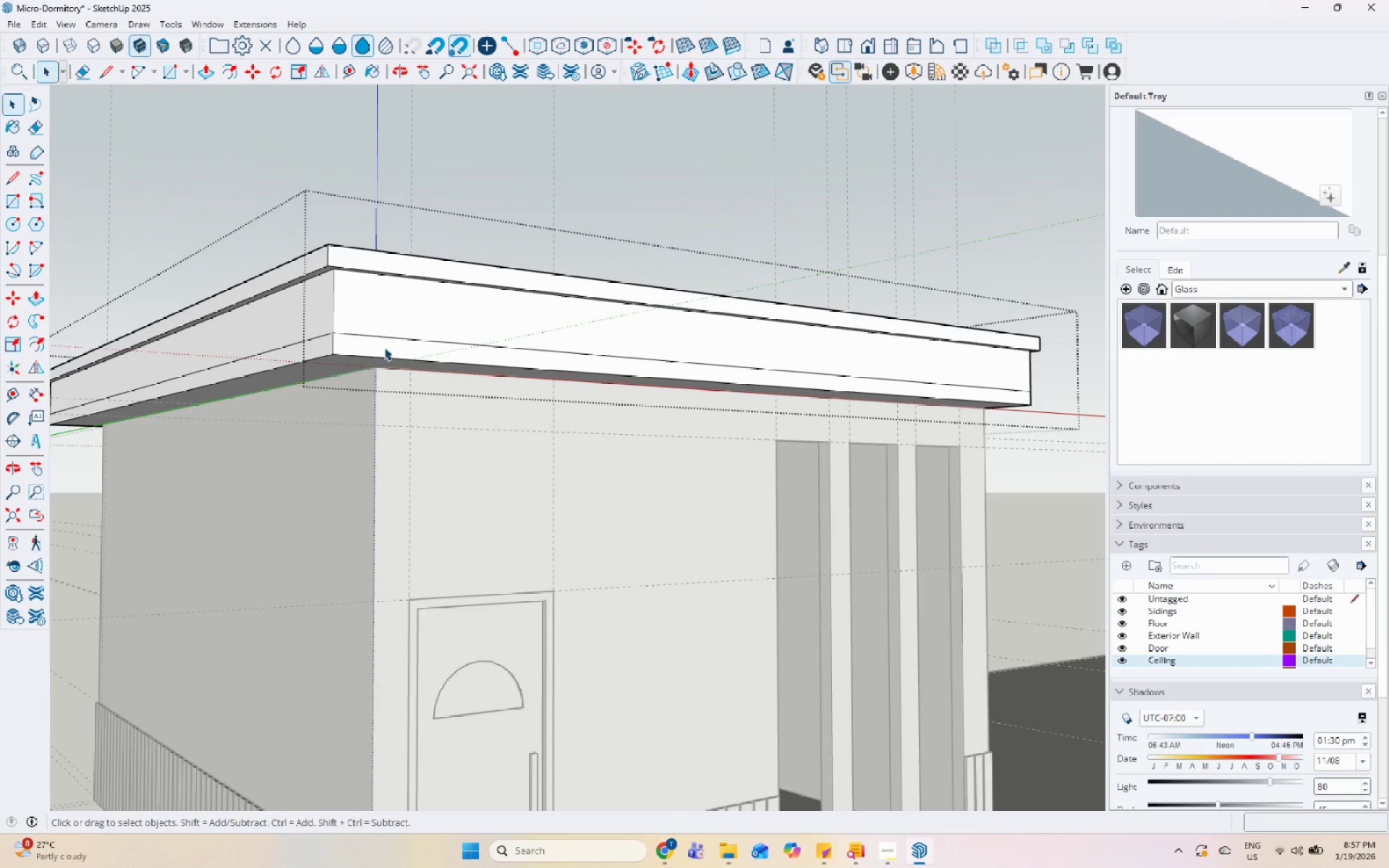 
triple_click([386, 345])
 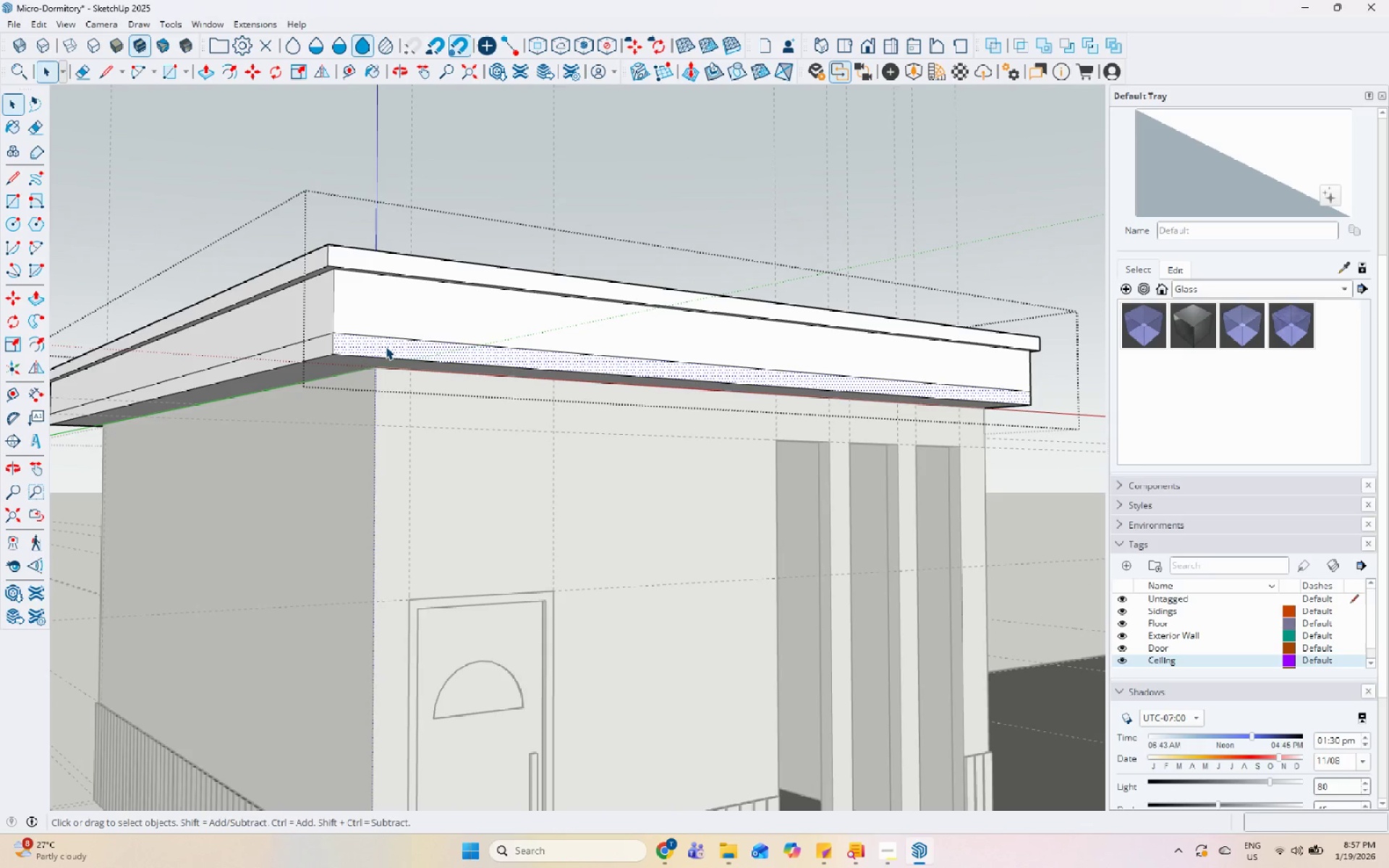 
key(P)
 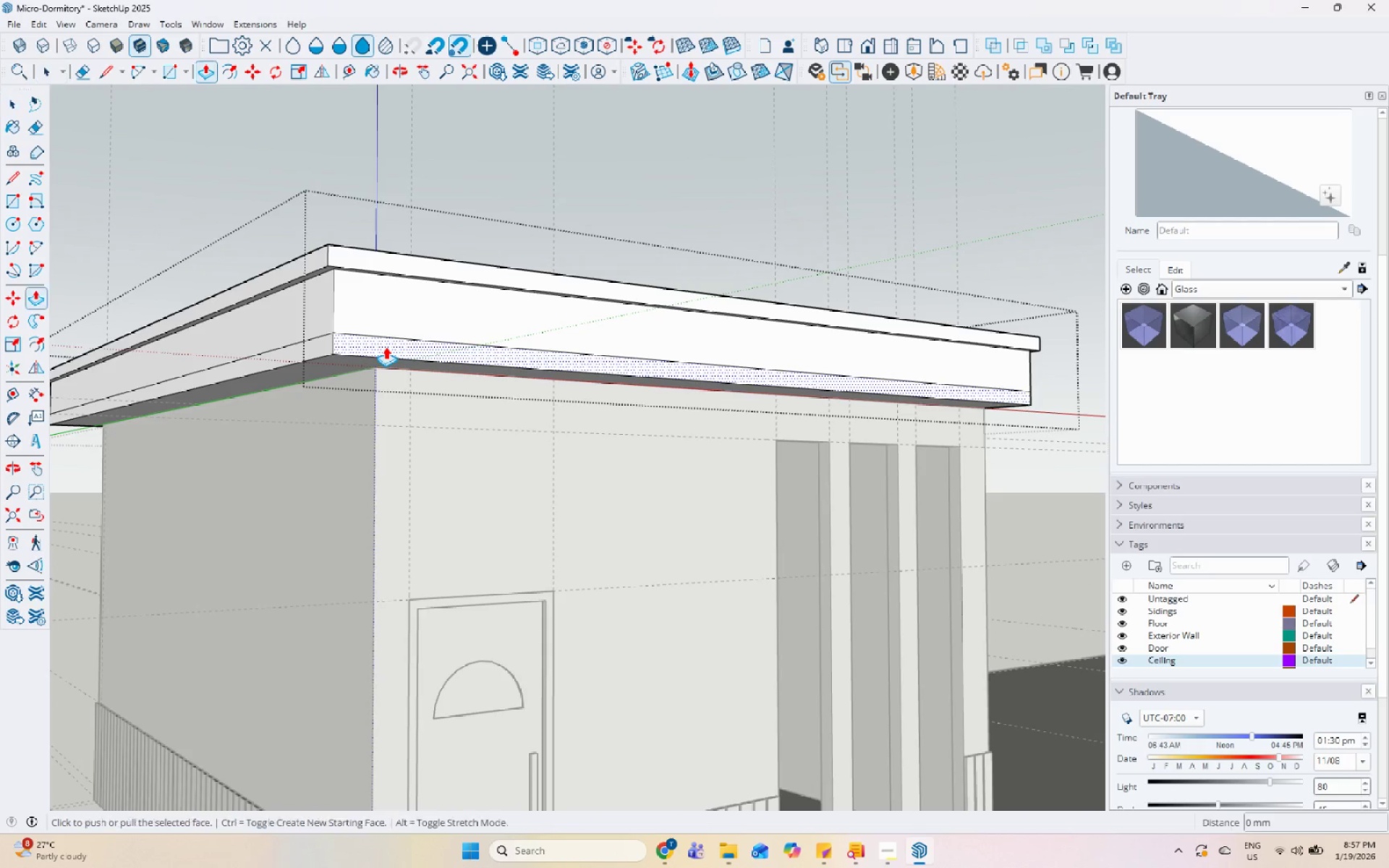 
left_click([386, 346])
 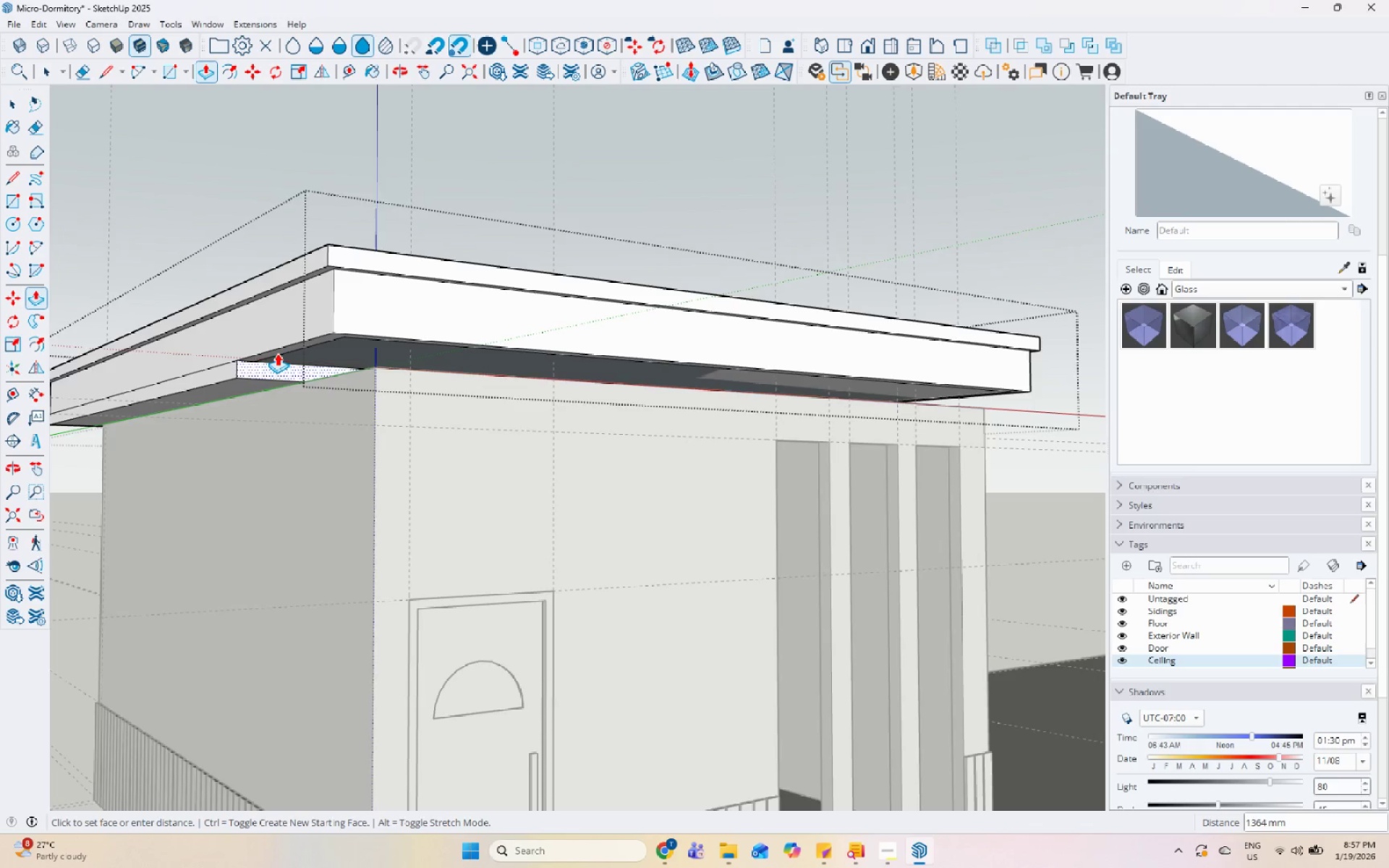 
scroll: coordinate [269, 362], scroll_direction: down, amount: 4.0
 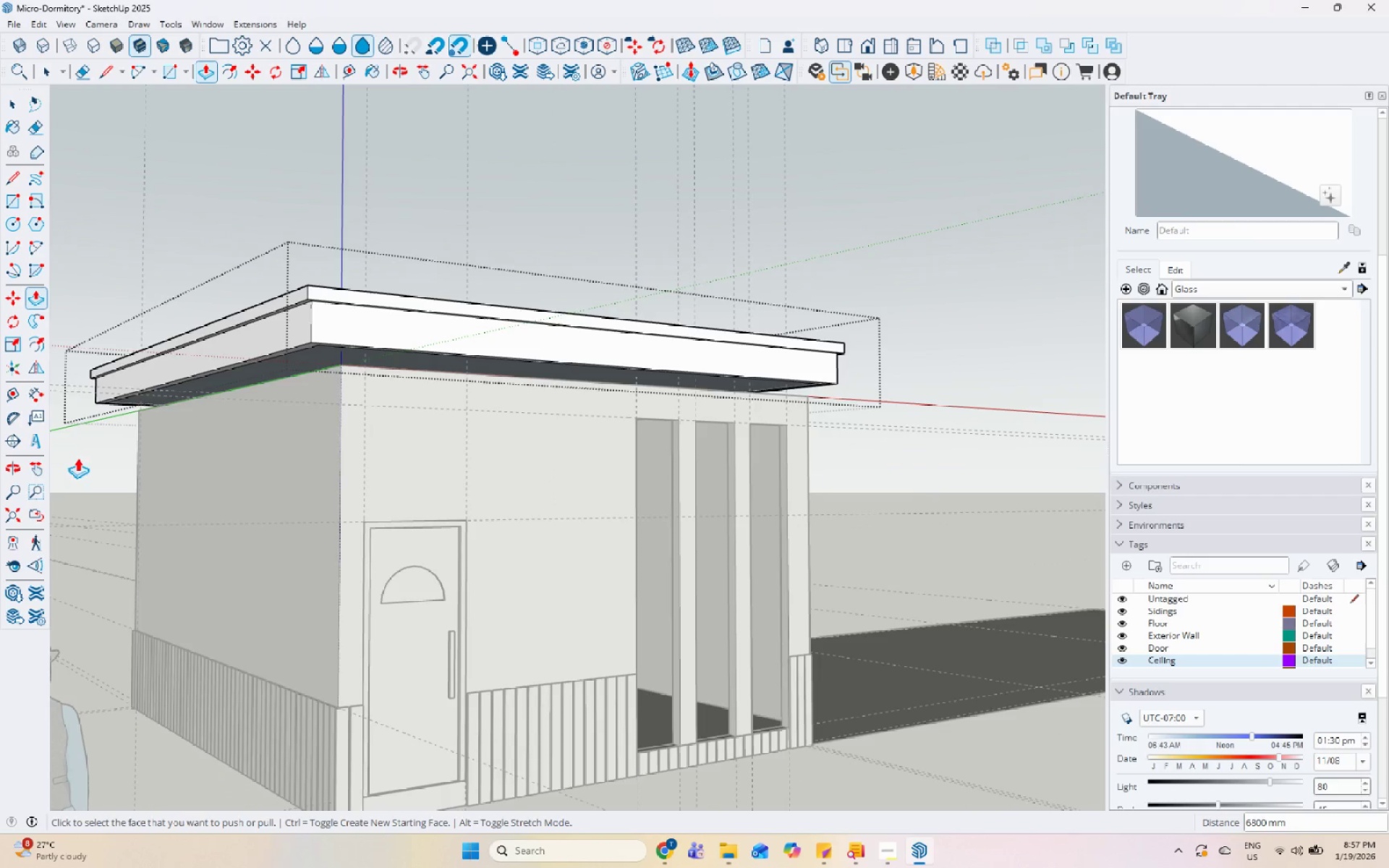 
key(Space)
 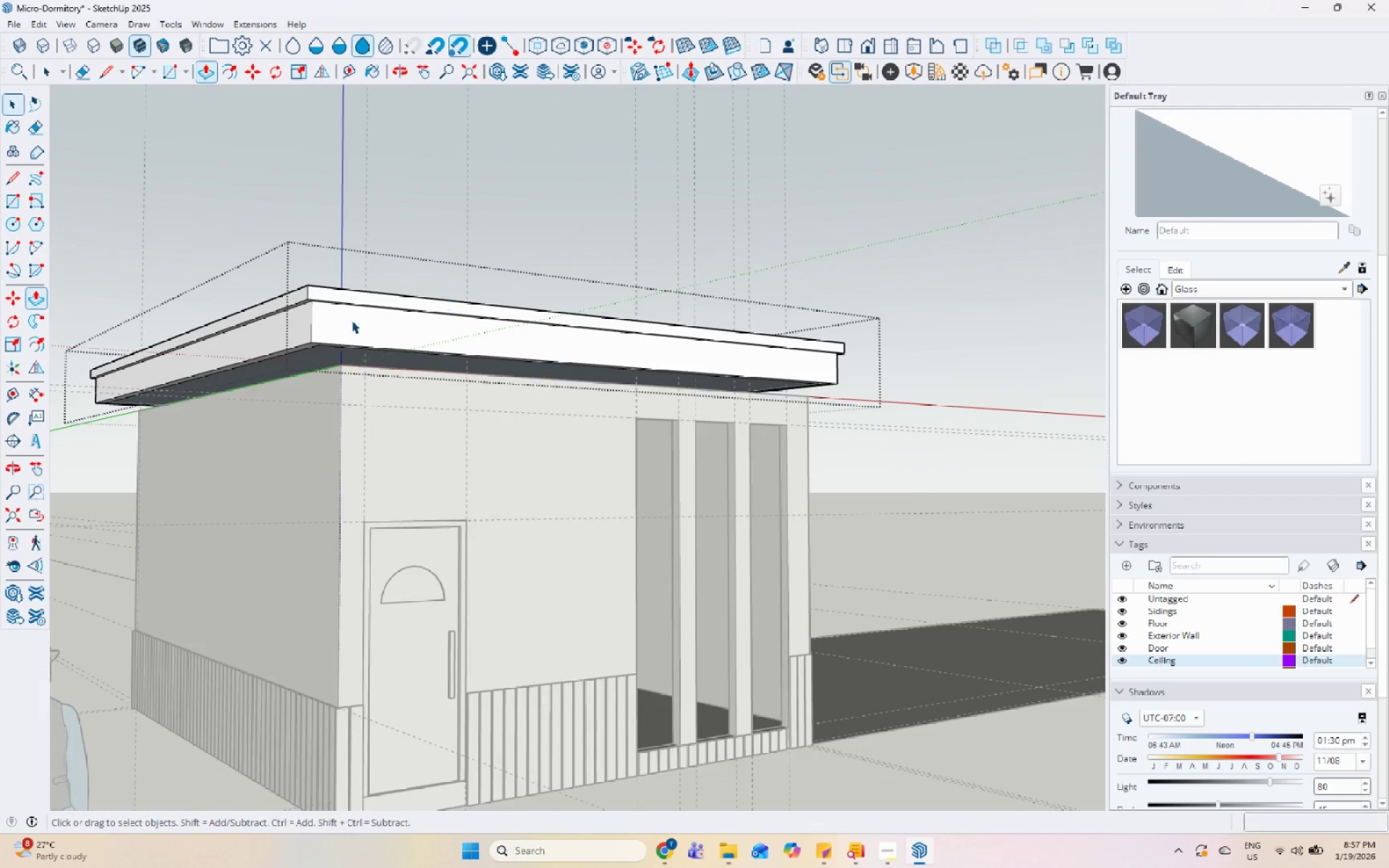 
key(Escape)
 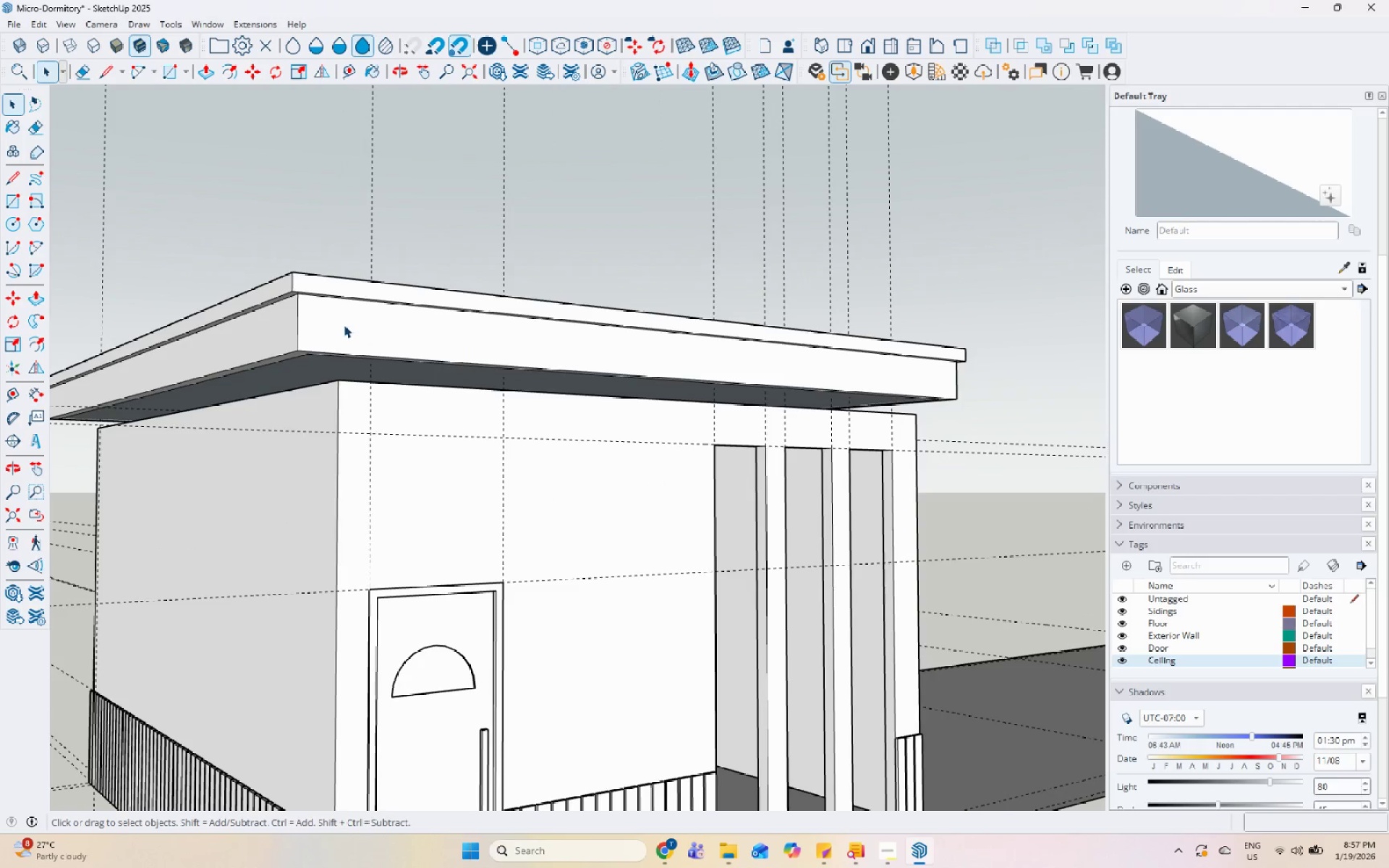 
left_click([343, 325])
 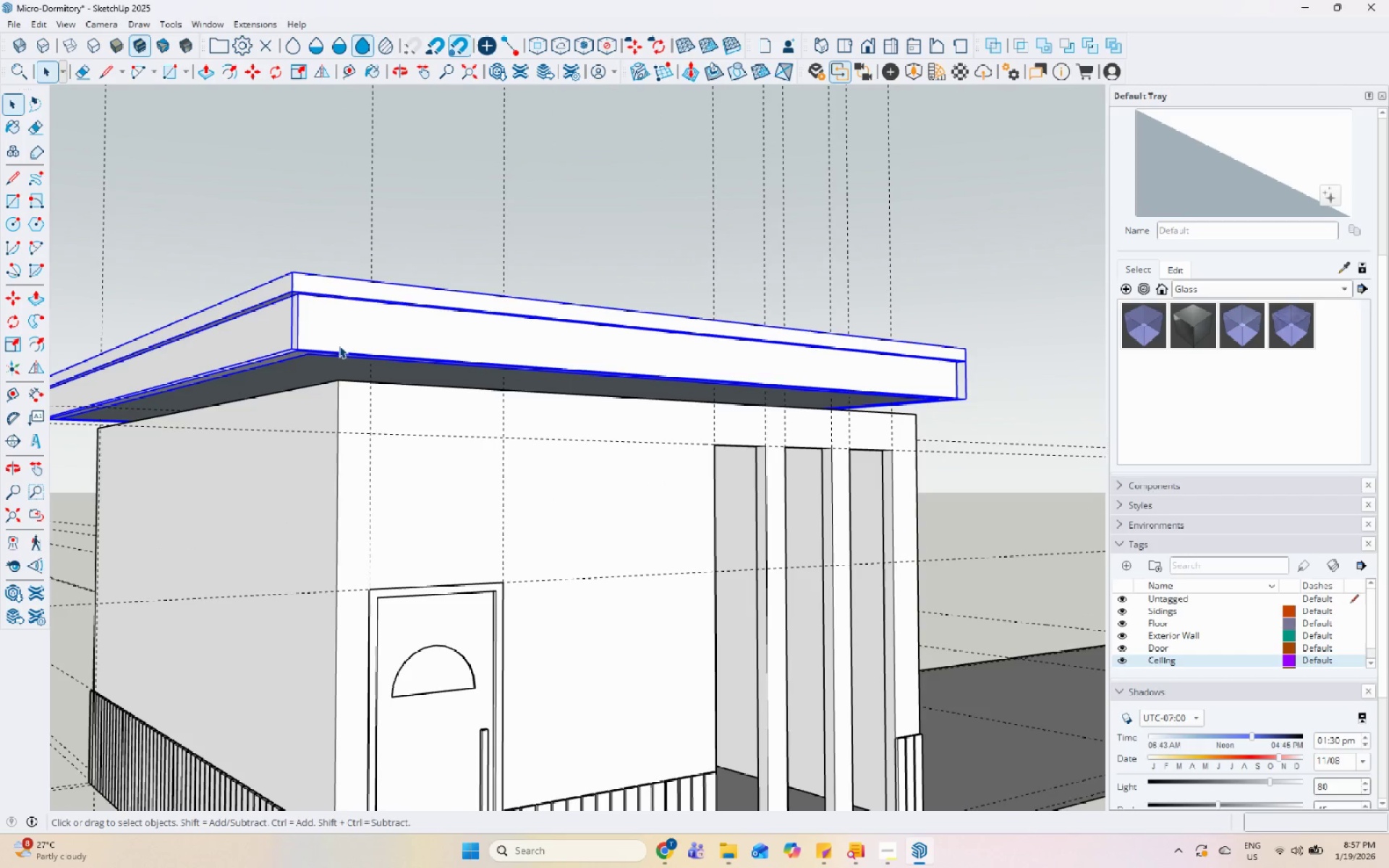 
scroll: coordinate [349, 320], scroll_direction: up, amount: 3.0
 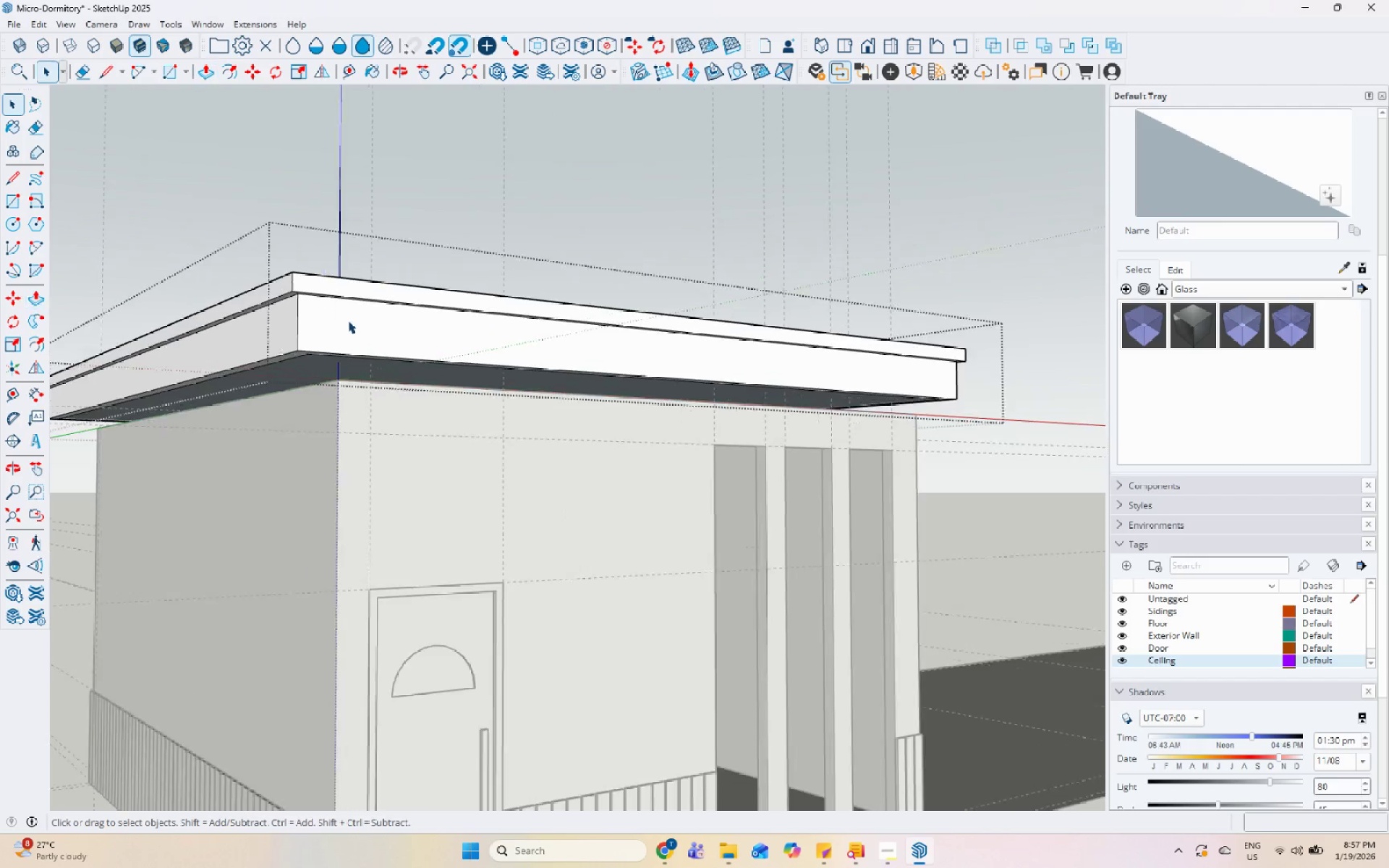 
key(M)
 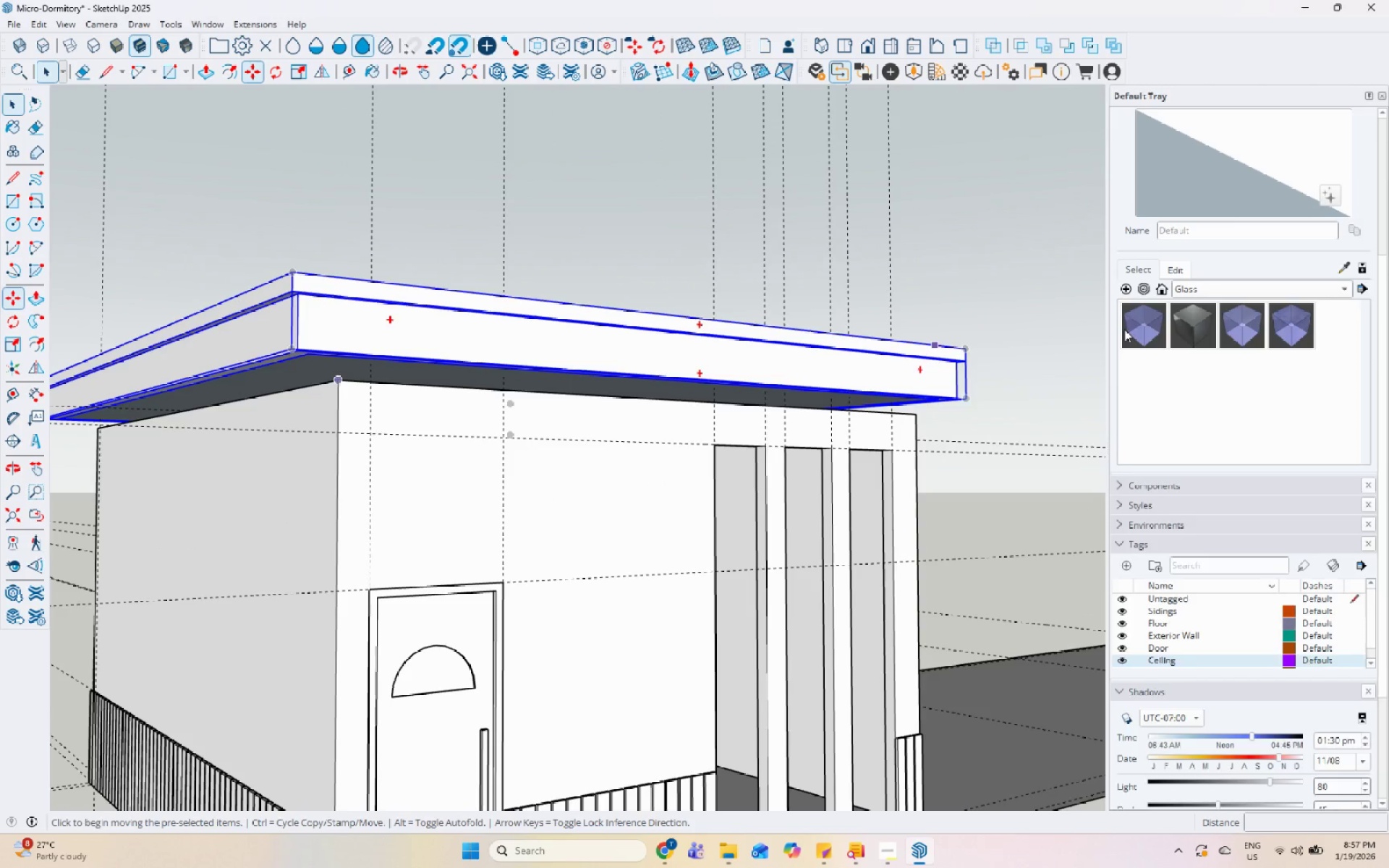 
scroll: coordinate [934, 391], scroll_direction: up, amount: 11.0
 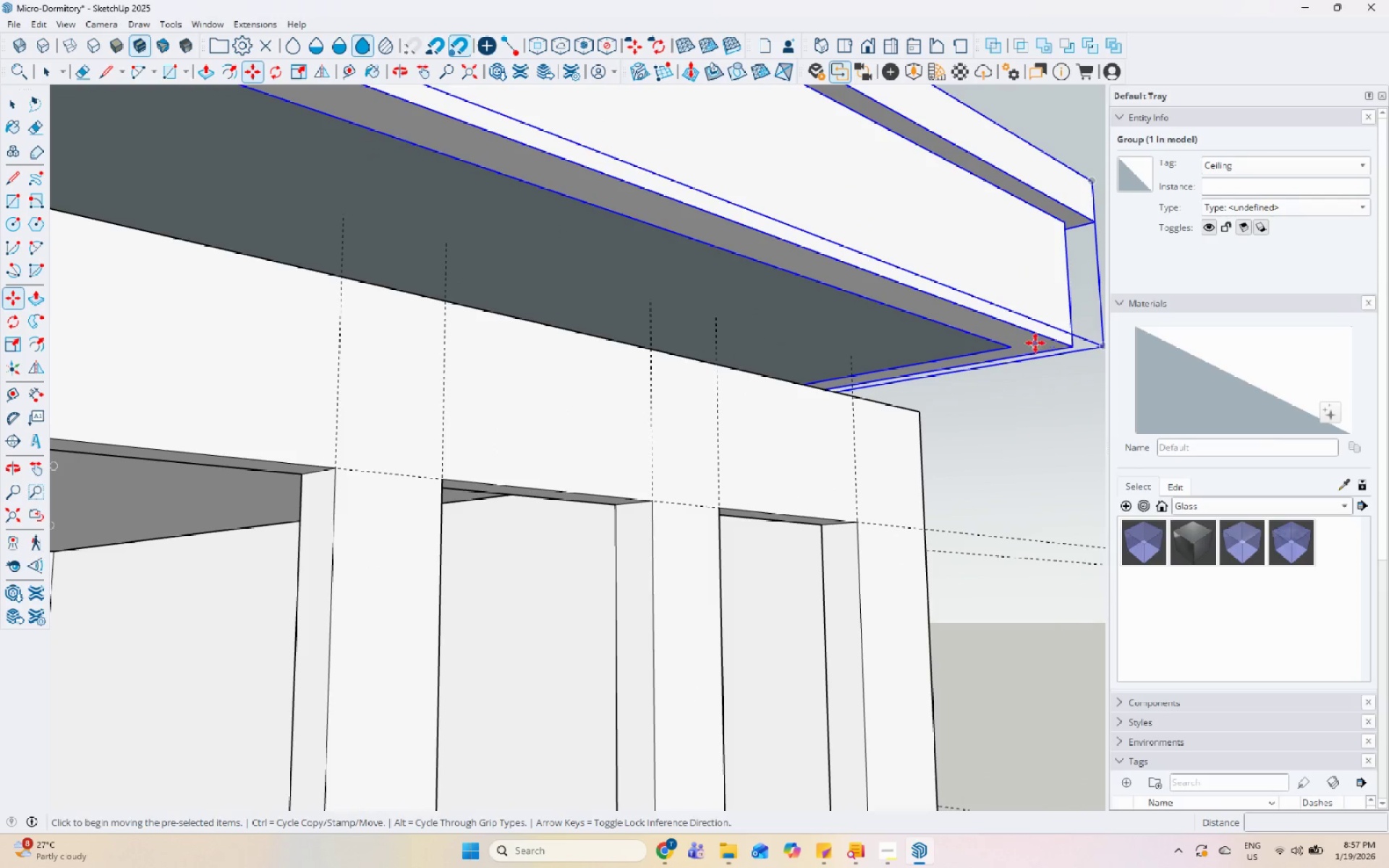 
left_click([1038, 336])
 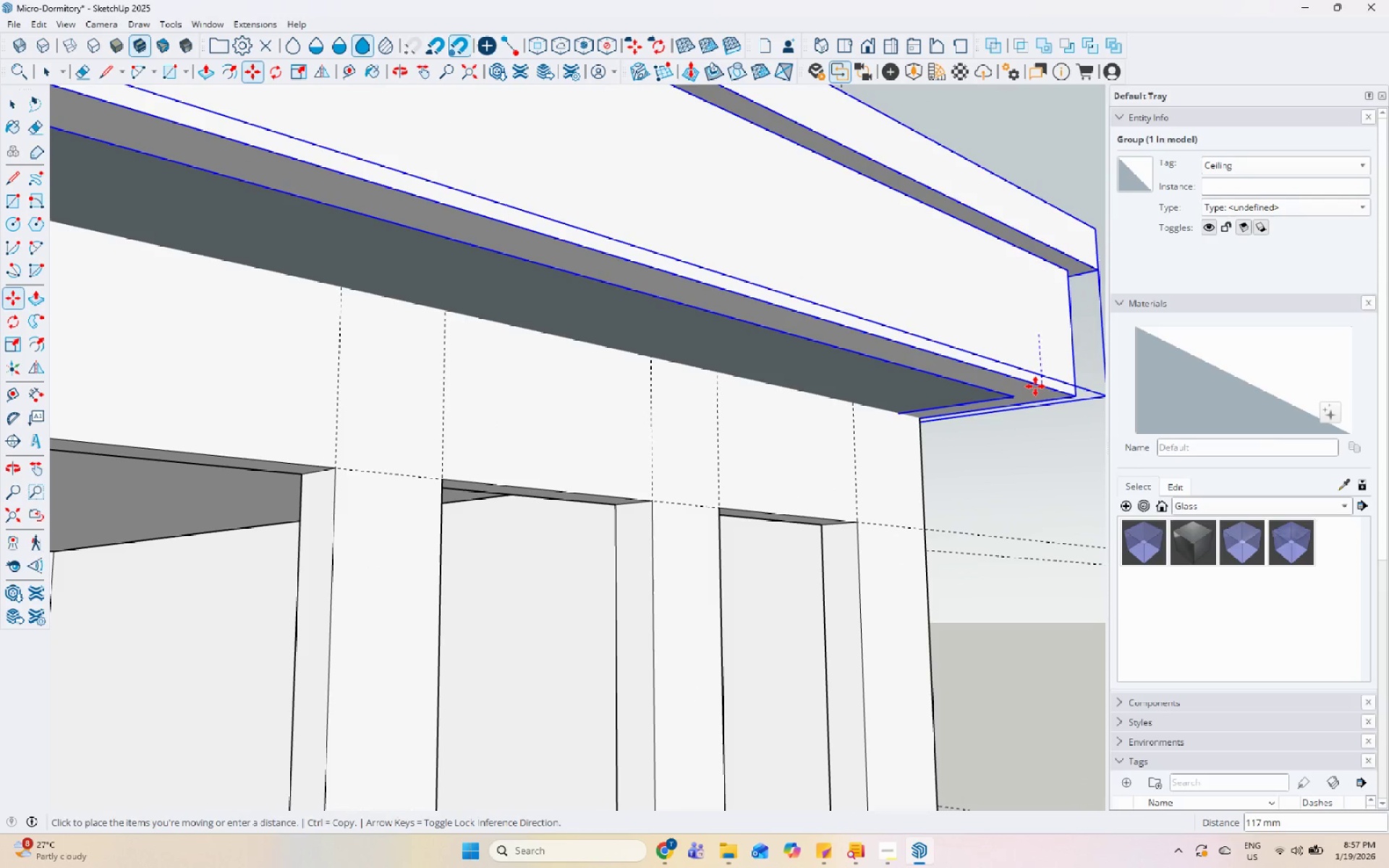 
left_click([1038, 375])
 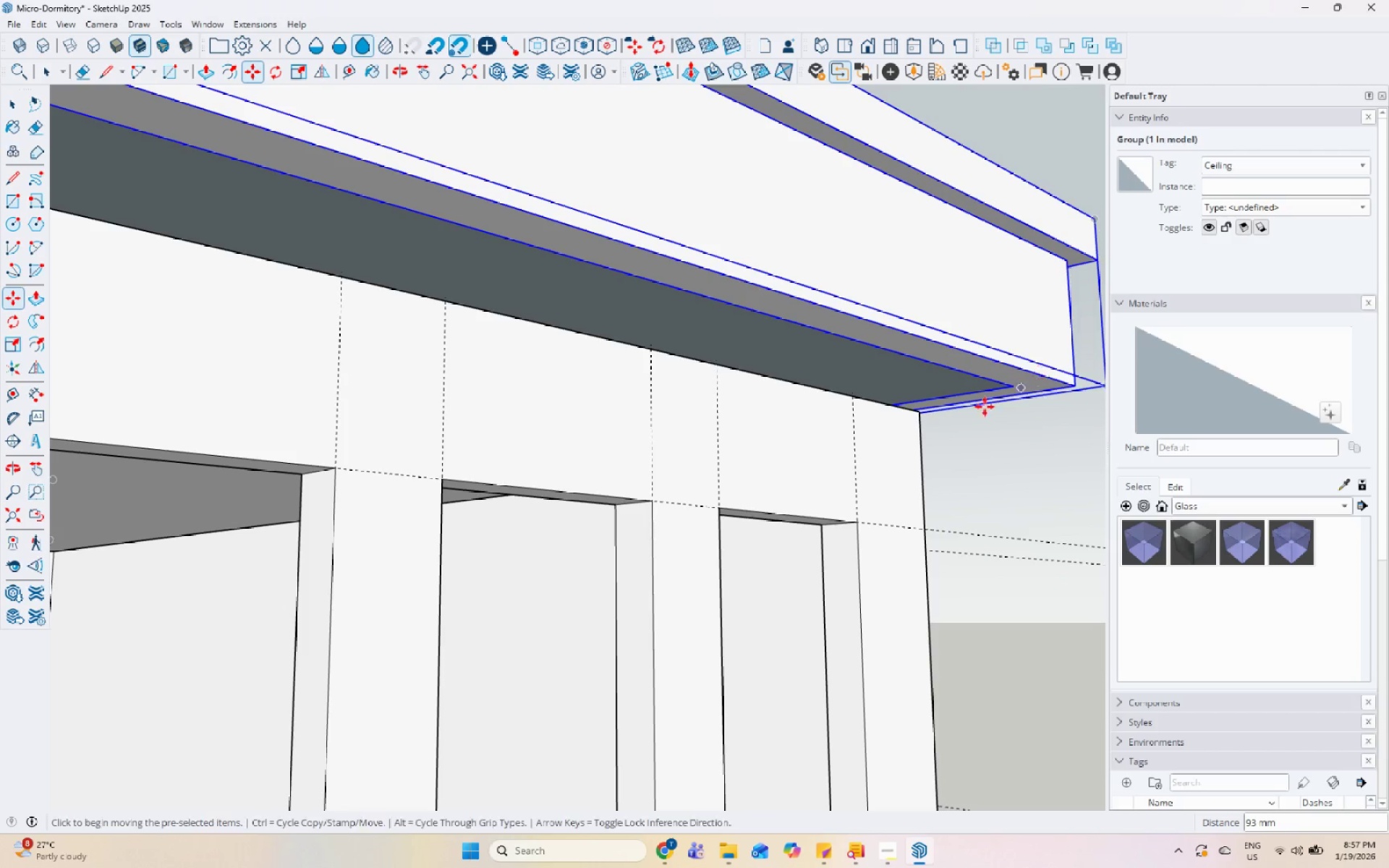 
scroll: coordinate [906, 427], scroll_direction: up, amount: 1.0
 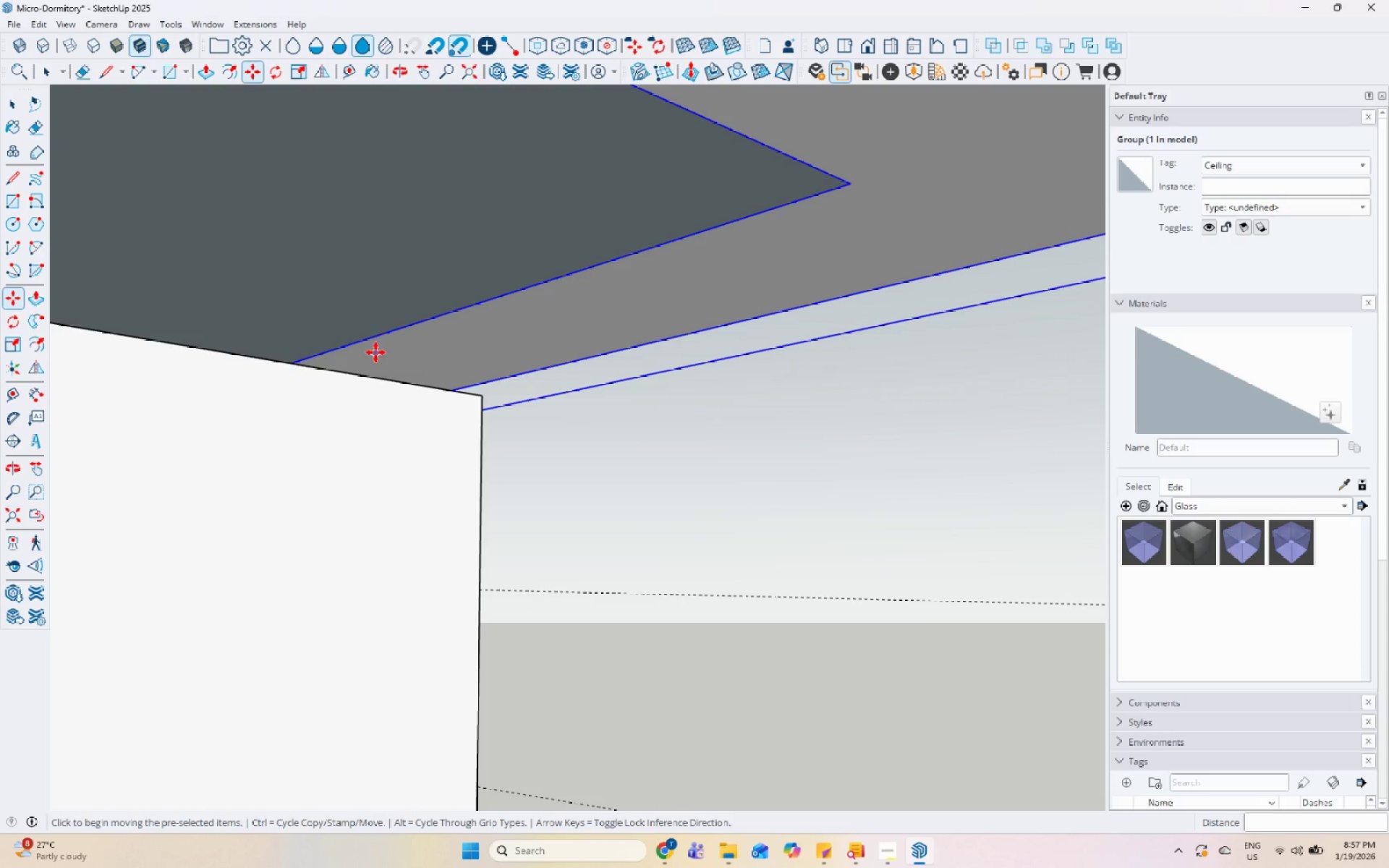 
left_click([380, 340])
 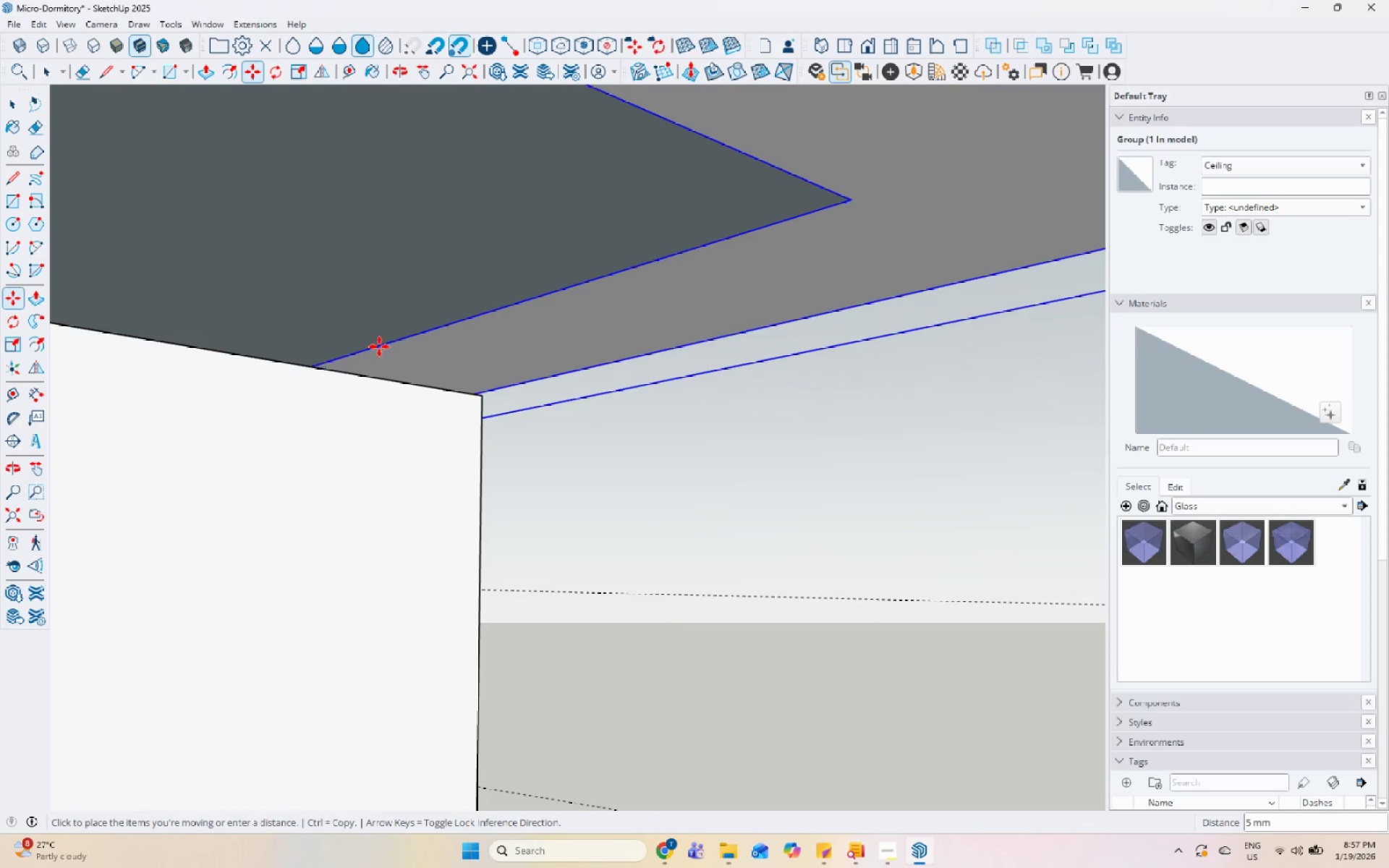 
left_click([378, 346])
 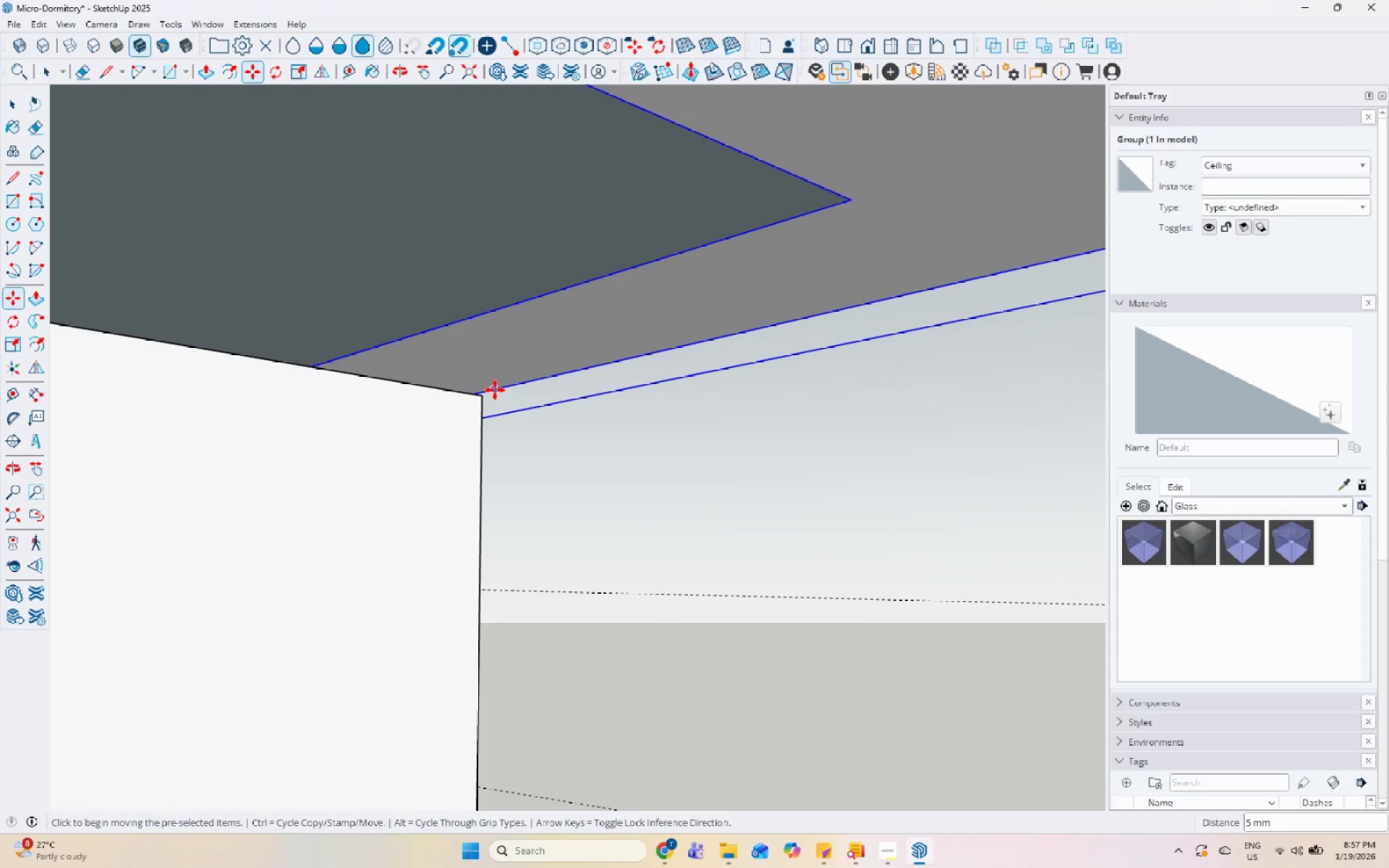 
left_click([491, 390])
 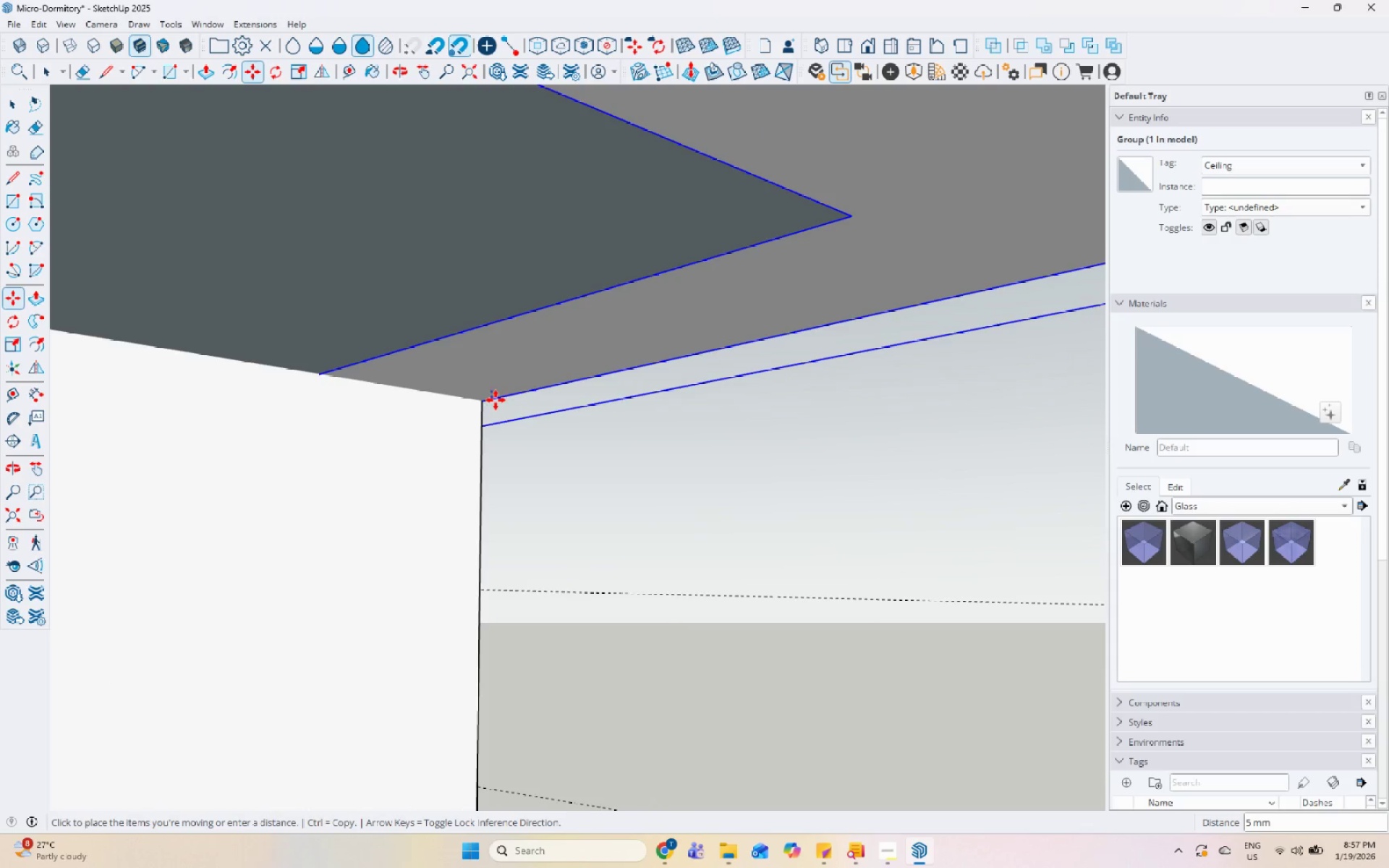 
key(Space)
 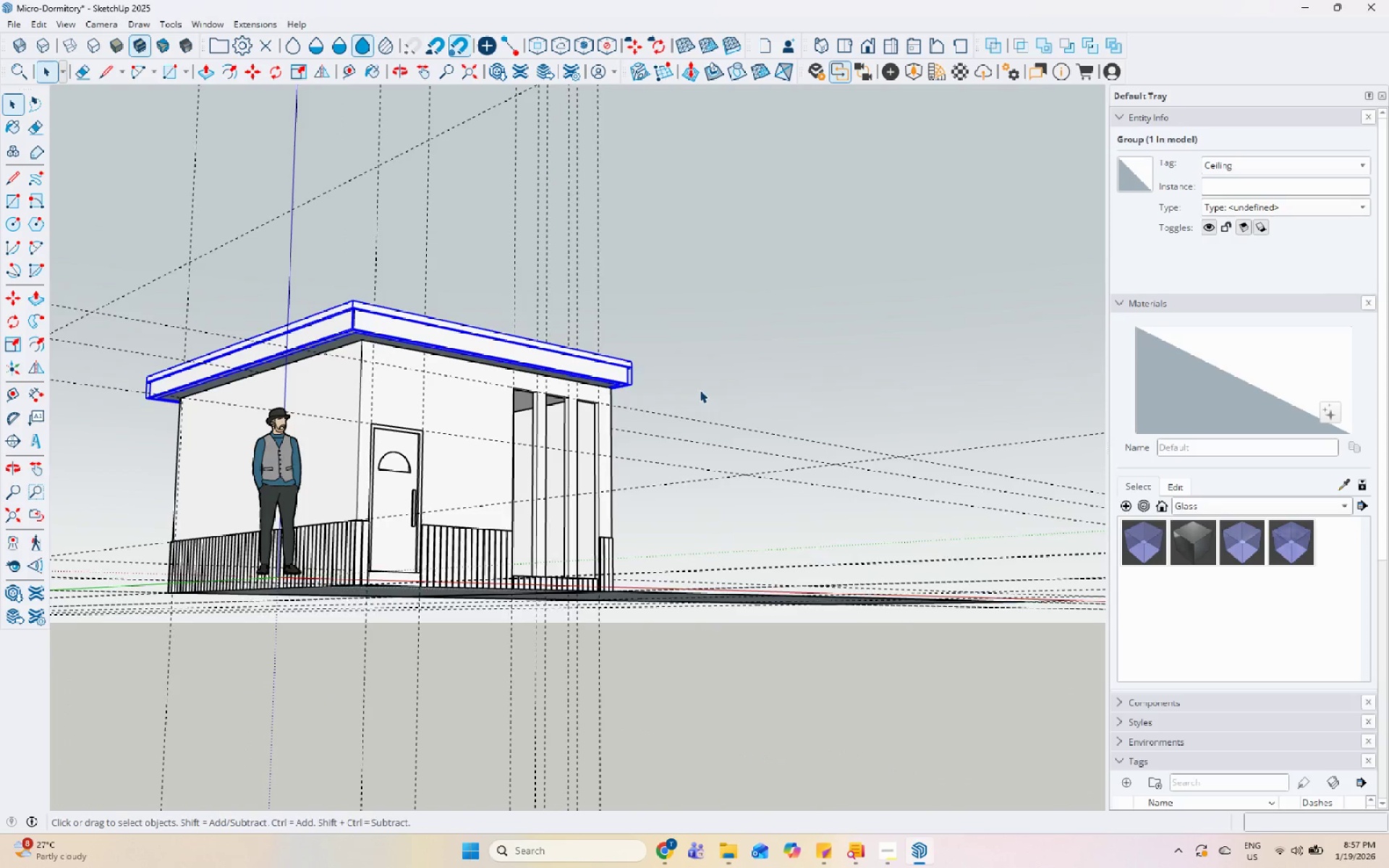 
key(Escape)
 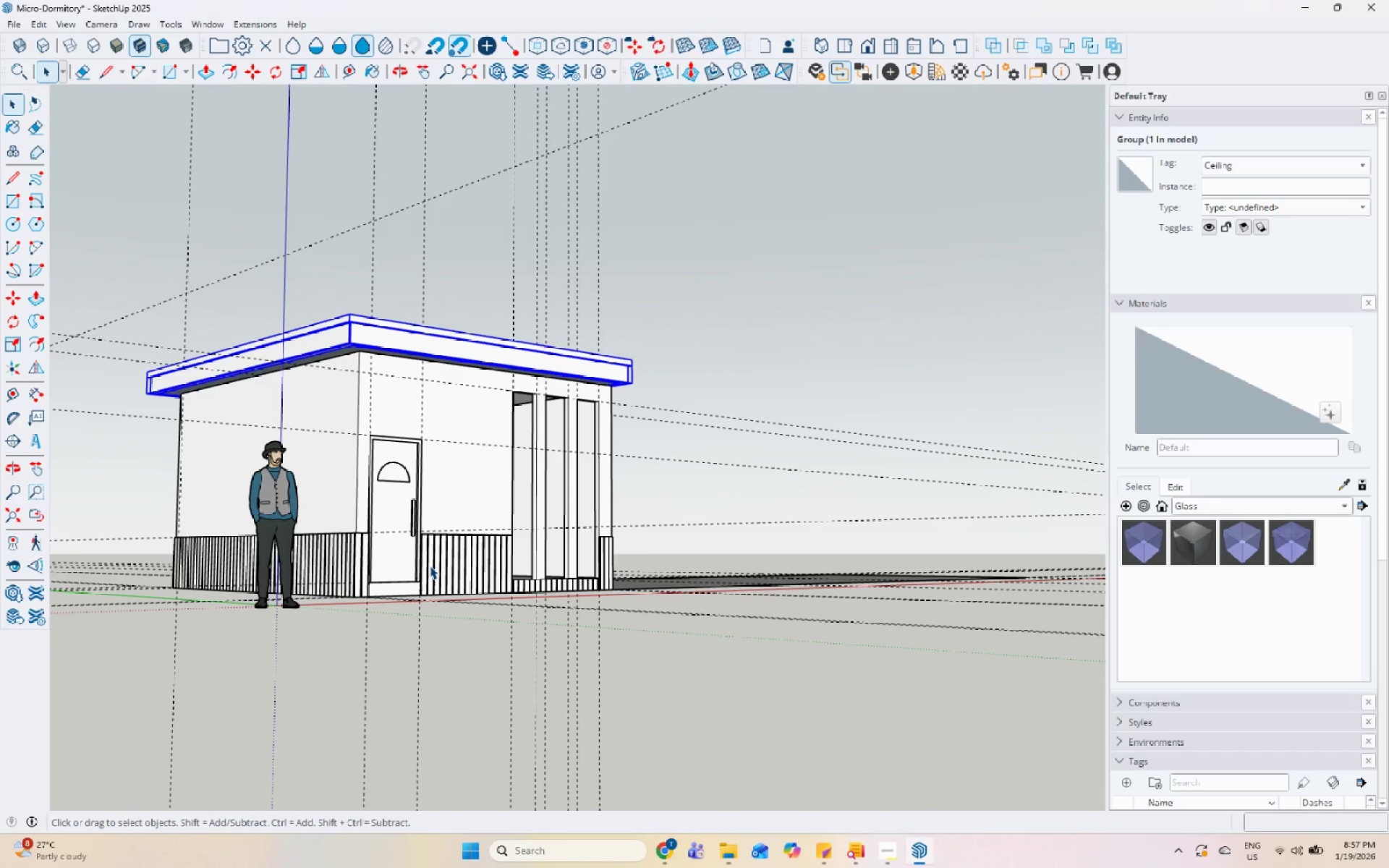 
scroll: coordinate [634, 393], scroll_direction: down, amount: 15.0
 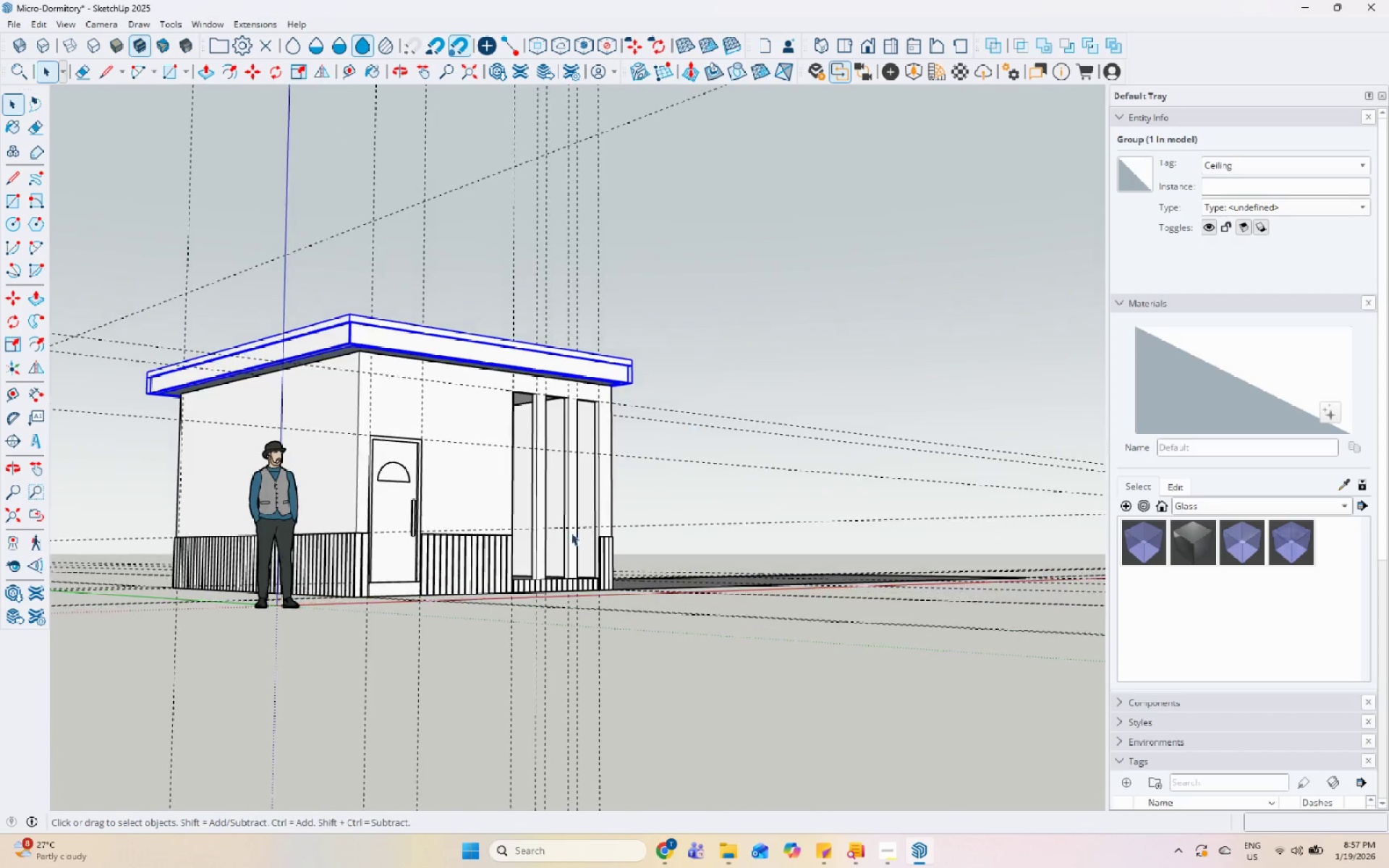 
key(Escape)
 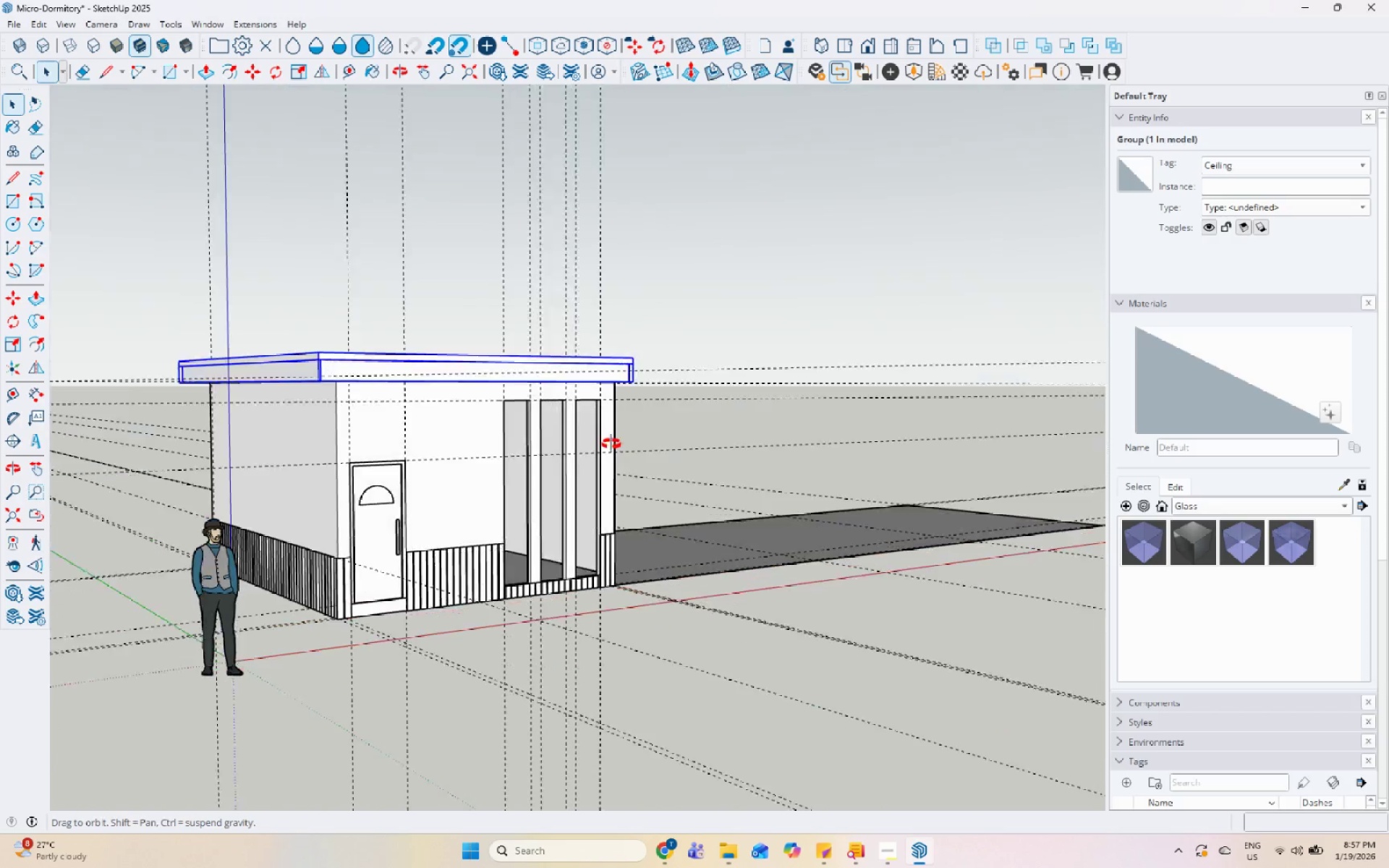 
left_click([766, 309])
 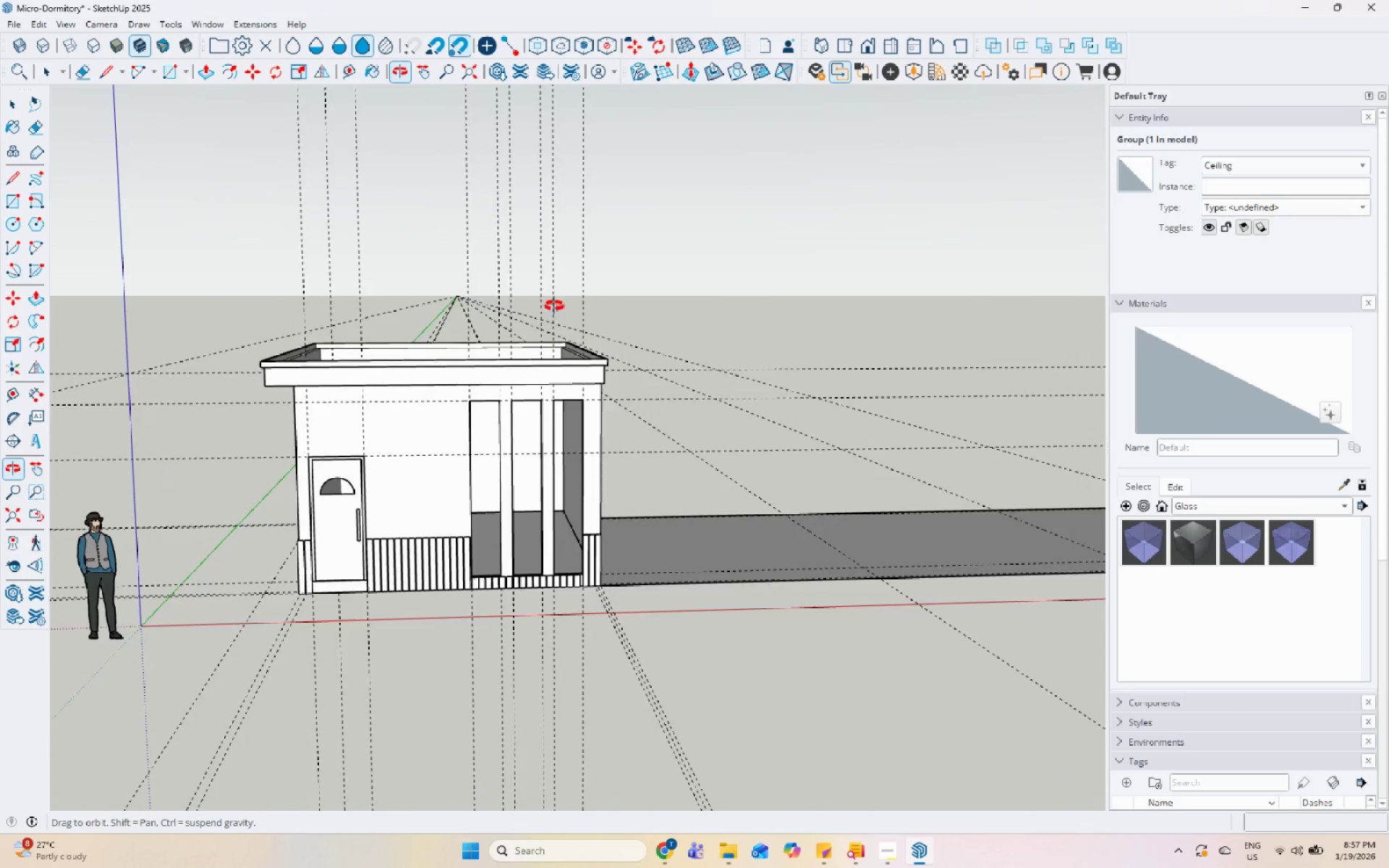 
scroll: coordinate [495, 299], scroll_direction: up, amount: 1.0
 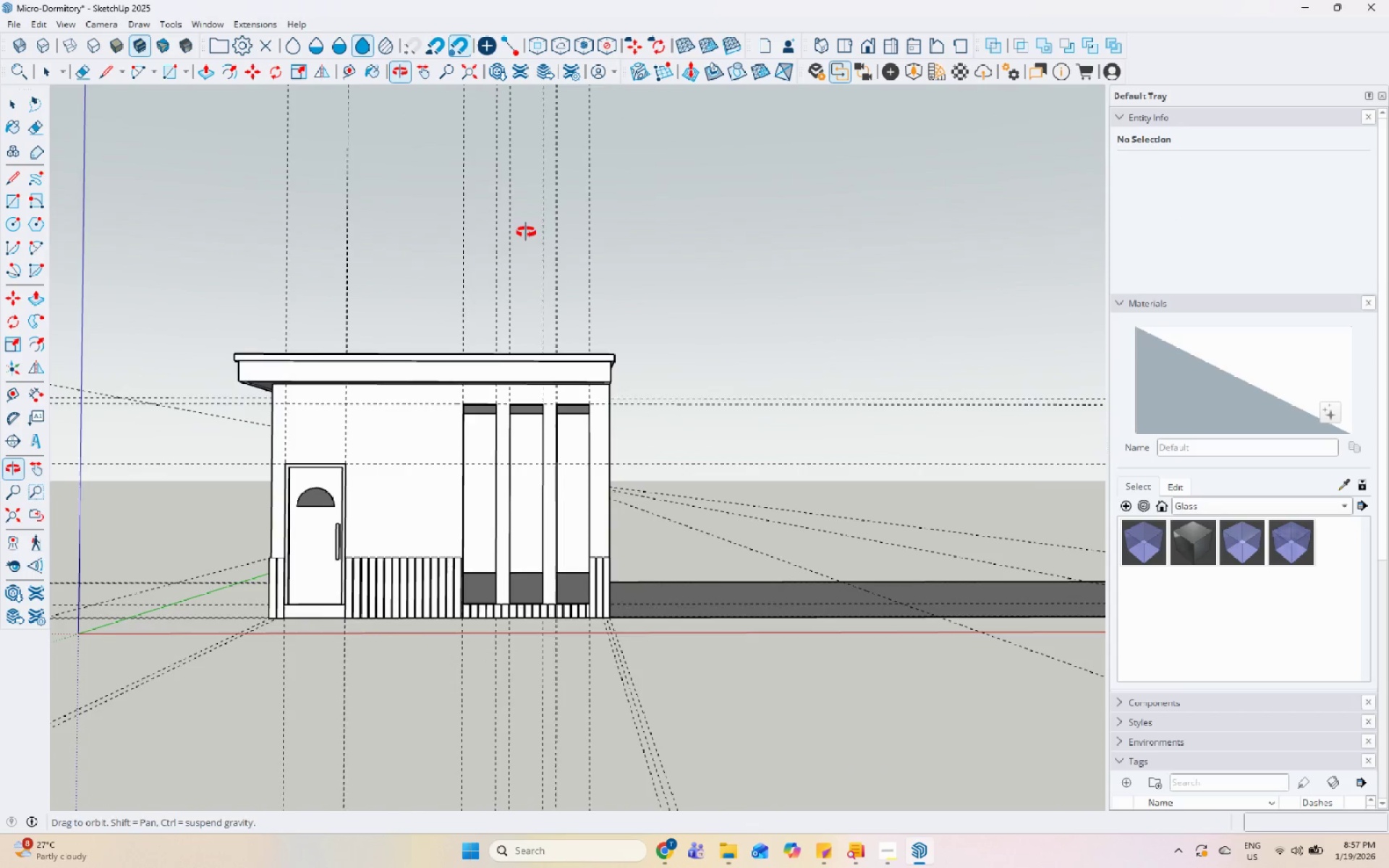 
scroll: coordinate [710, 375], scroll_direction: none, amount: 0.0
 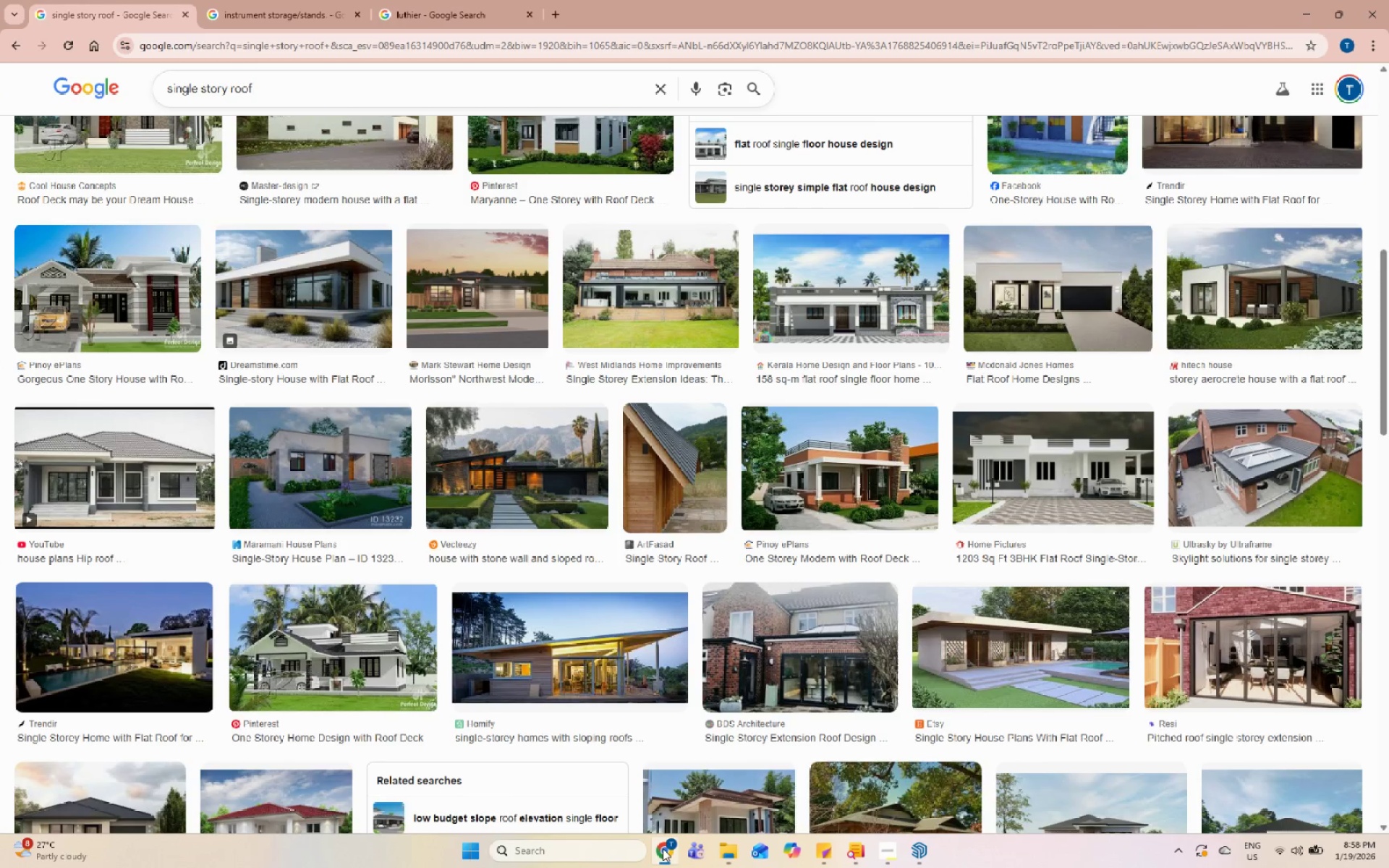 
wait(11.52)
 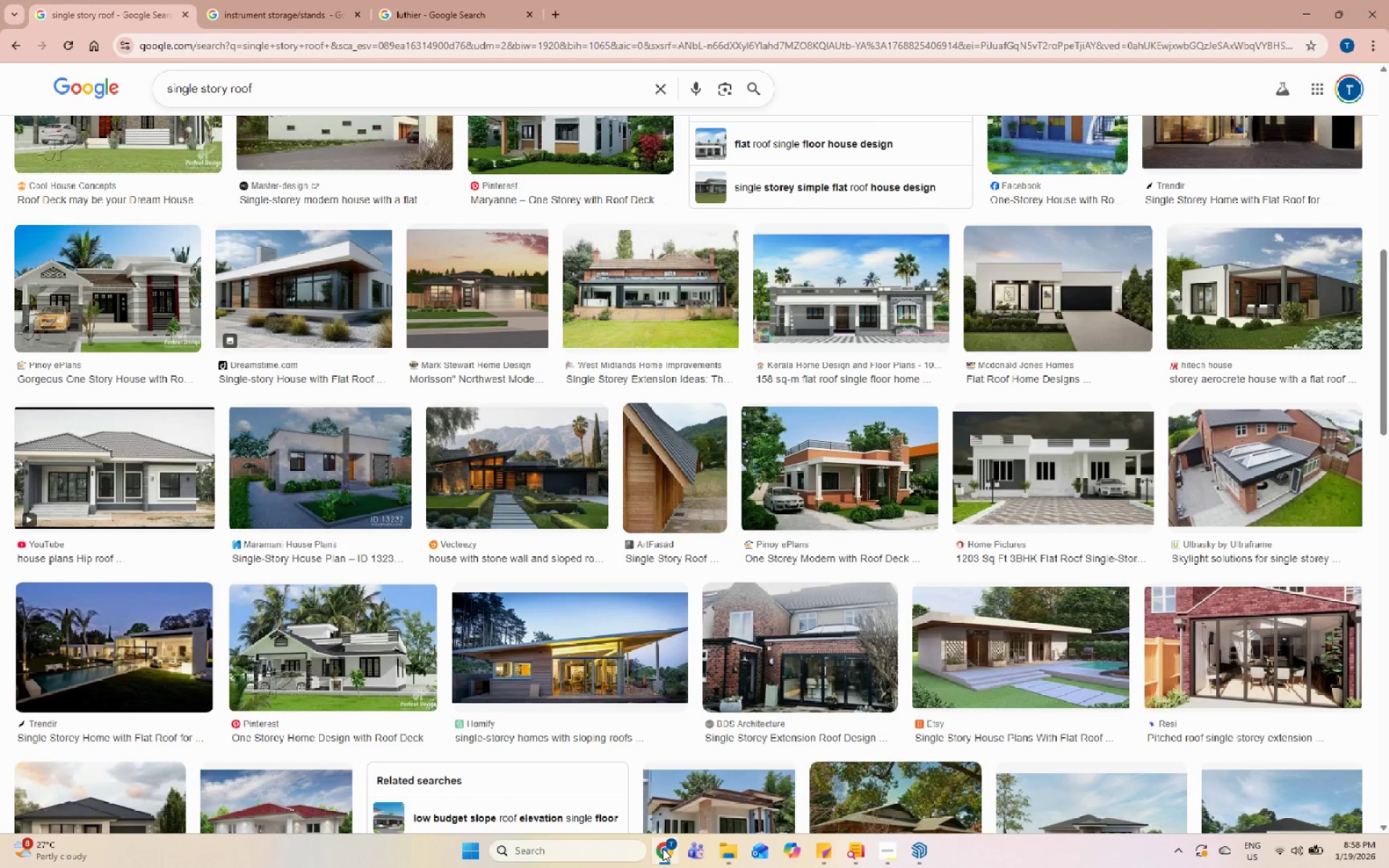 
left_click([663, 848])
 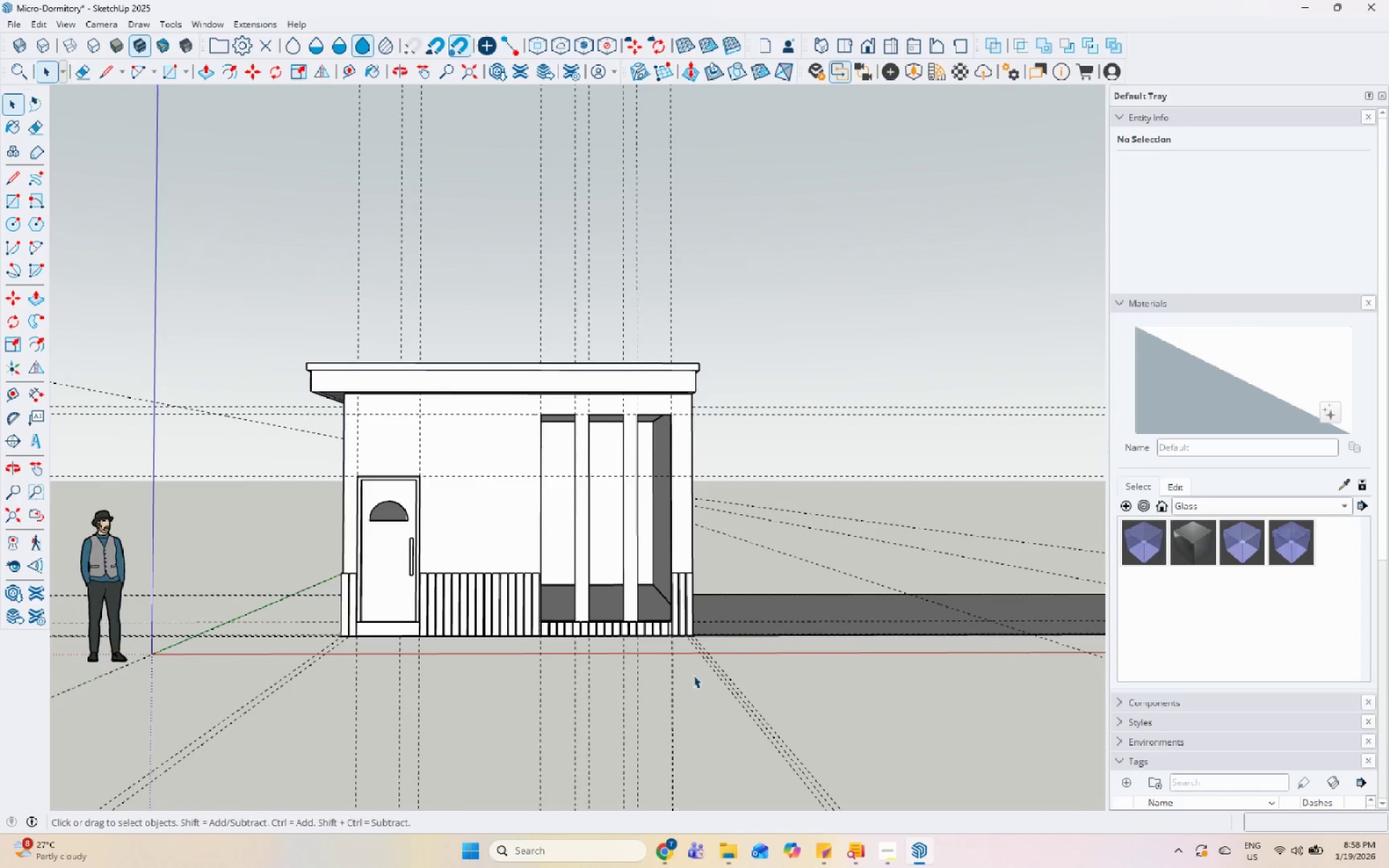 
scroll: coordinate [695, 597], scroll_direction: down, amount: 4.0
 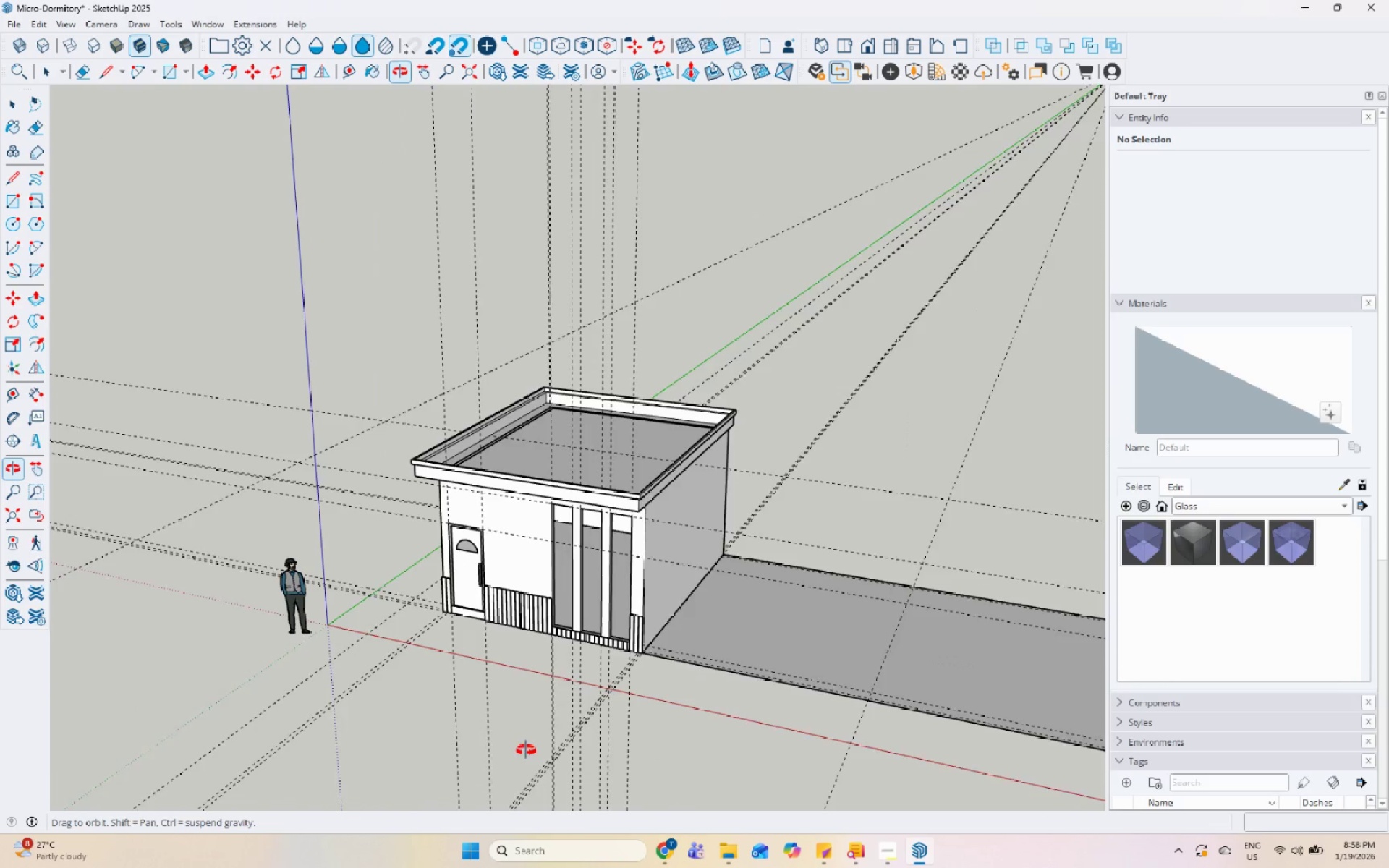 
scroll: coordinate [783, 610], scroll_direction: up, amount: 5.0
 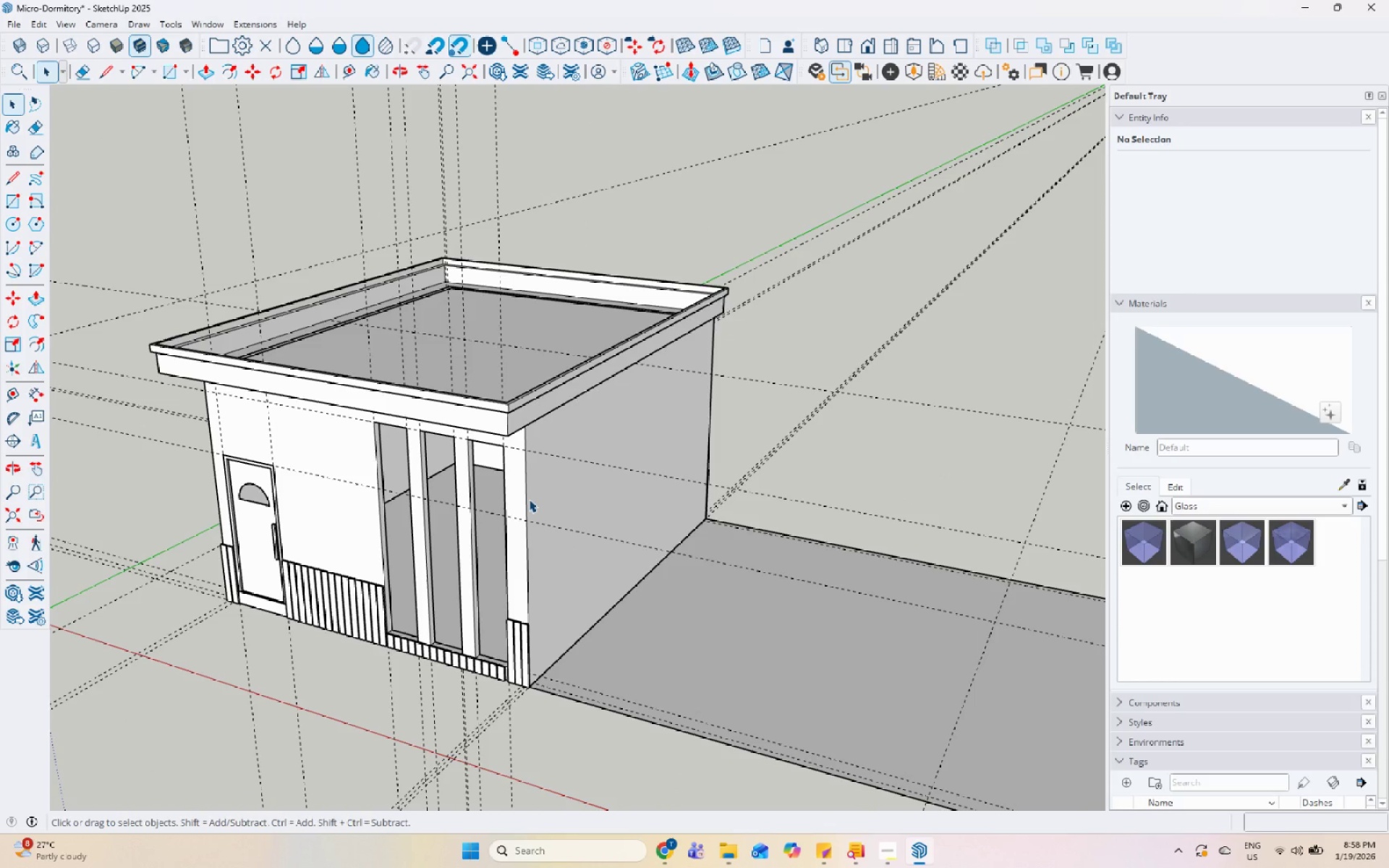 
wait(6.01)
 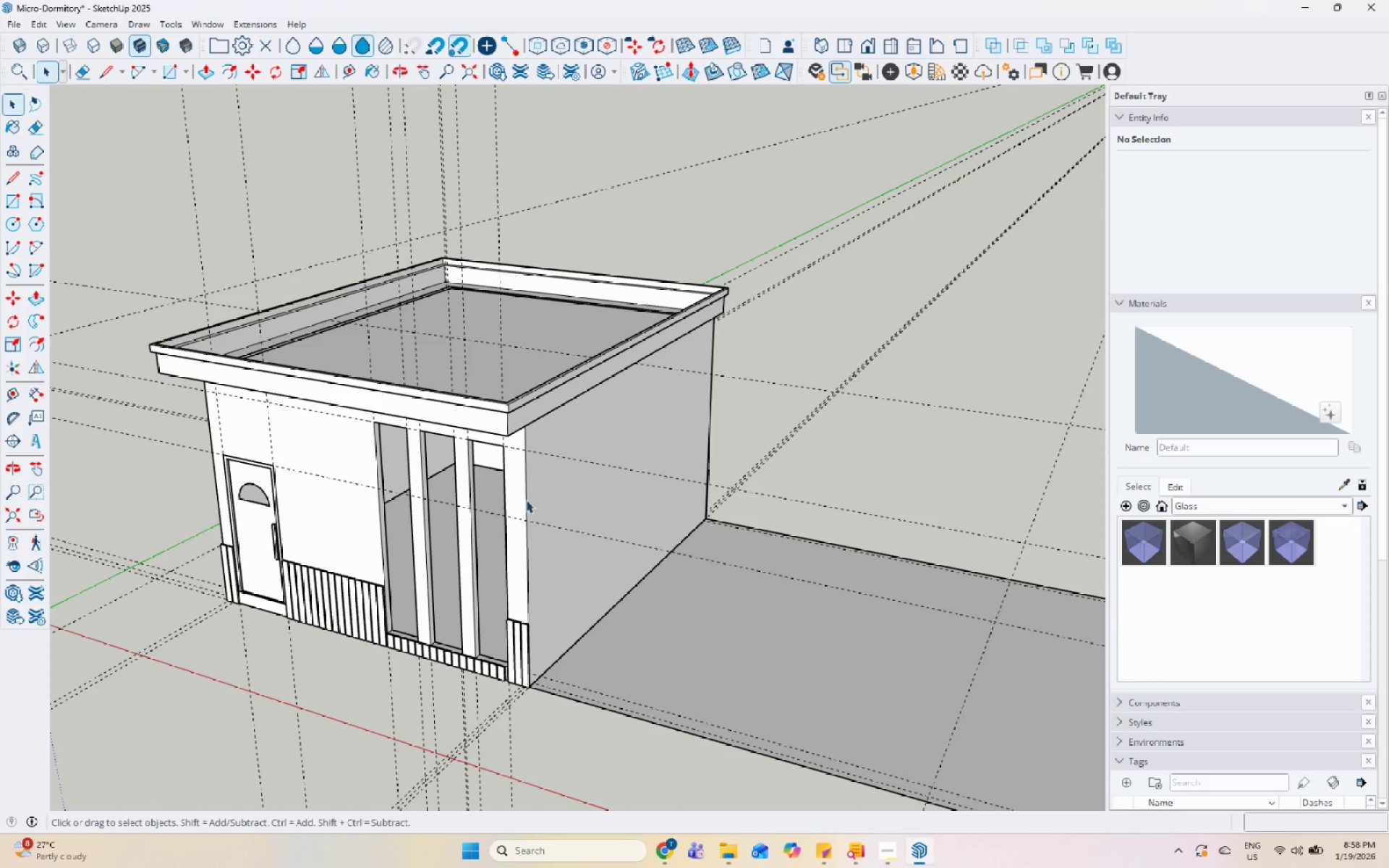 
scroll: coordinate [571, 498], scroll_direction: up, amount: 1.0
 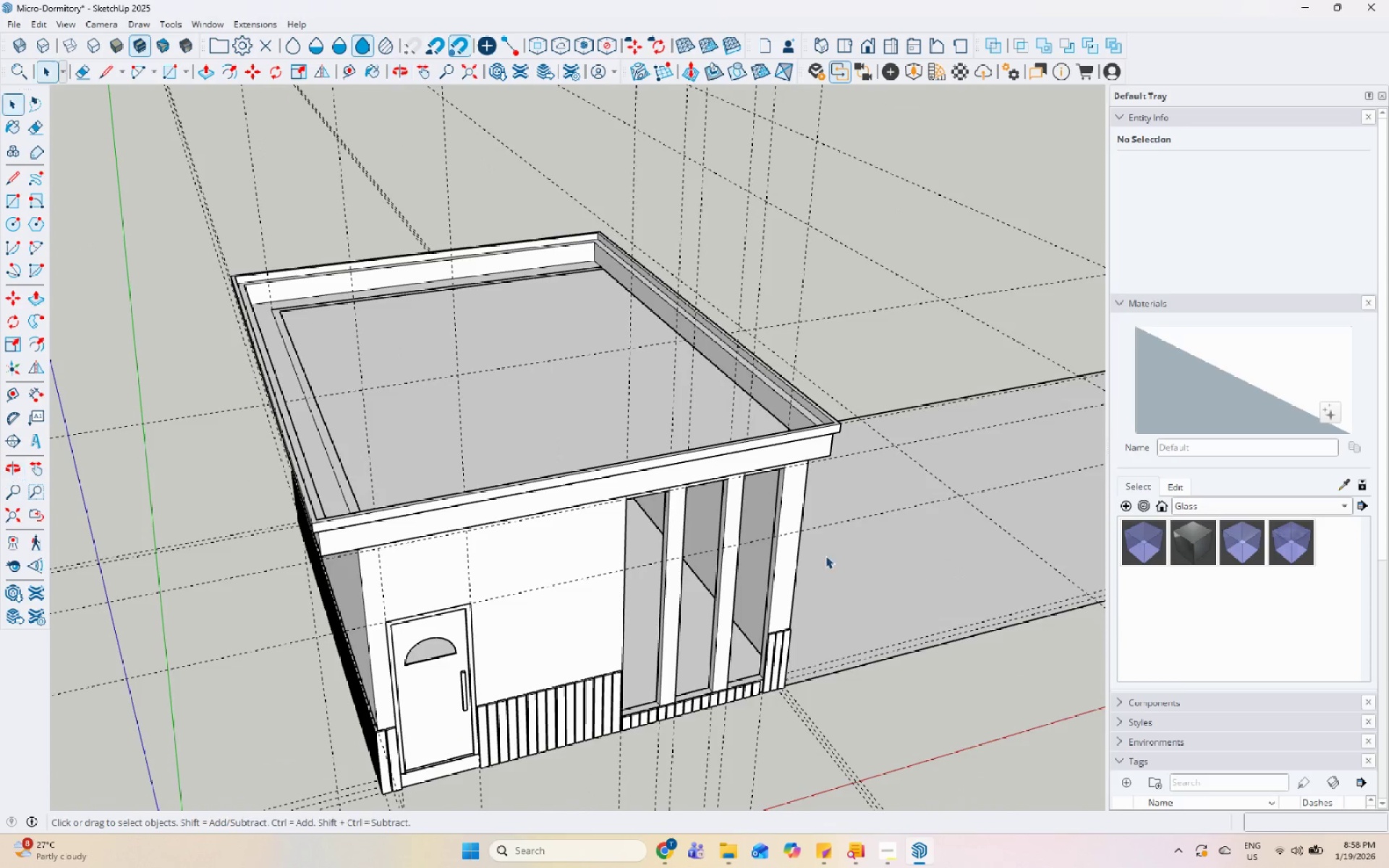 
left_click([786, 534])
 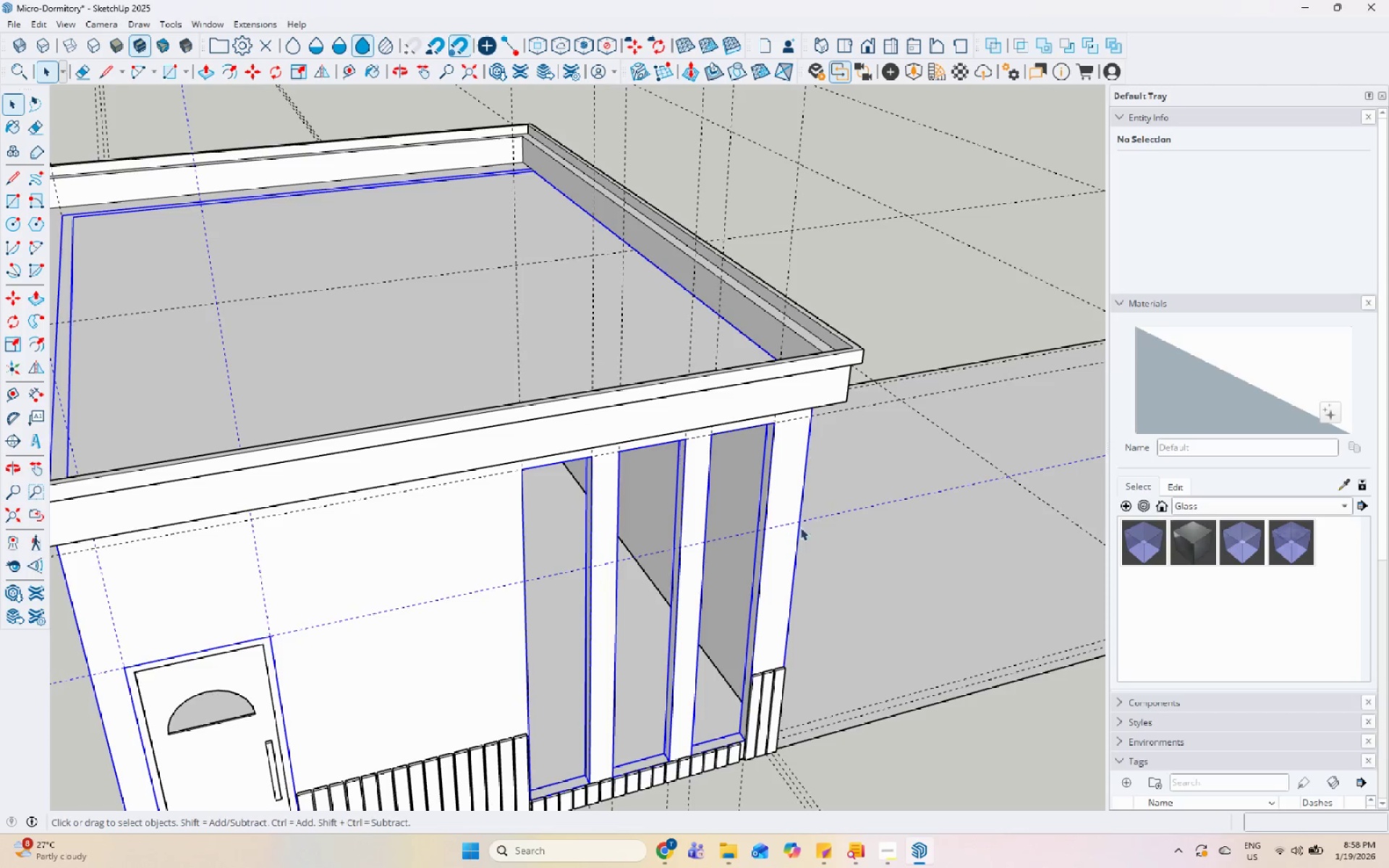 
scroll: coordinate [805, 525], scroll_direction: up, amount: 4.0
 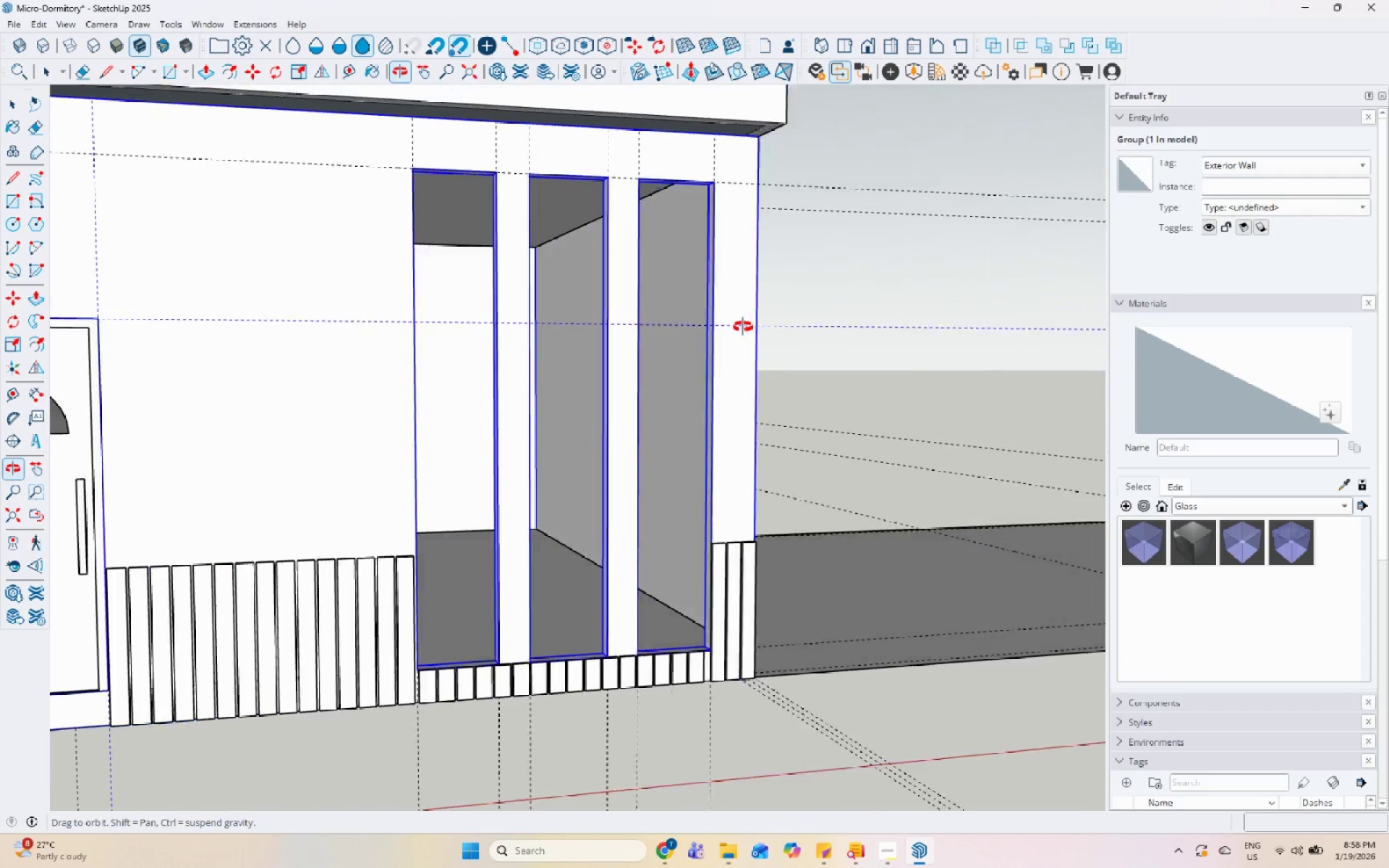 
key(Escape)
 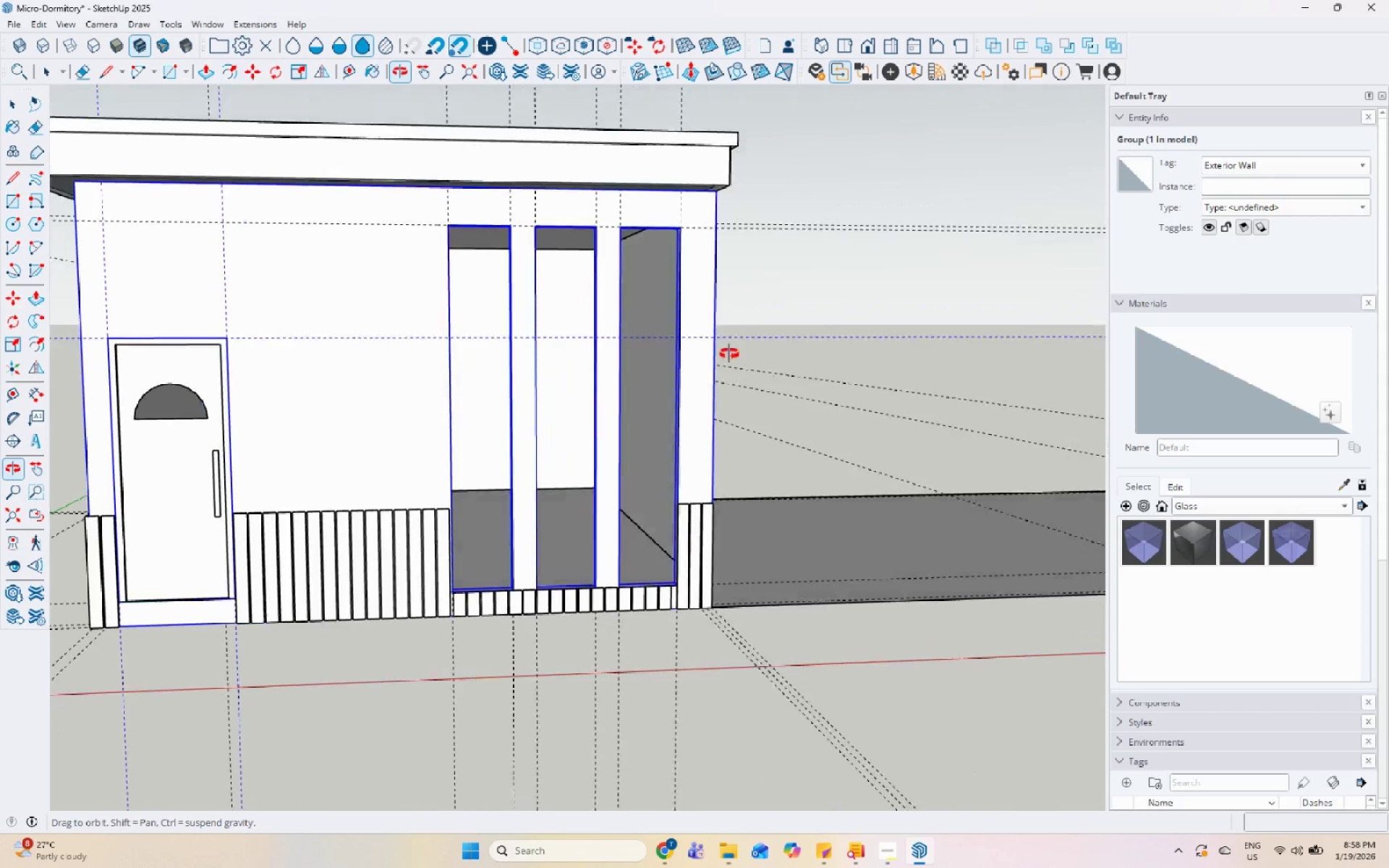 
scroll: coordinate [731, 330], scroll_direction: down, amount: 3.0
 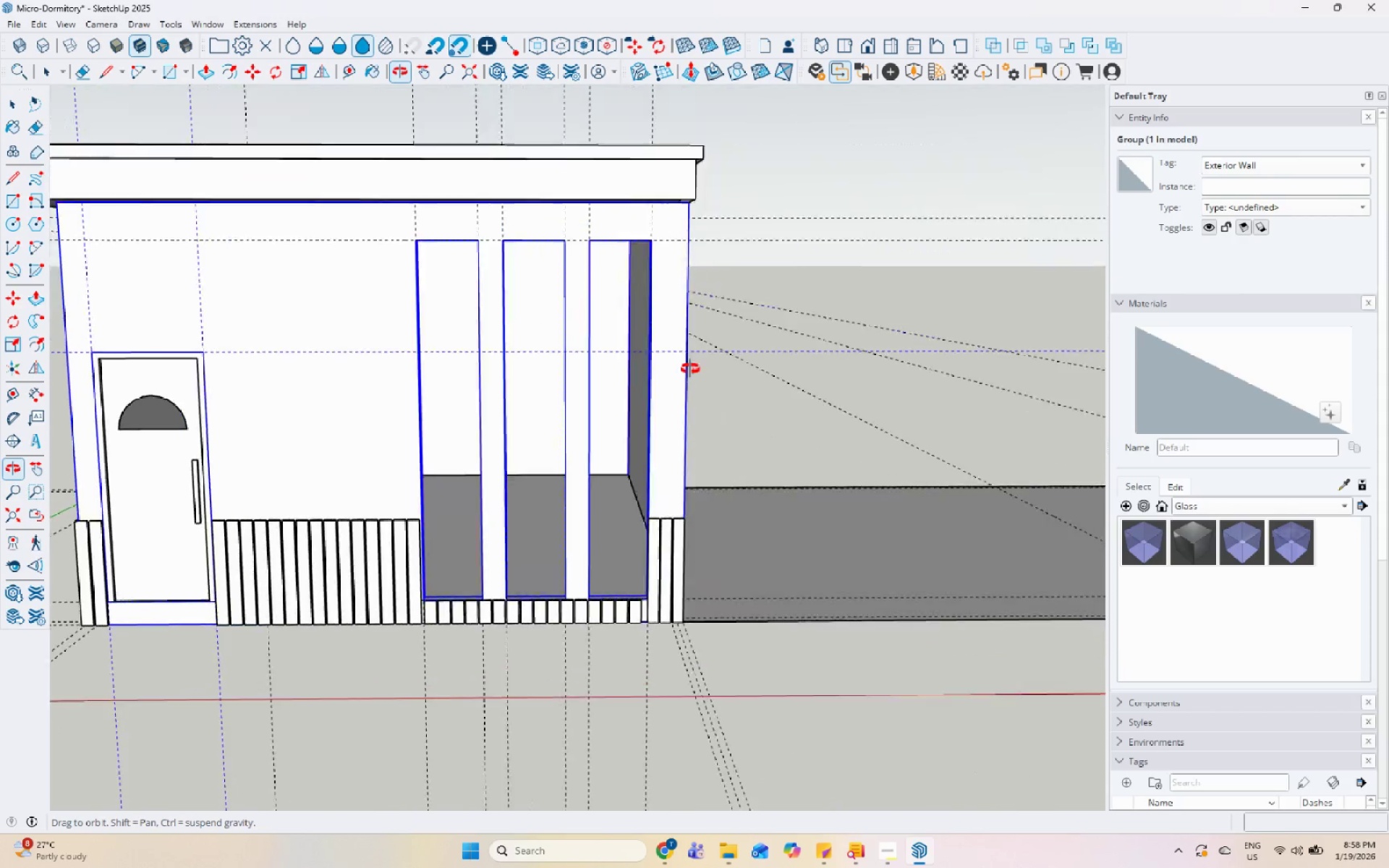 
left_click([628, 231])
 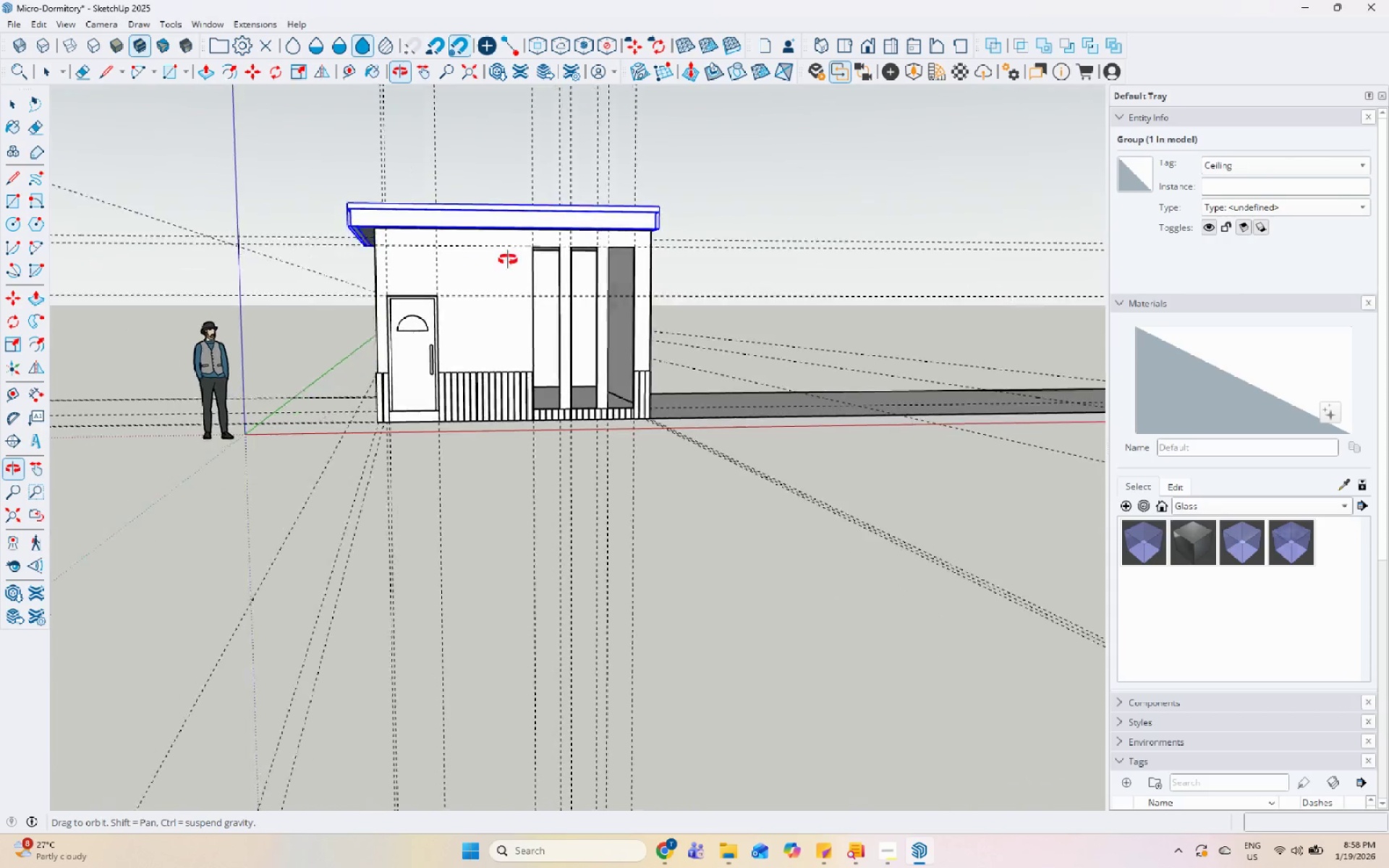 
scroll: coordinate [609, 268], scroll_direction: down, amount: 6.0
 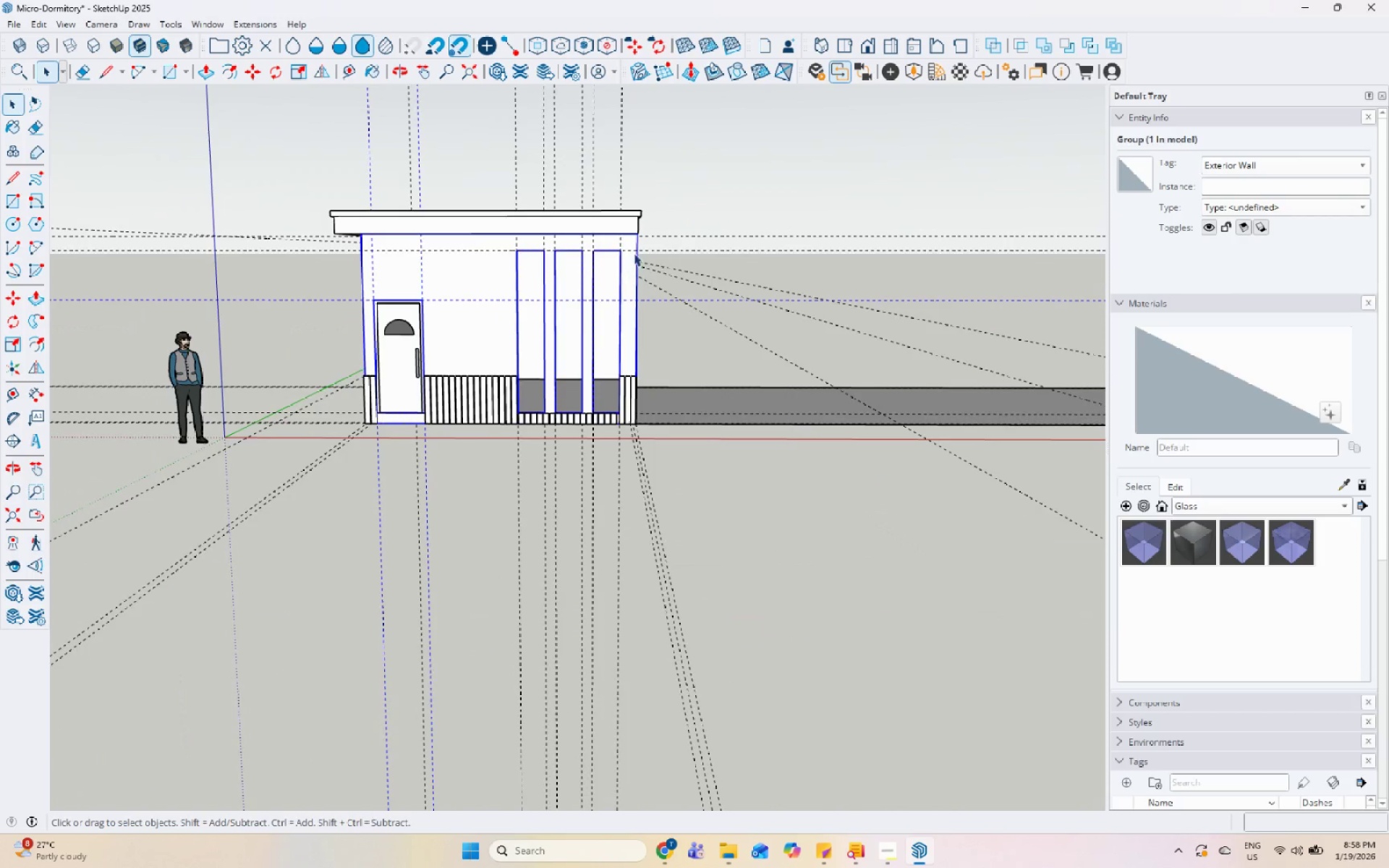 
scroll: coordinate [256, 244], scroll_direction: up, amount: 4.0
 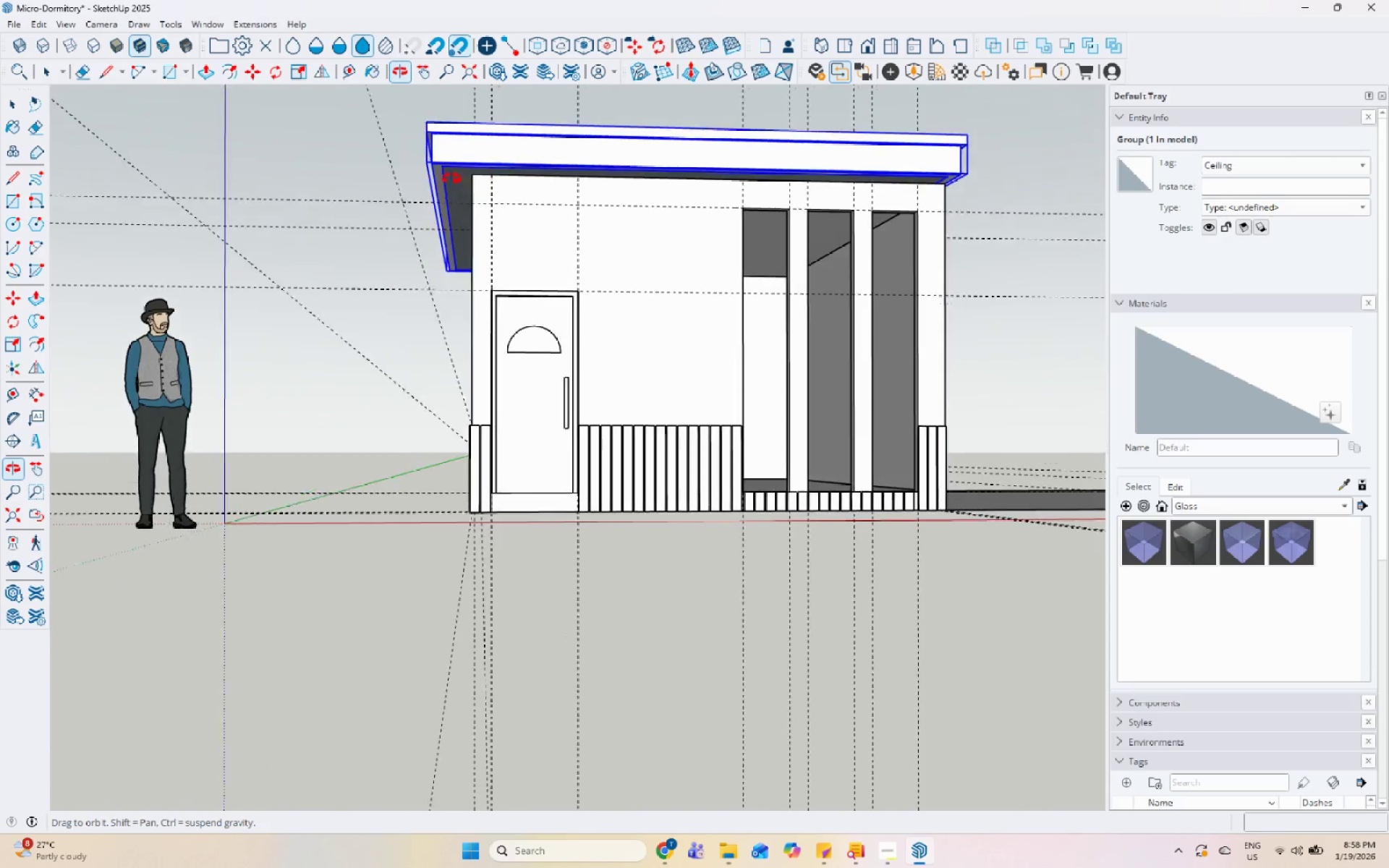 
wait(5.18)
 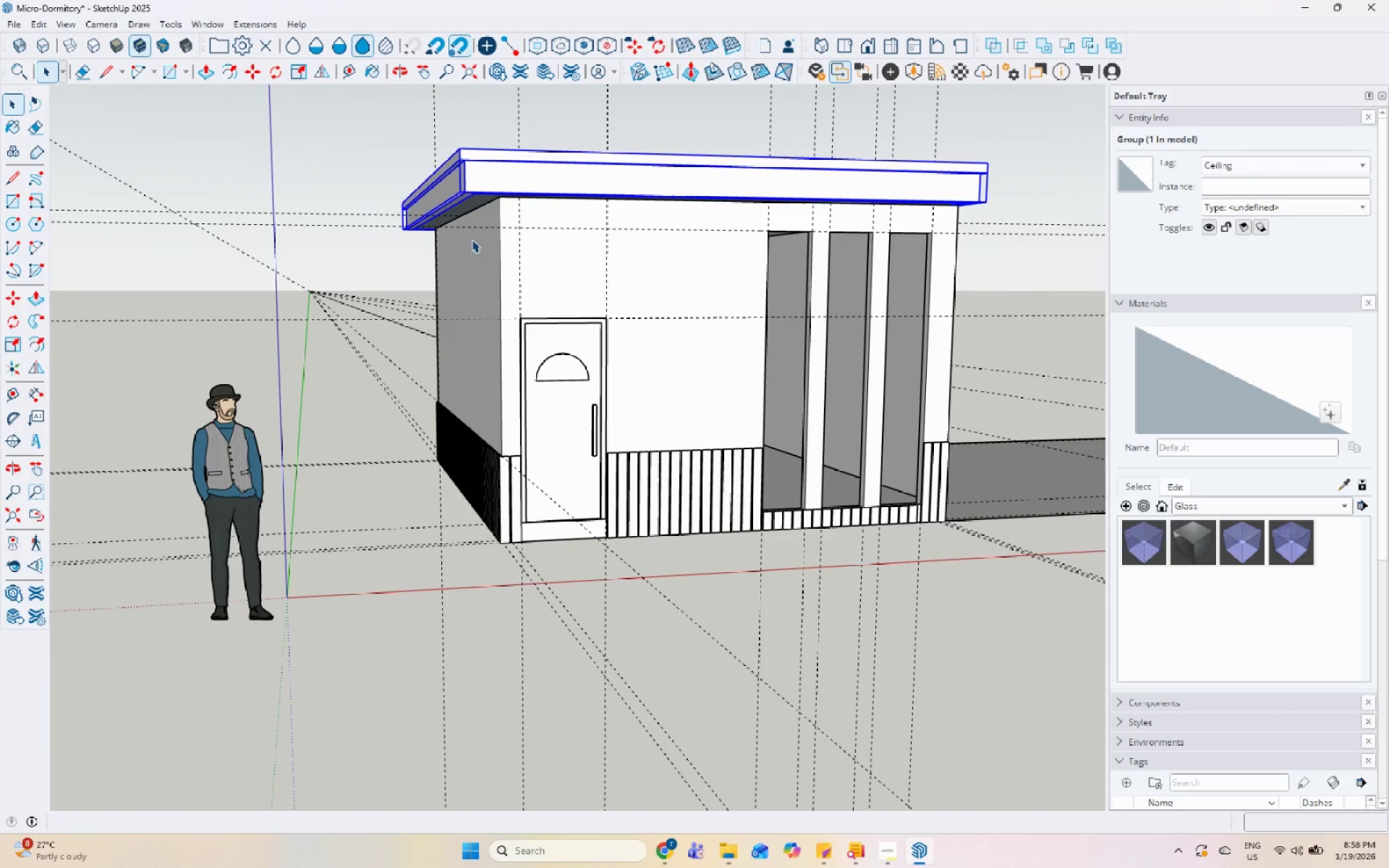 
right_click([556, 216])
 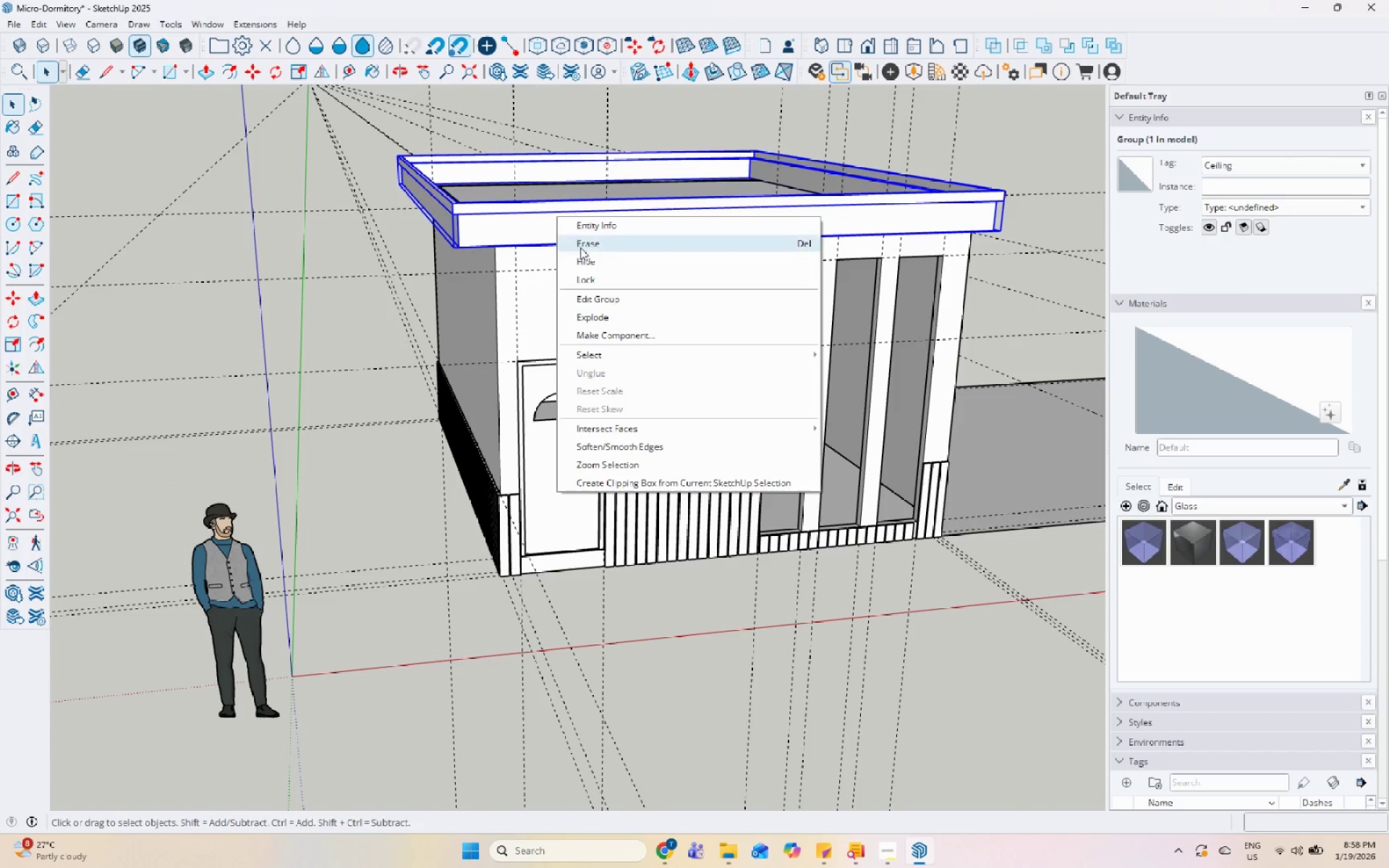 
left_click([587, 242])
 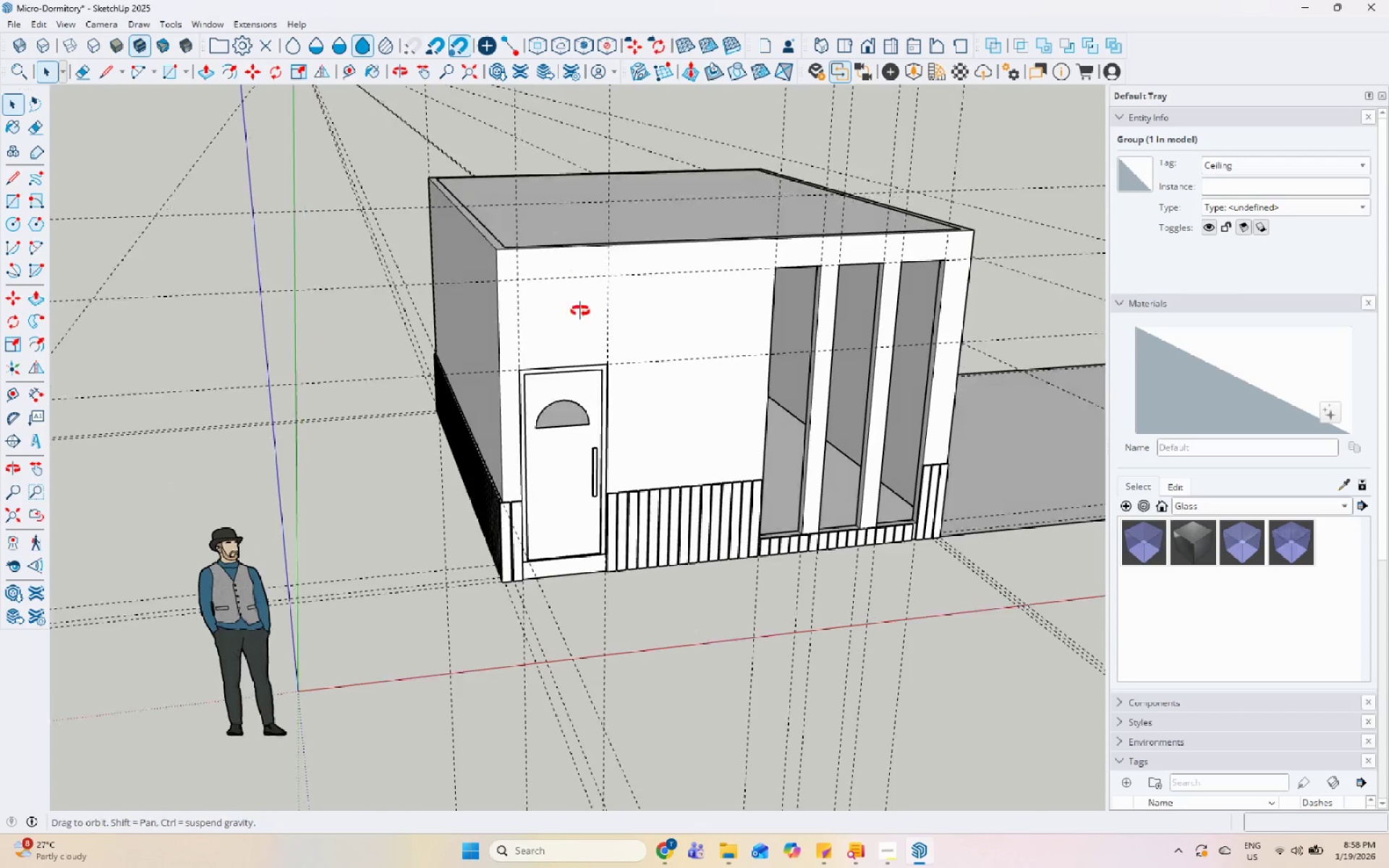 
left_click([613, 335])
 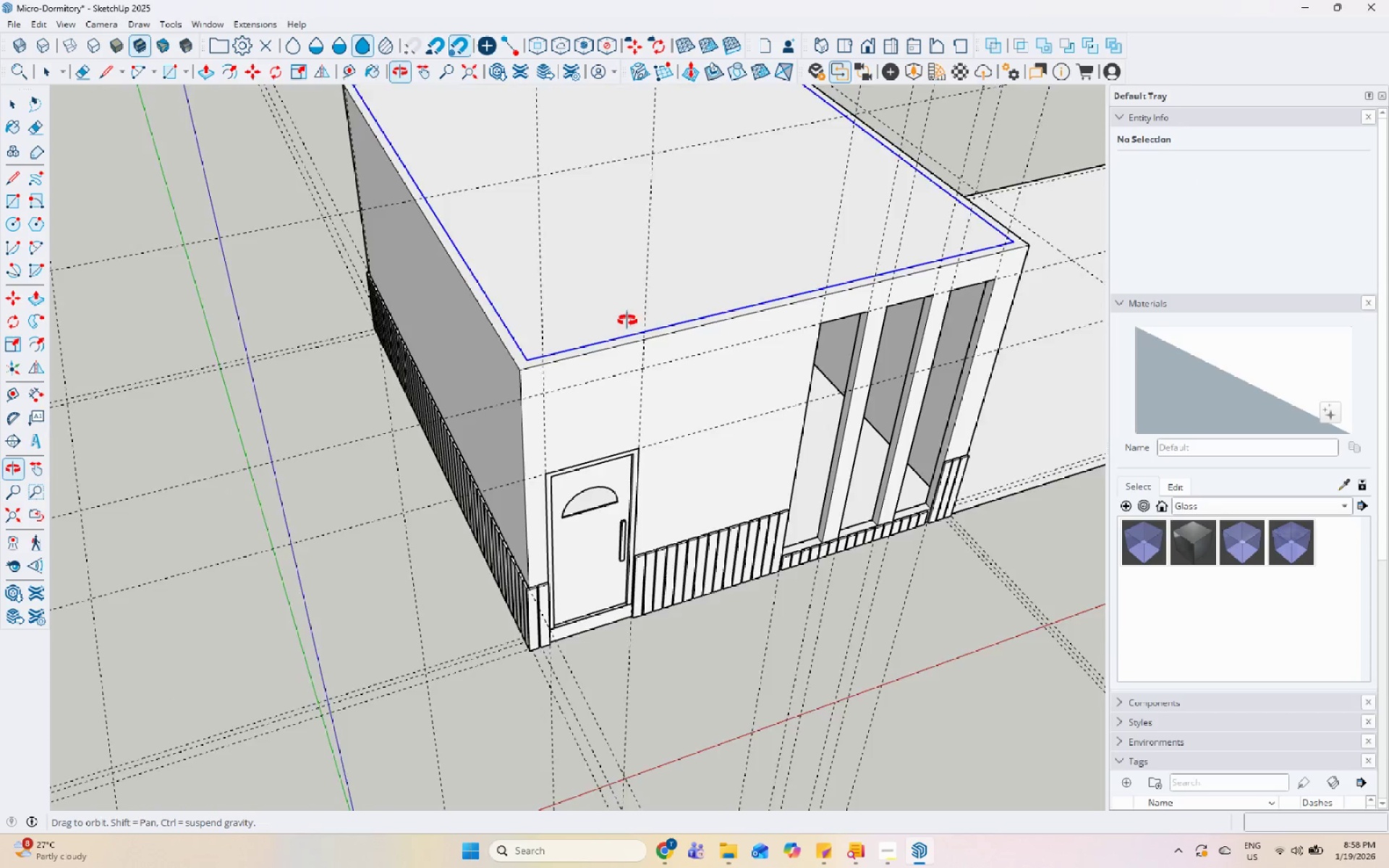 
scroll: coordinate [633, 447], scroll_direction: up, amount: 1.0
 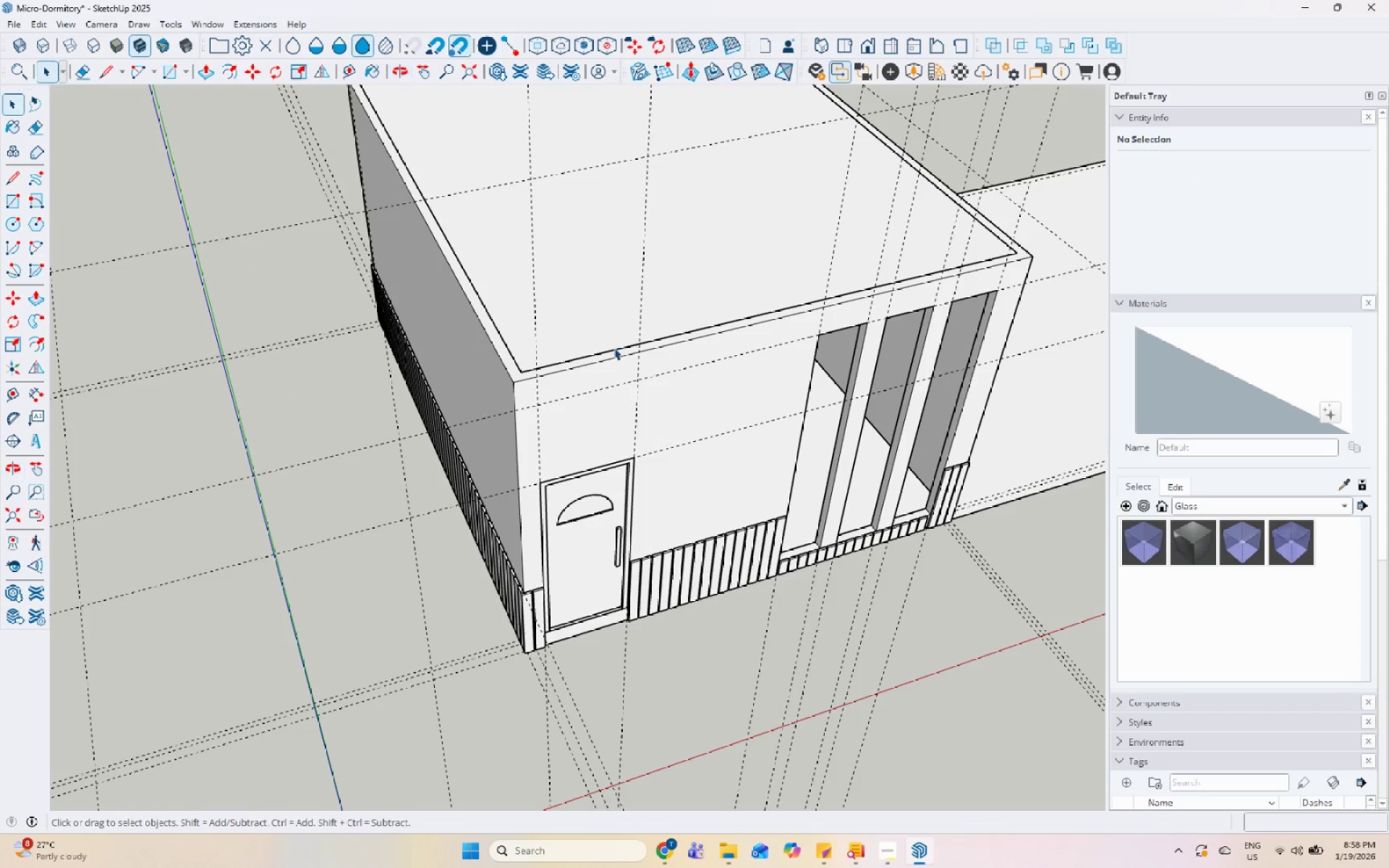 
key(M)
 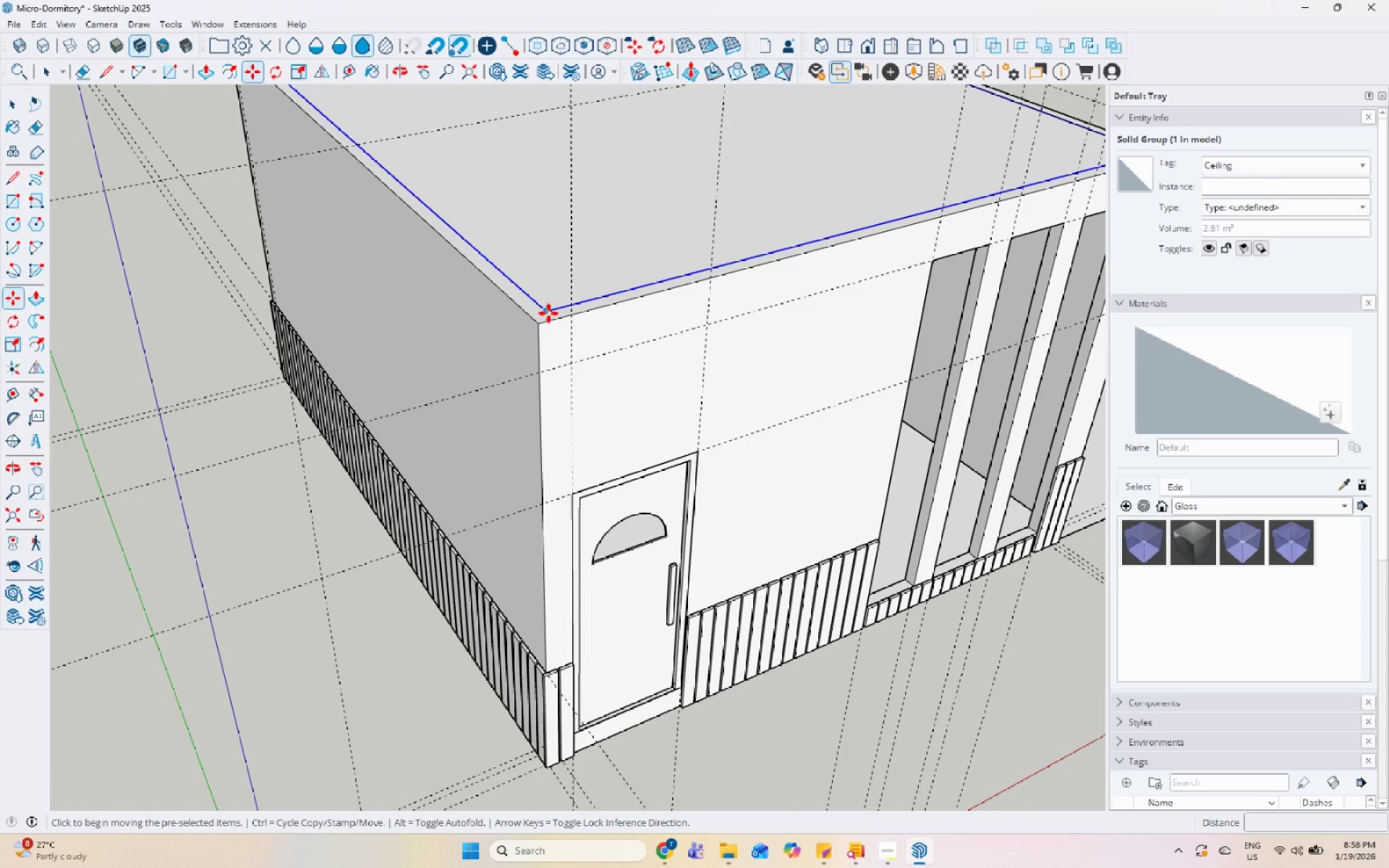 
scroll: coordinate [567, 330], scroll_direction: up, amount: 4.0
 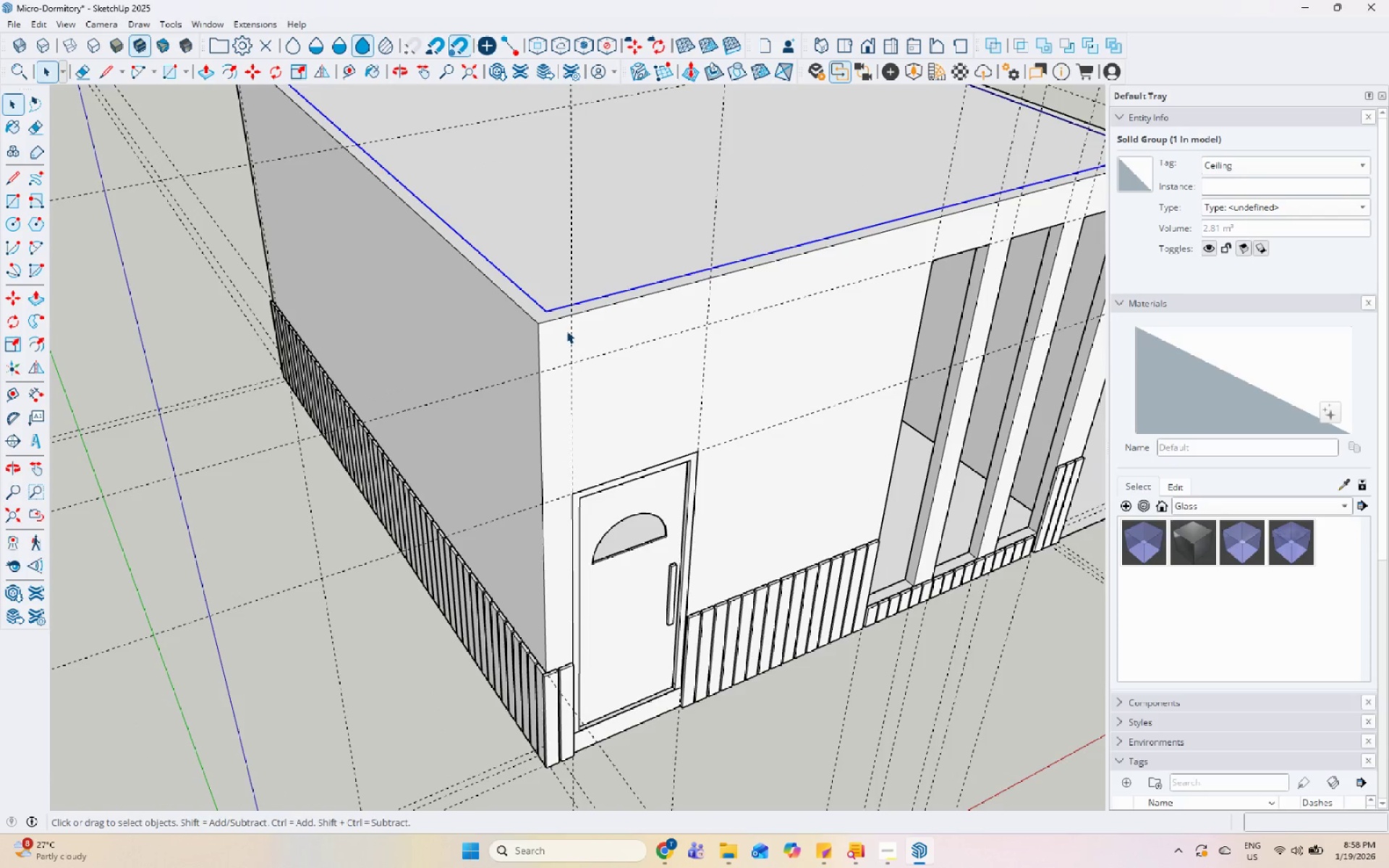 
left_click([548, 313])
 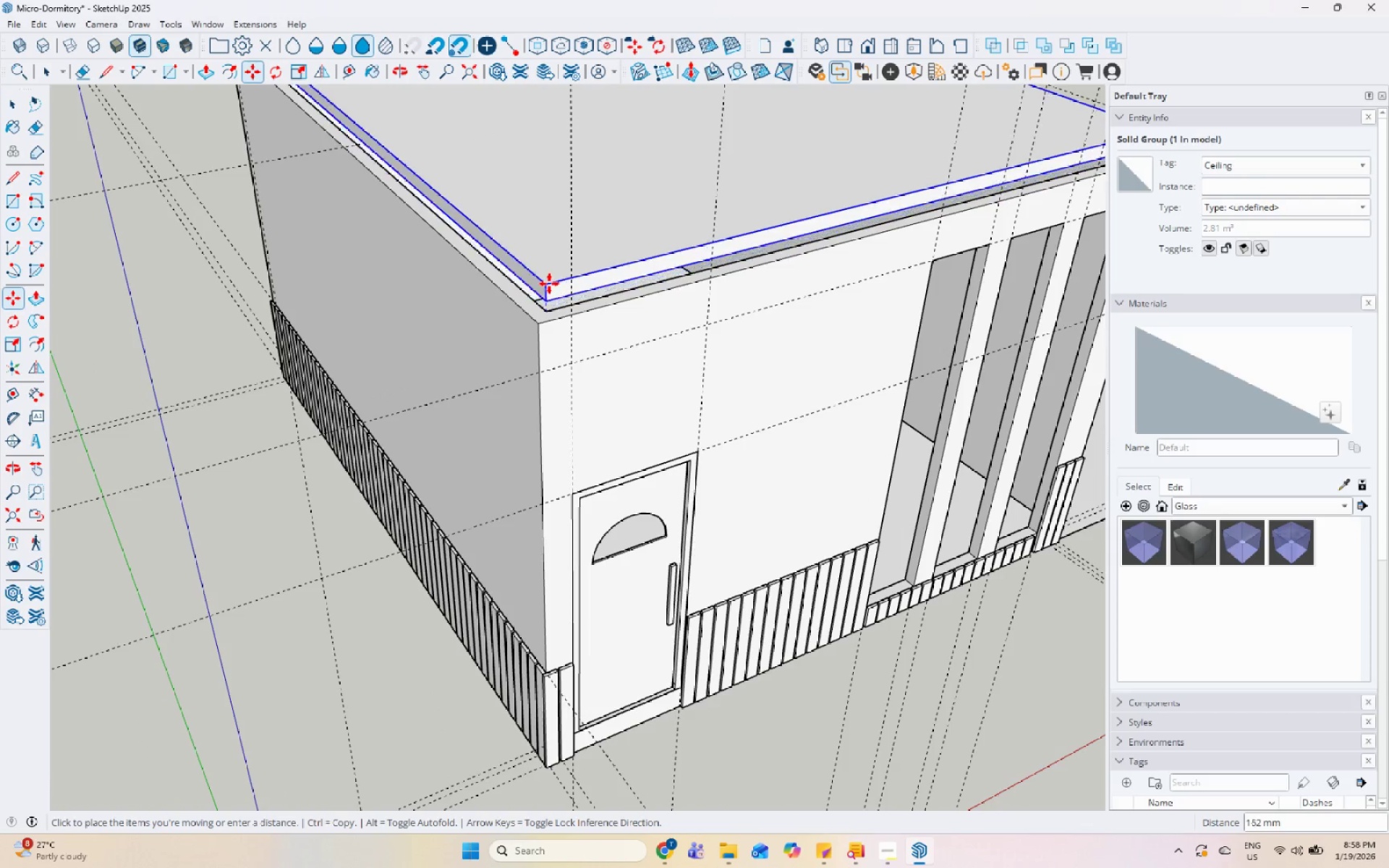 
key(Control+ControlLeft)
 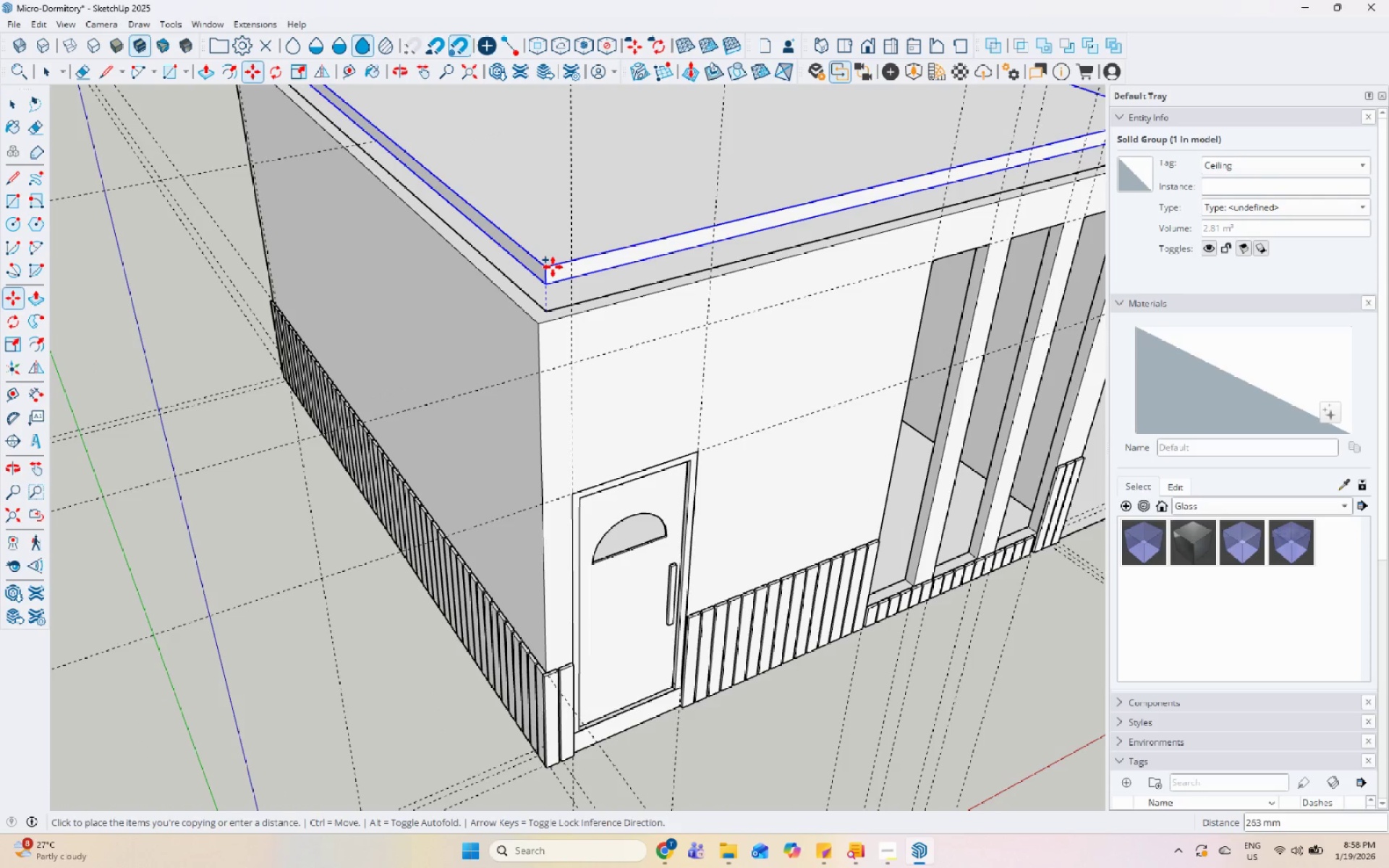 
left_click([553, 267])
 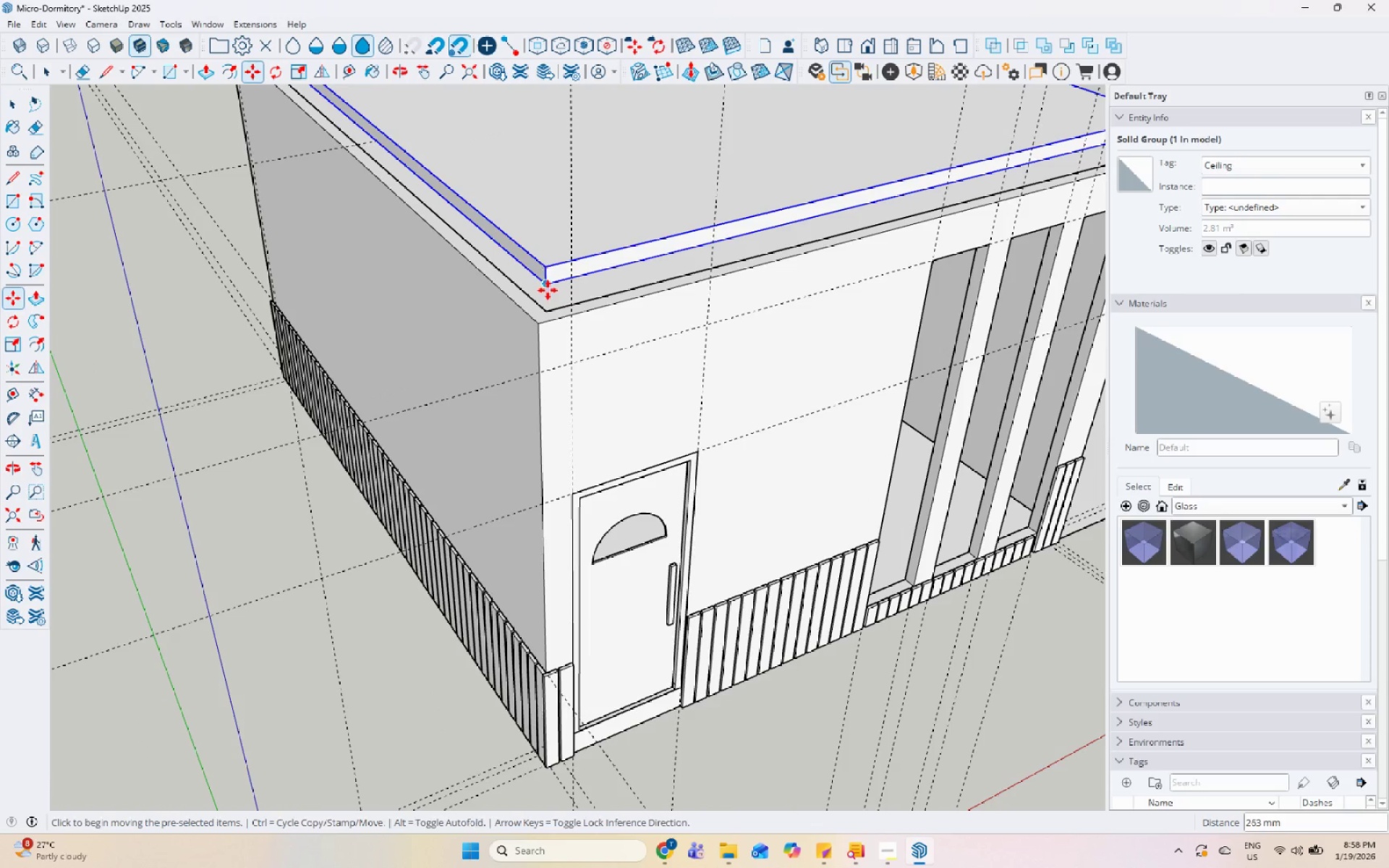 
left_click([548, 286])
 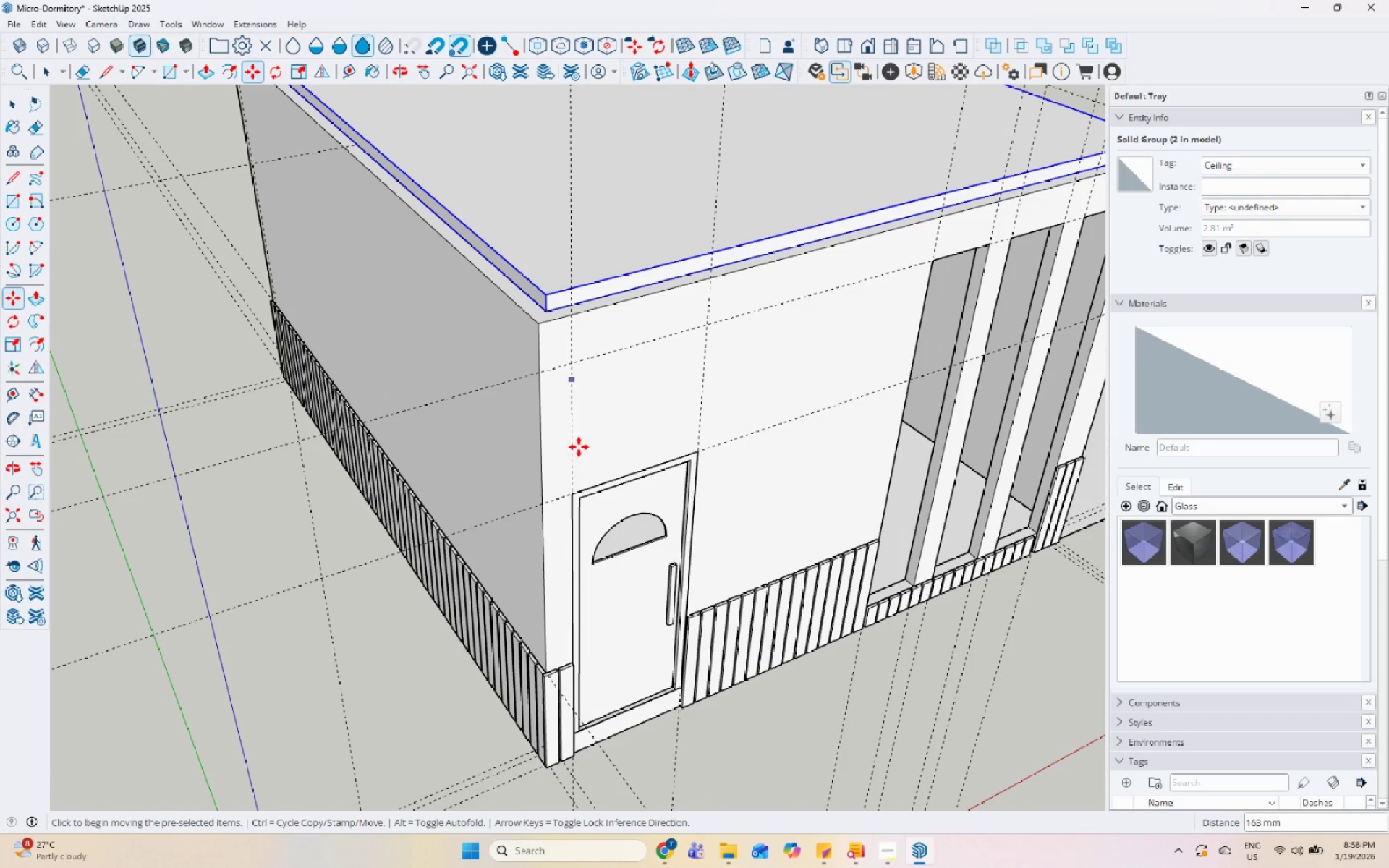 
key(Space)
 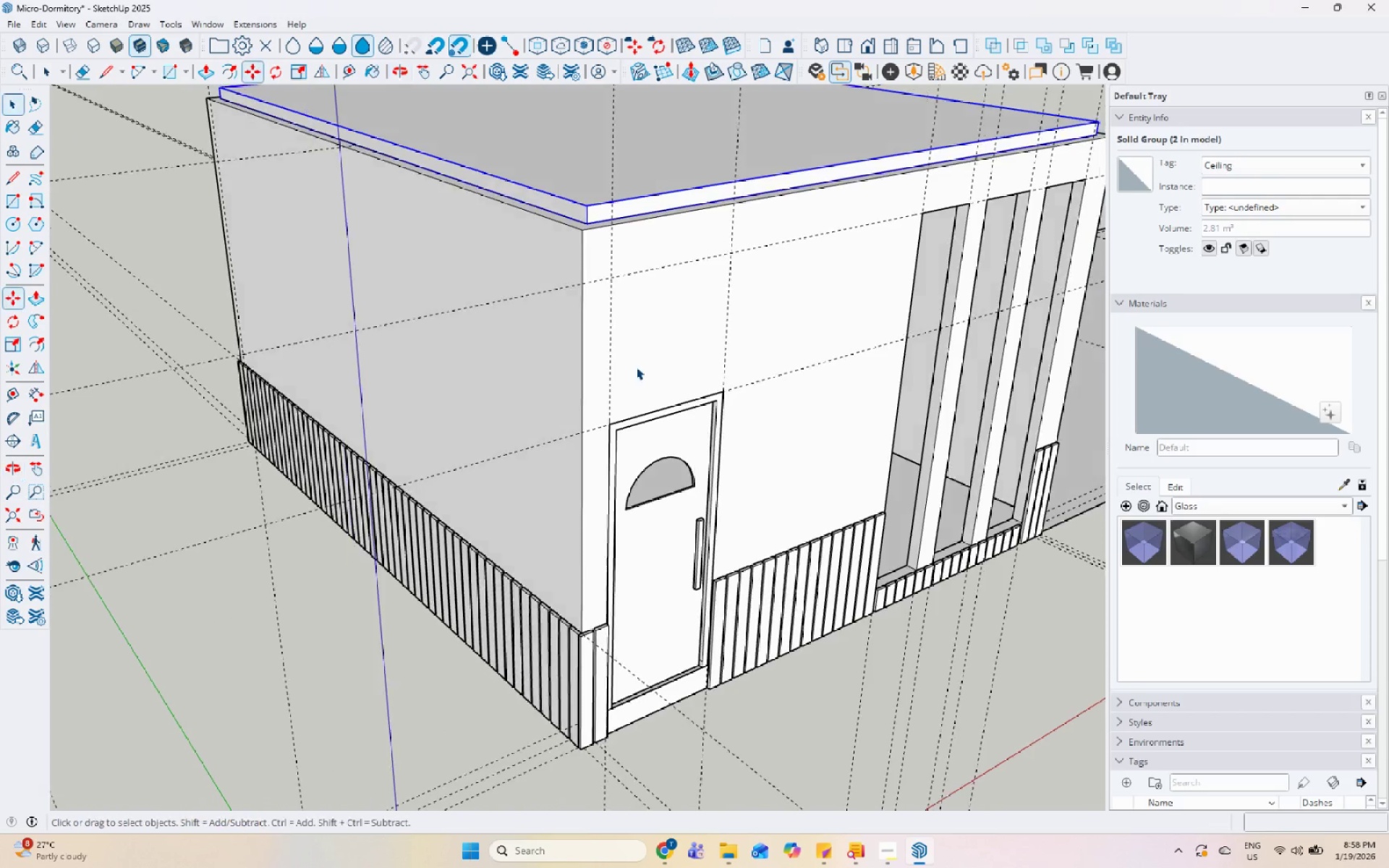 
scroll: coordinate [522, 435], scroll_direction: down, amount: 7.0
 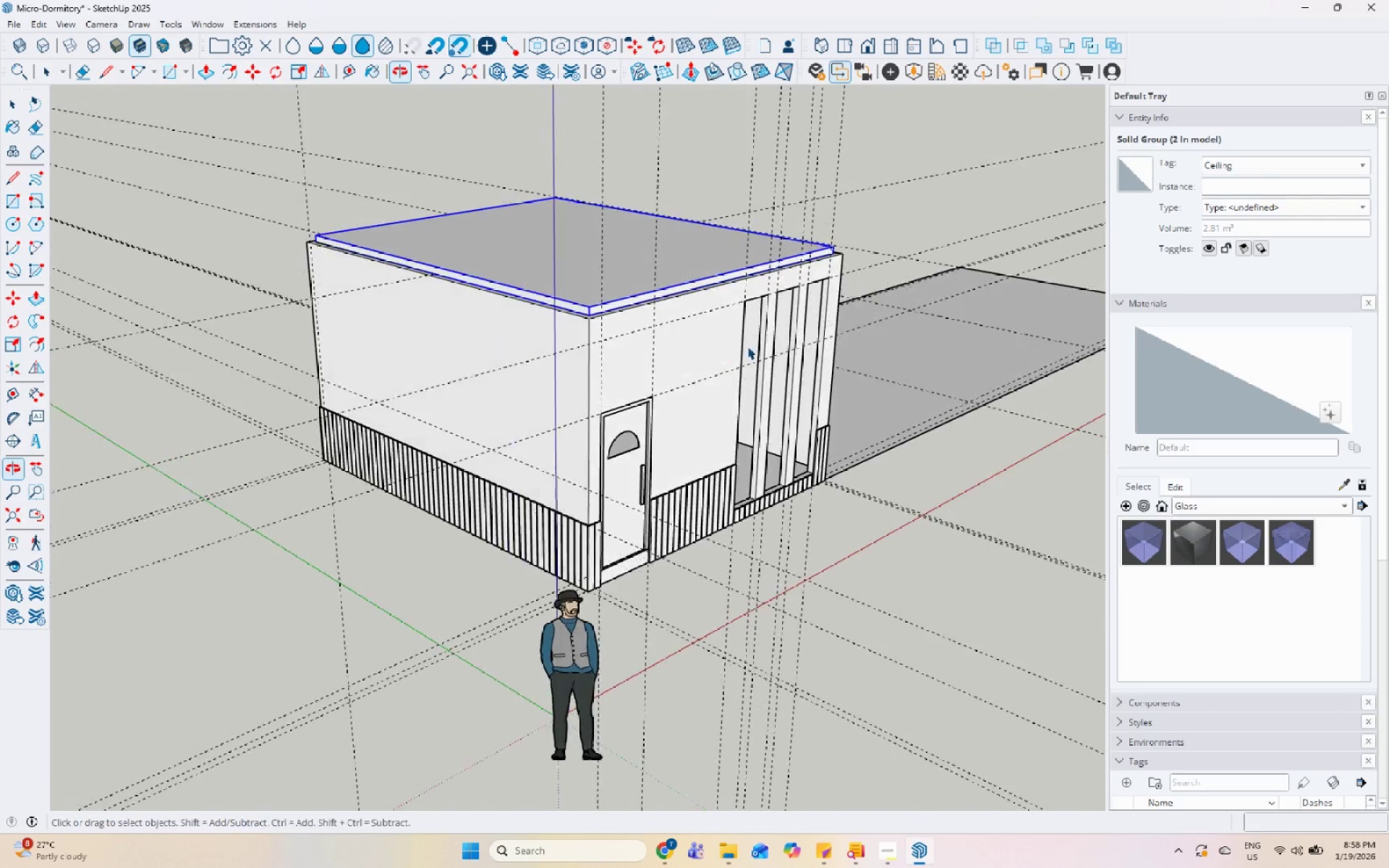 
left_click([801, 213])
 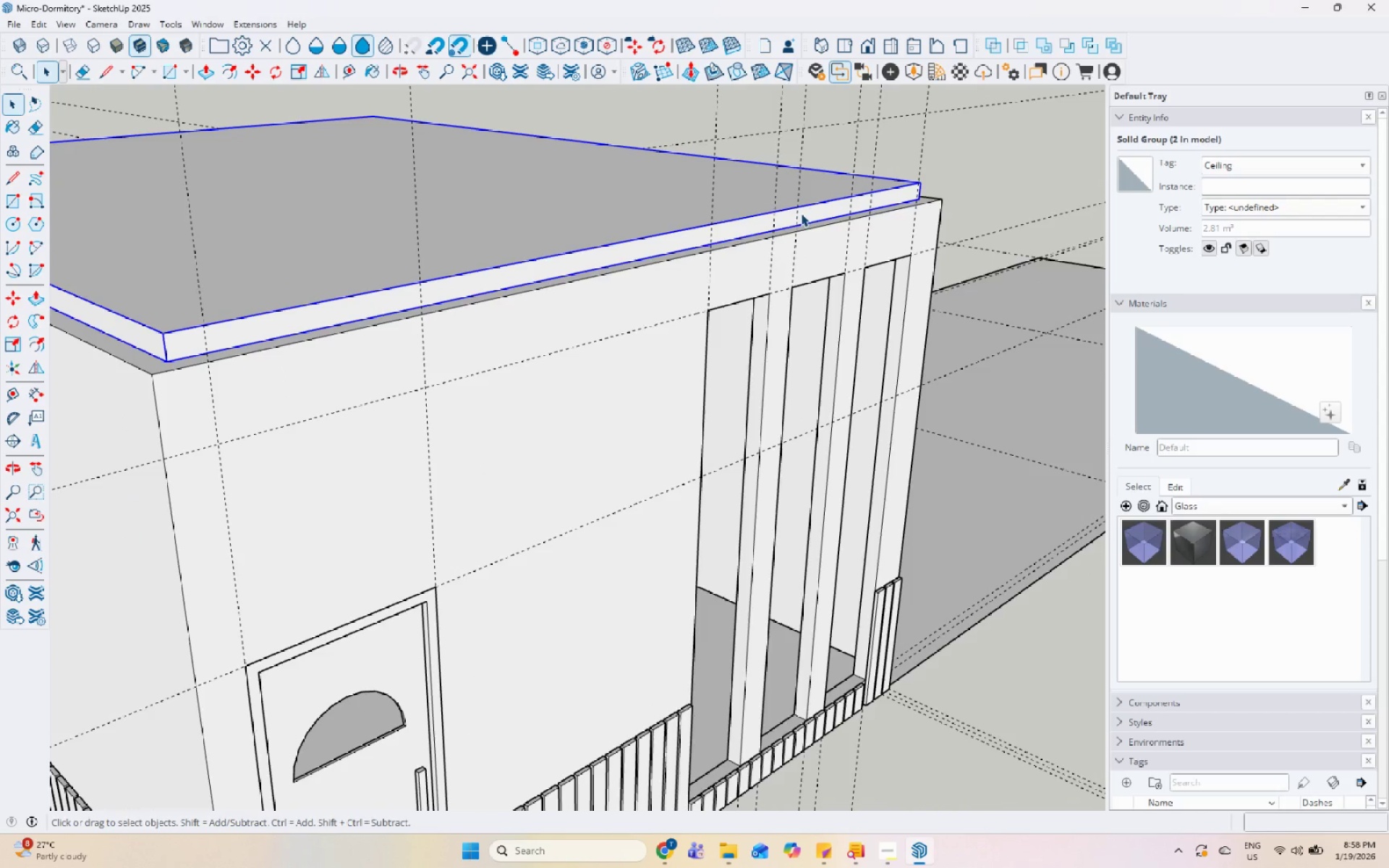 
scroll: coordinate [805, 261], scroll_direction: up, amount: 8.0
 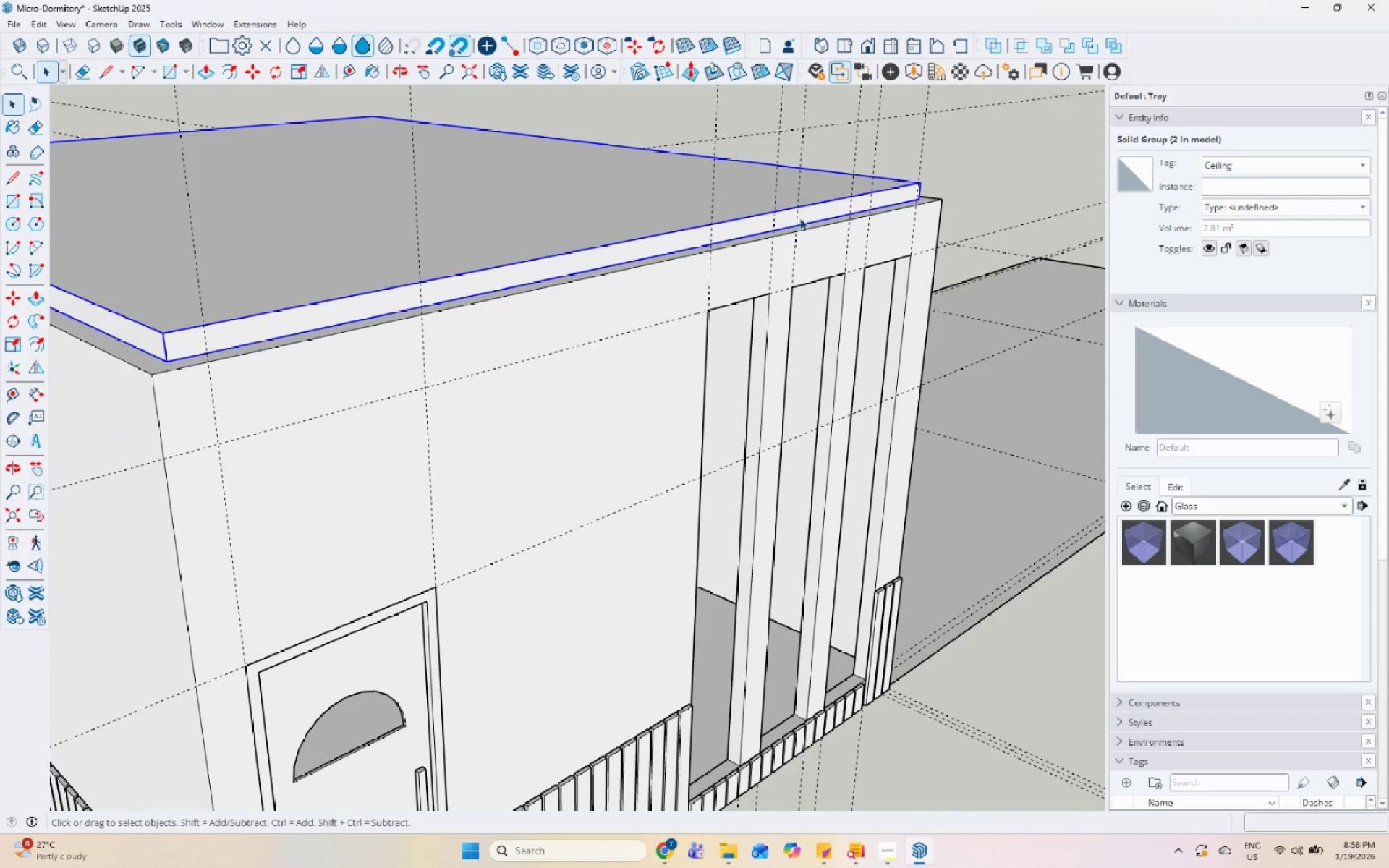 
double_click([801, 213])
 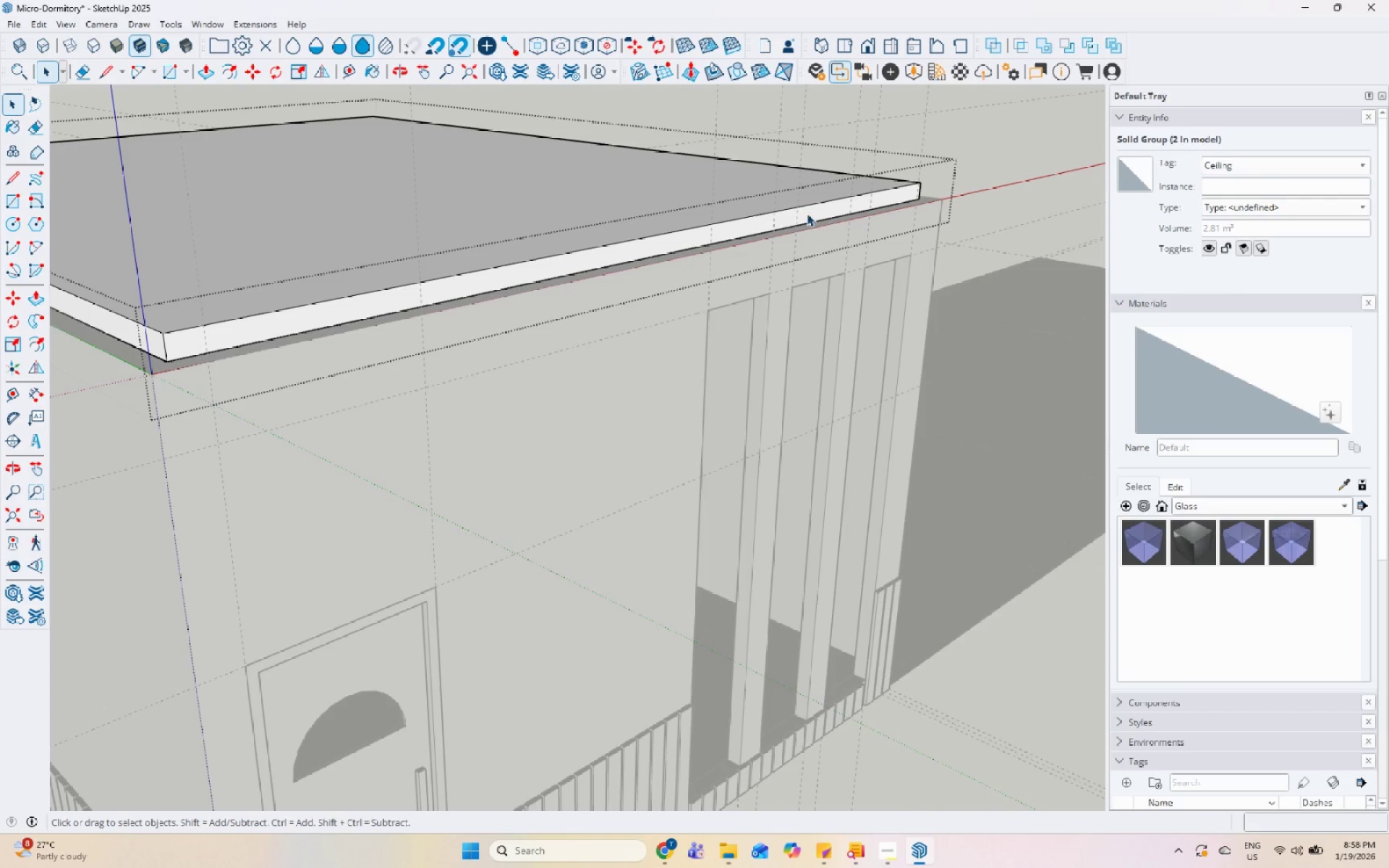 
triple_click([817, 212])
 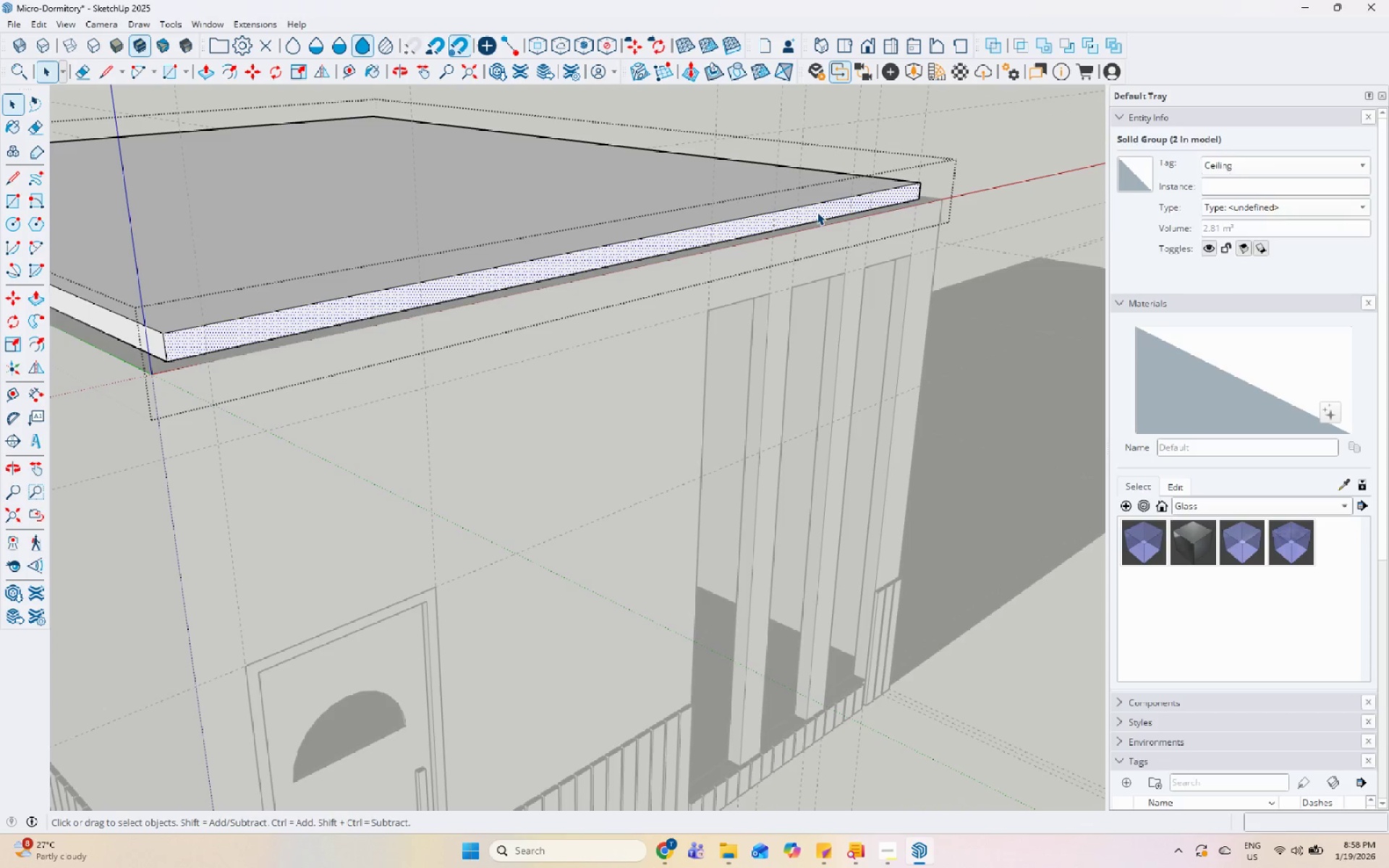 
key(P)
 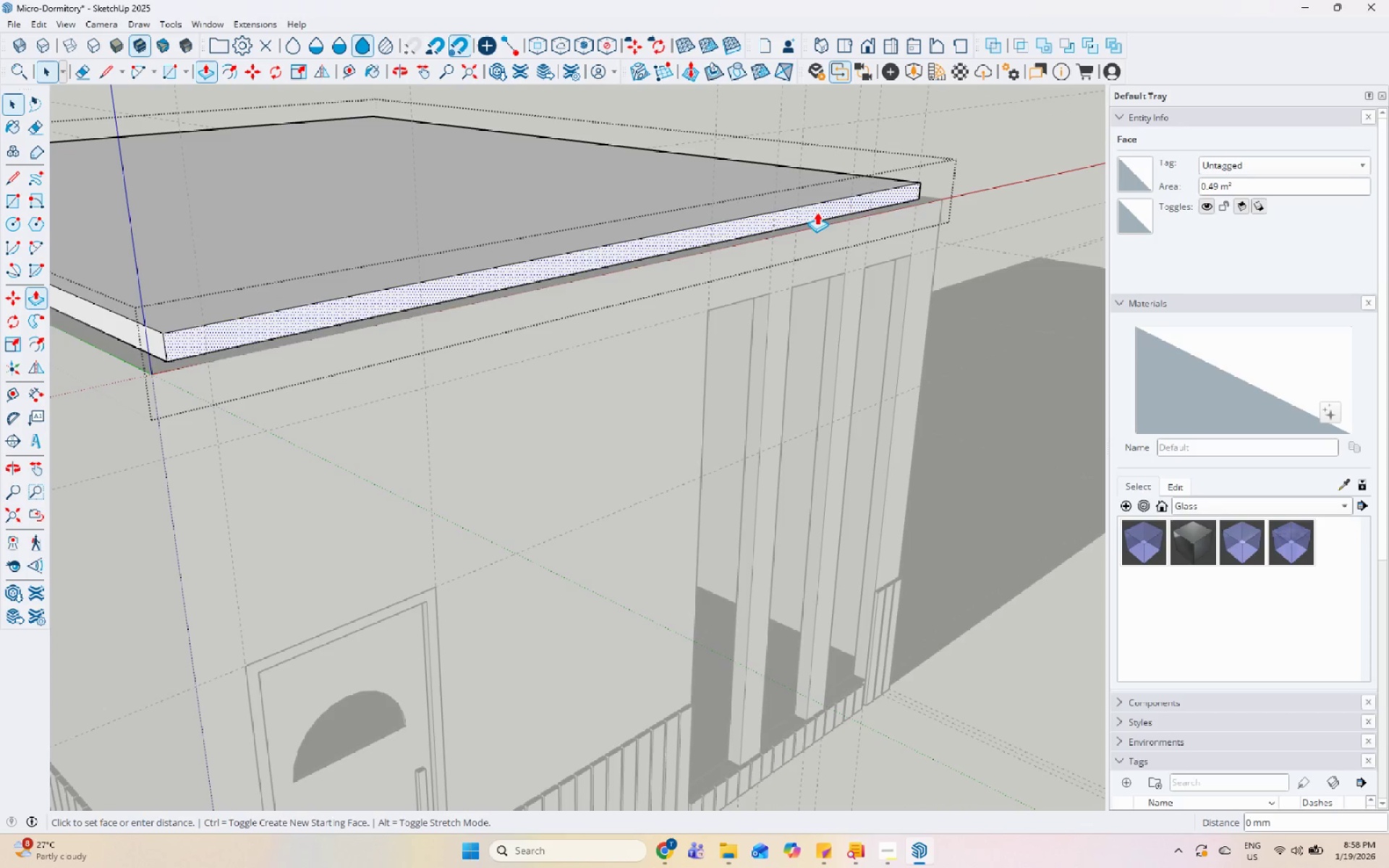 
left_click([817, 212])
 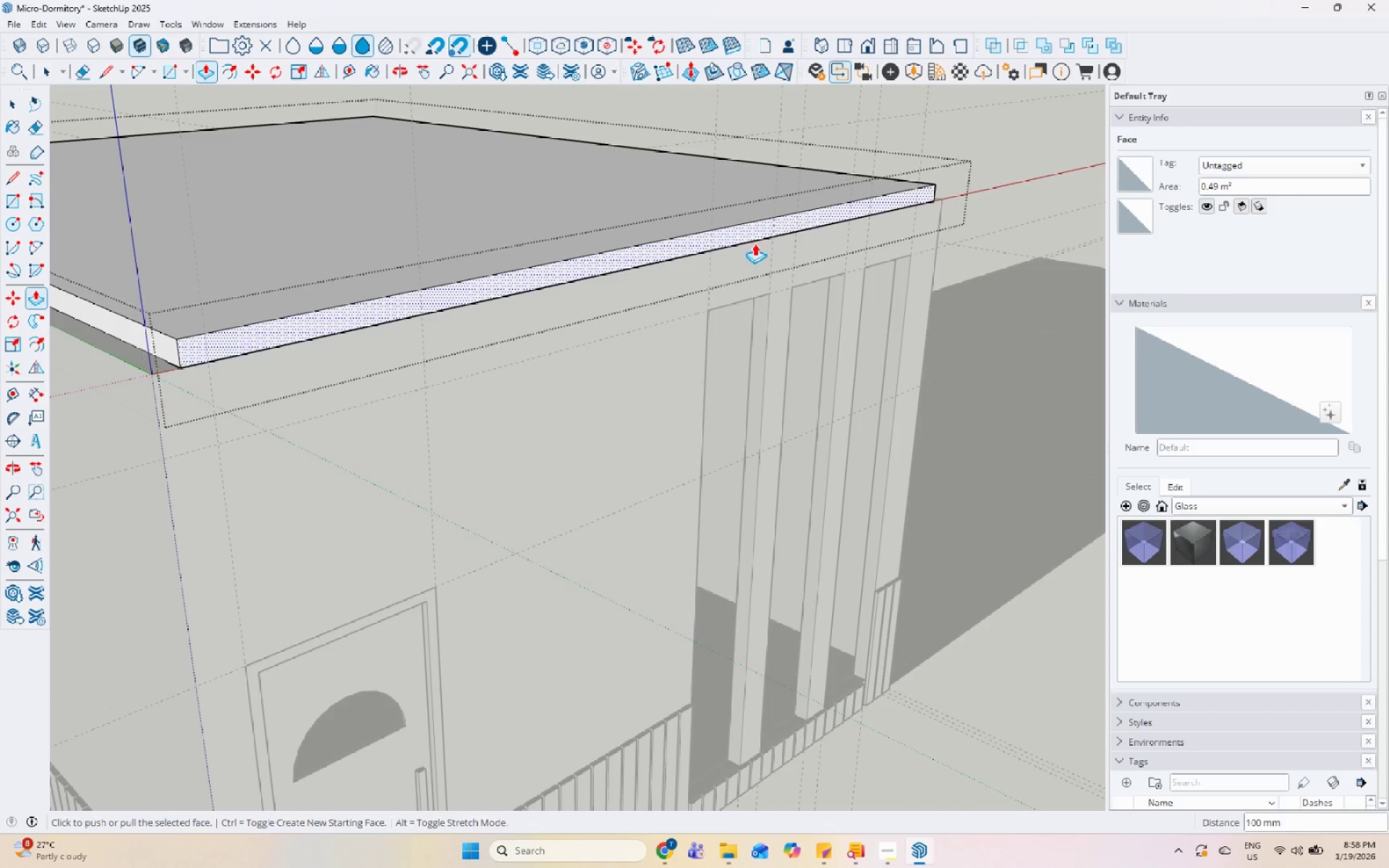 
scroll: coordinate [771, 362], scroll_direction: down, amount: 6.0
 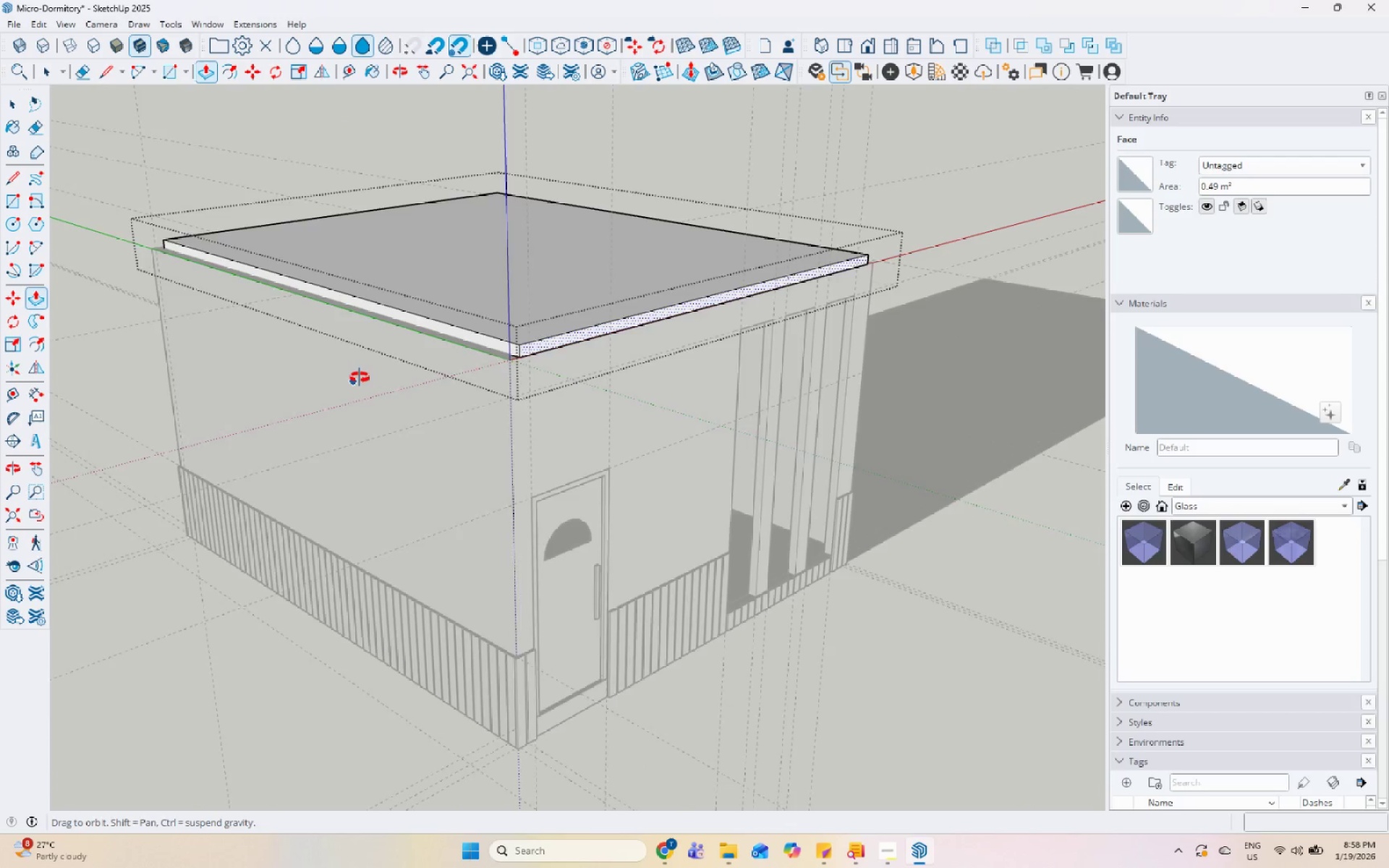 
key(Space)
 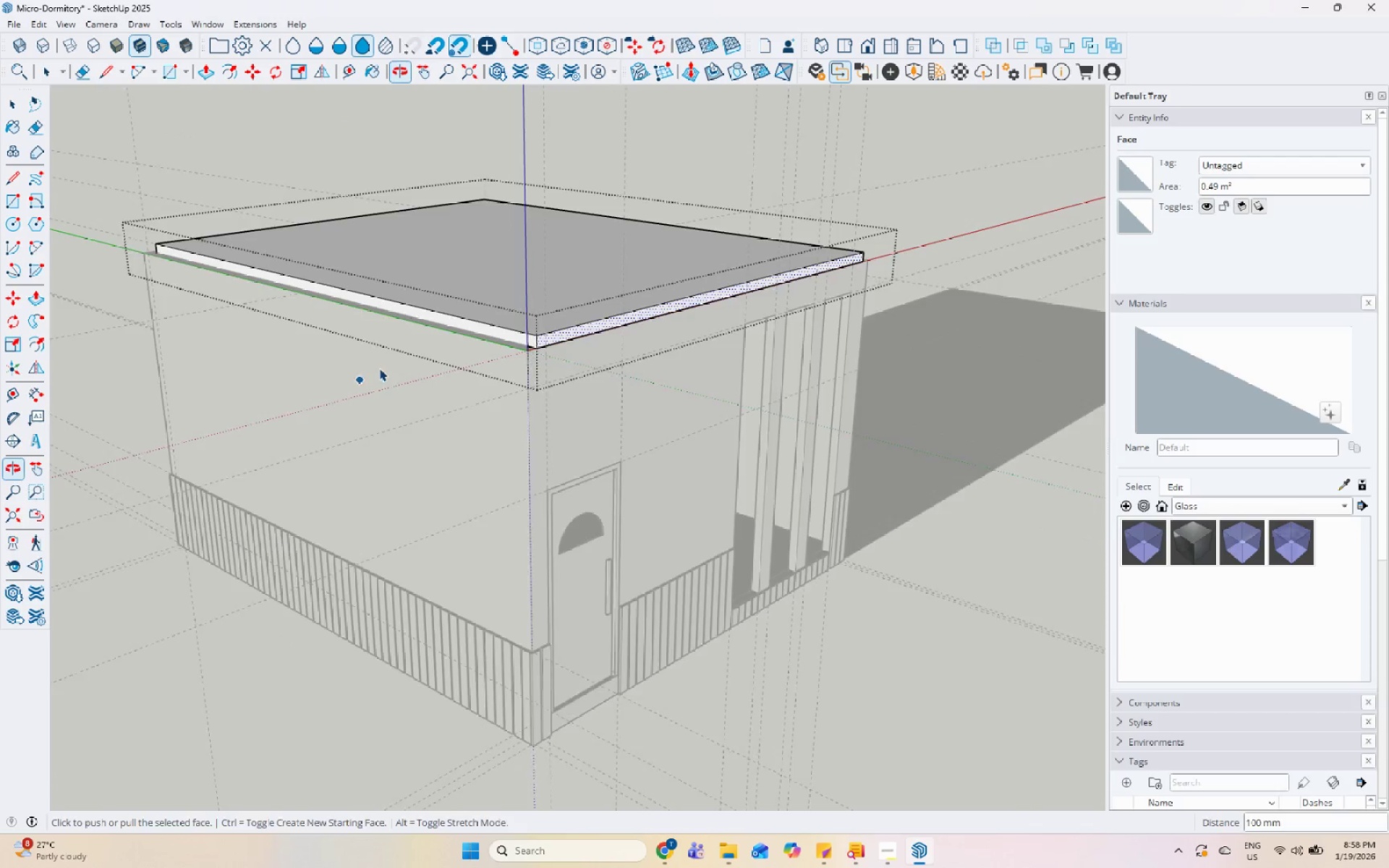 
scroll: coordinate [502, 333], scroll_direction: up, amount: 4.0
 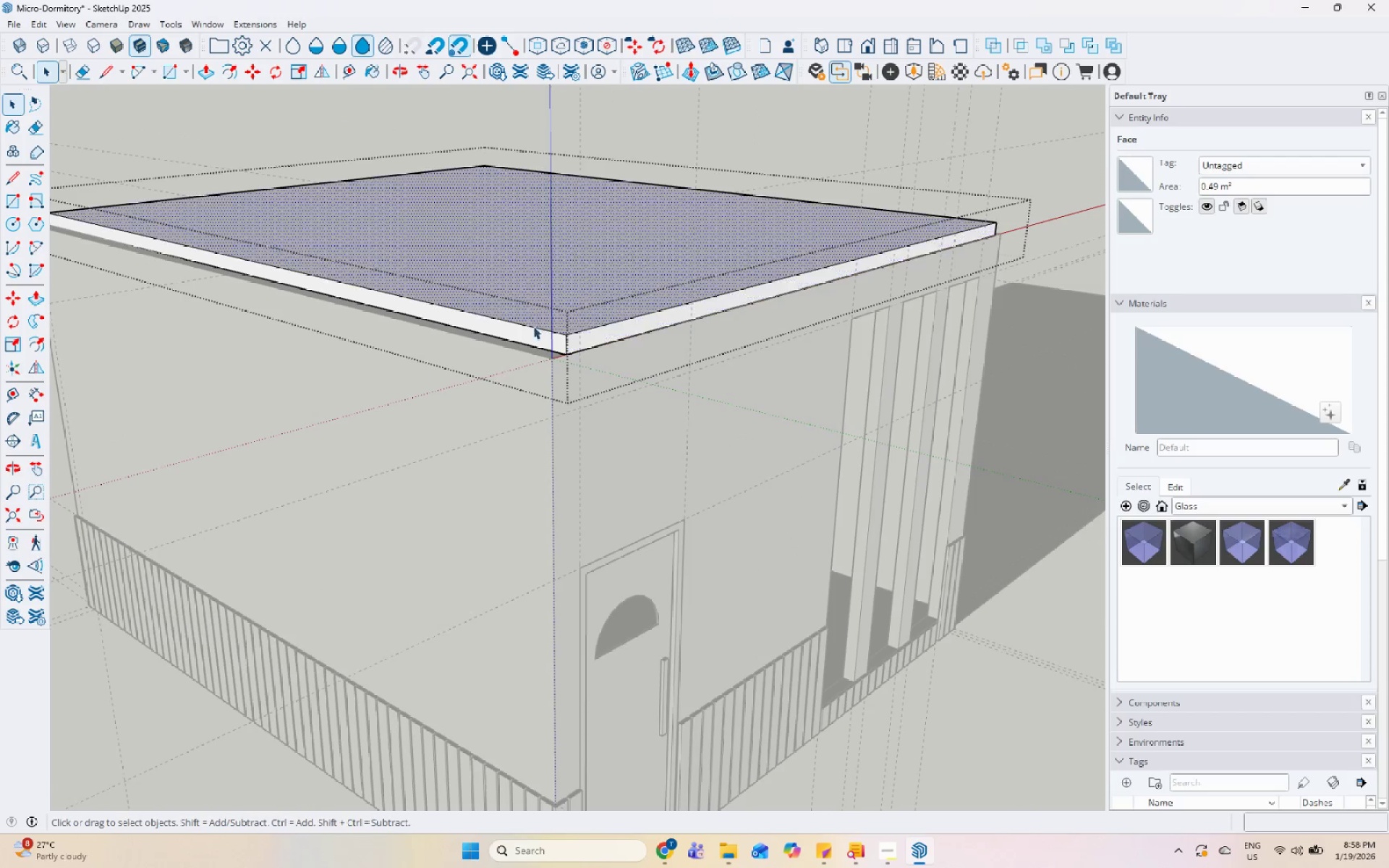 
double_click([531, 332])
 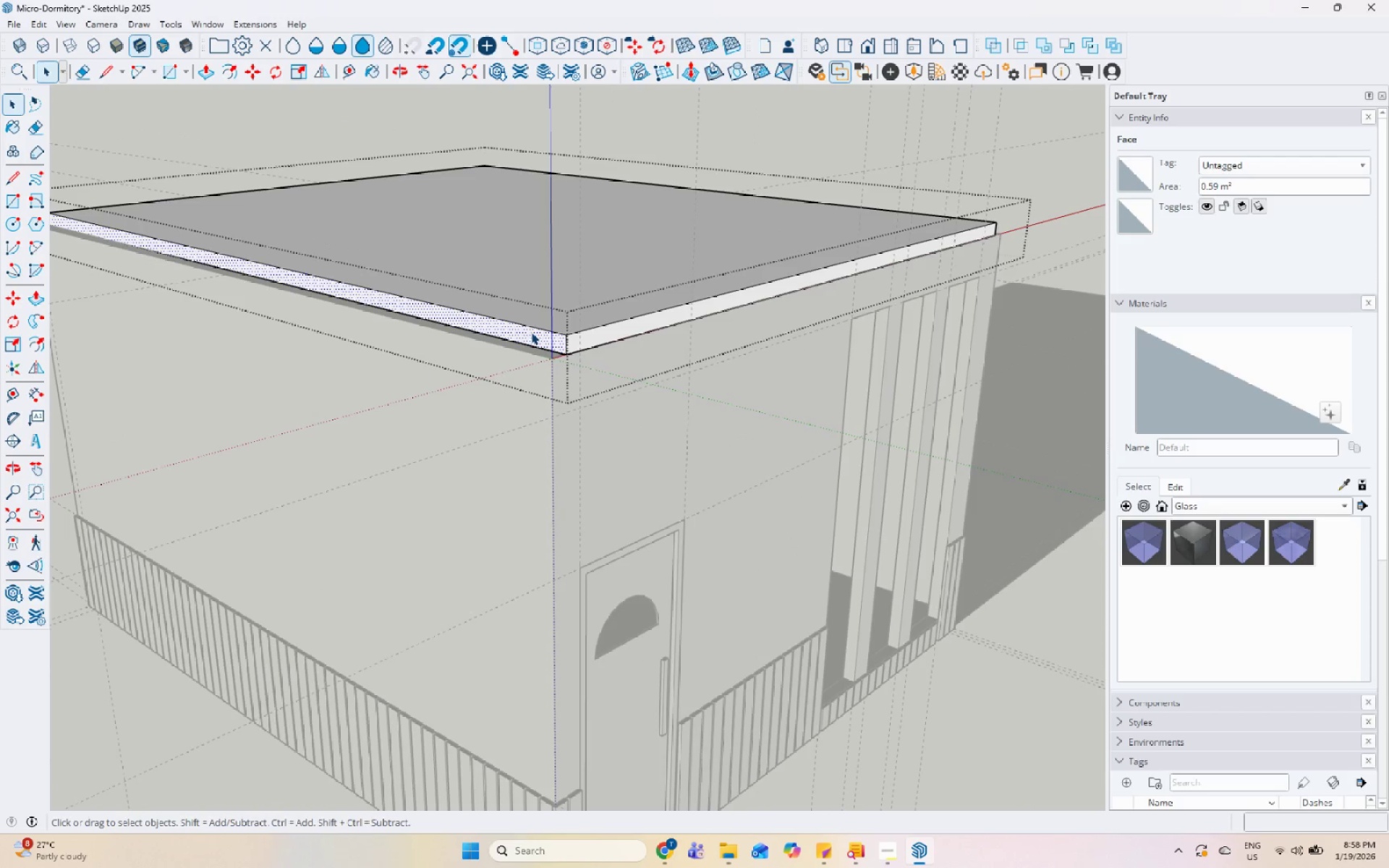 
key(P)
 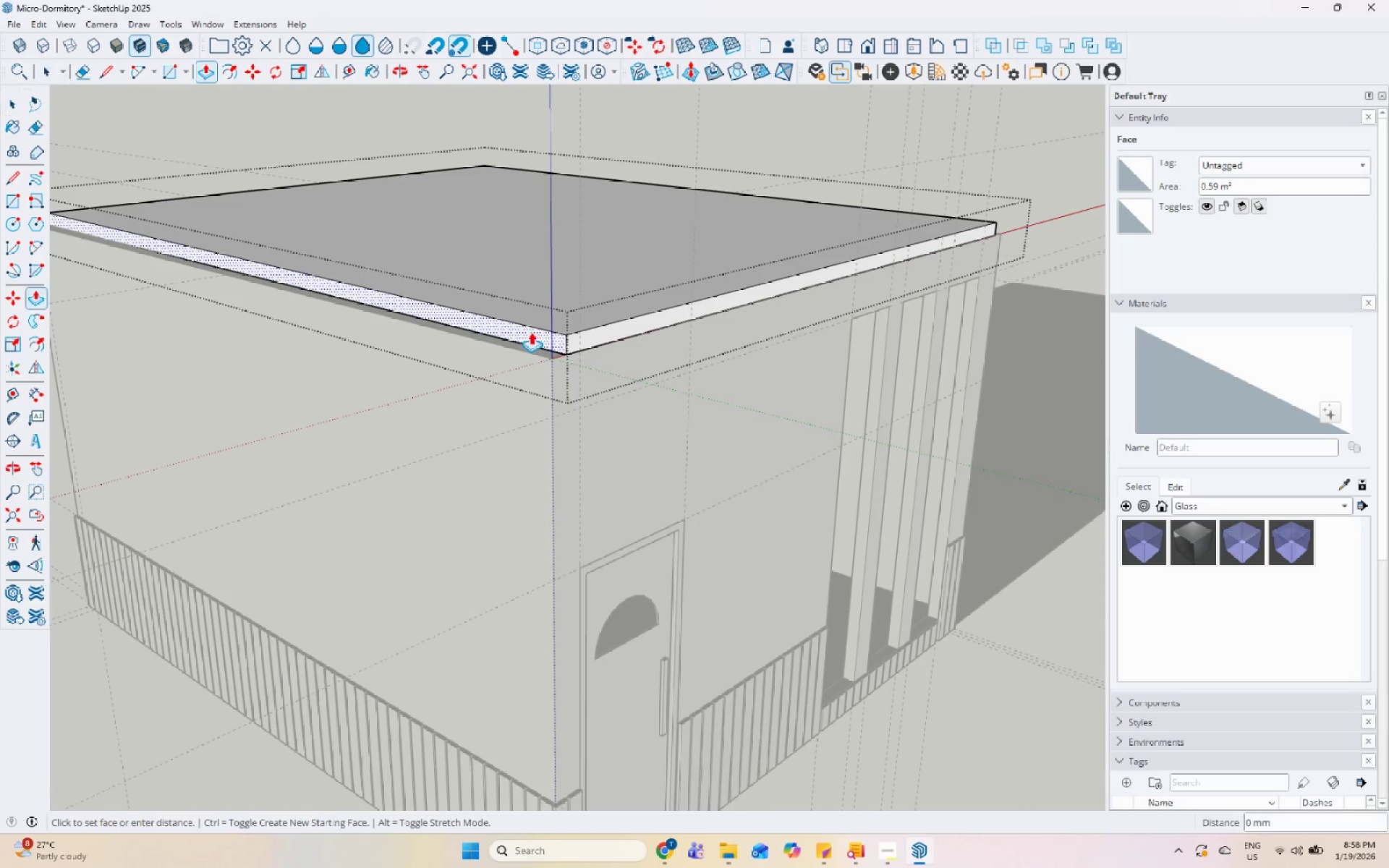 
left_click([531, 332])
 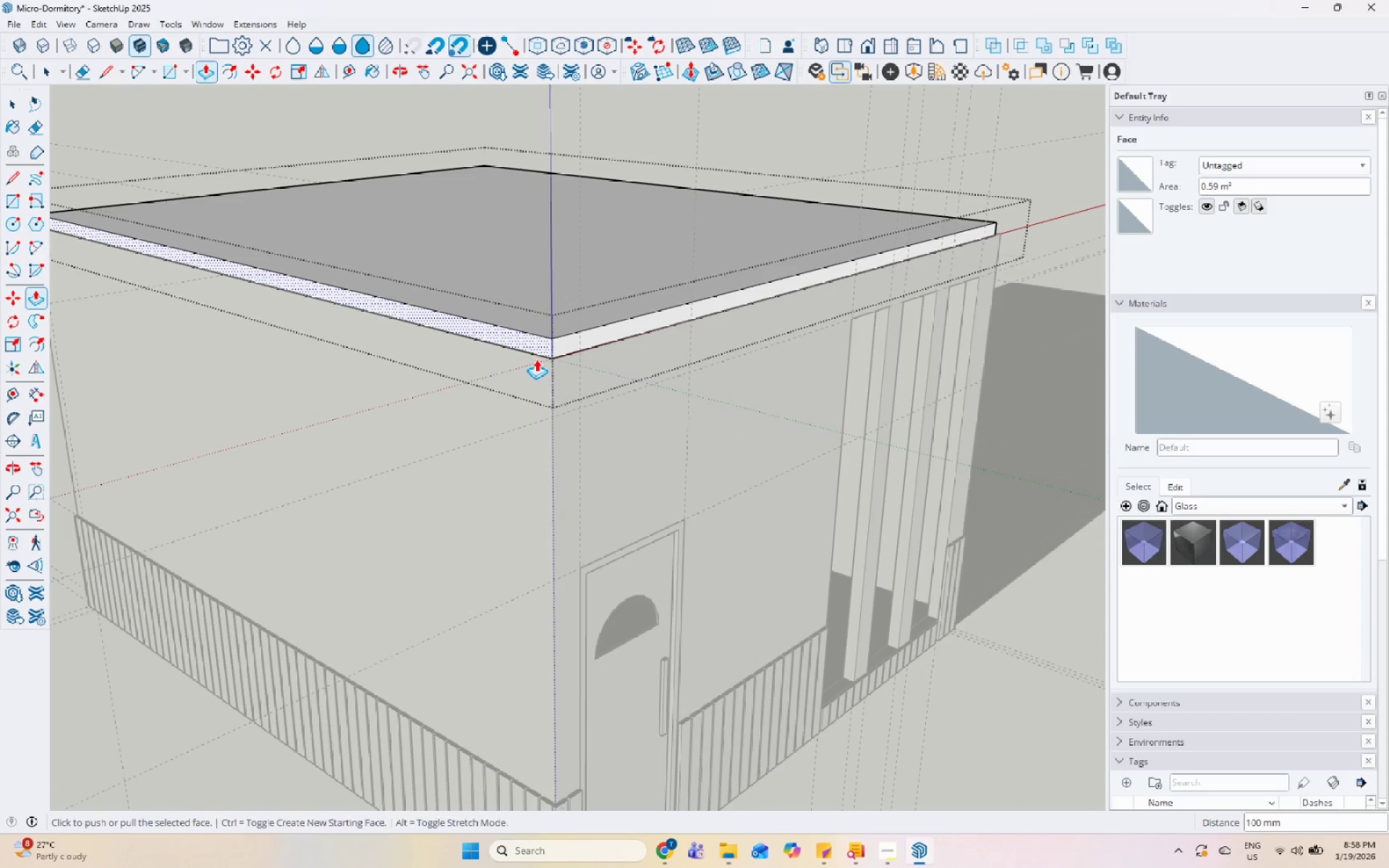 
scroll: coordinate [637, 475], scroll_direction: down, amount: 6.0
 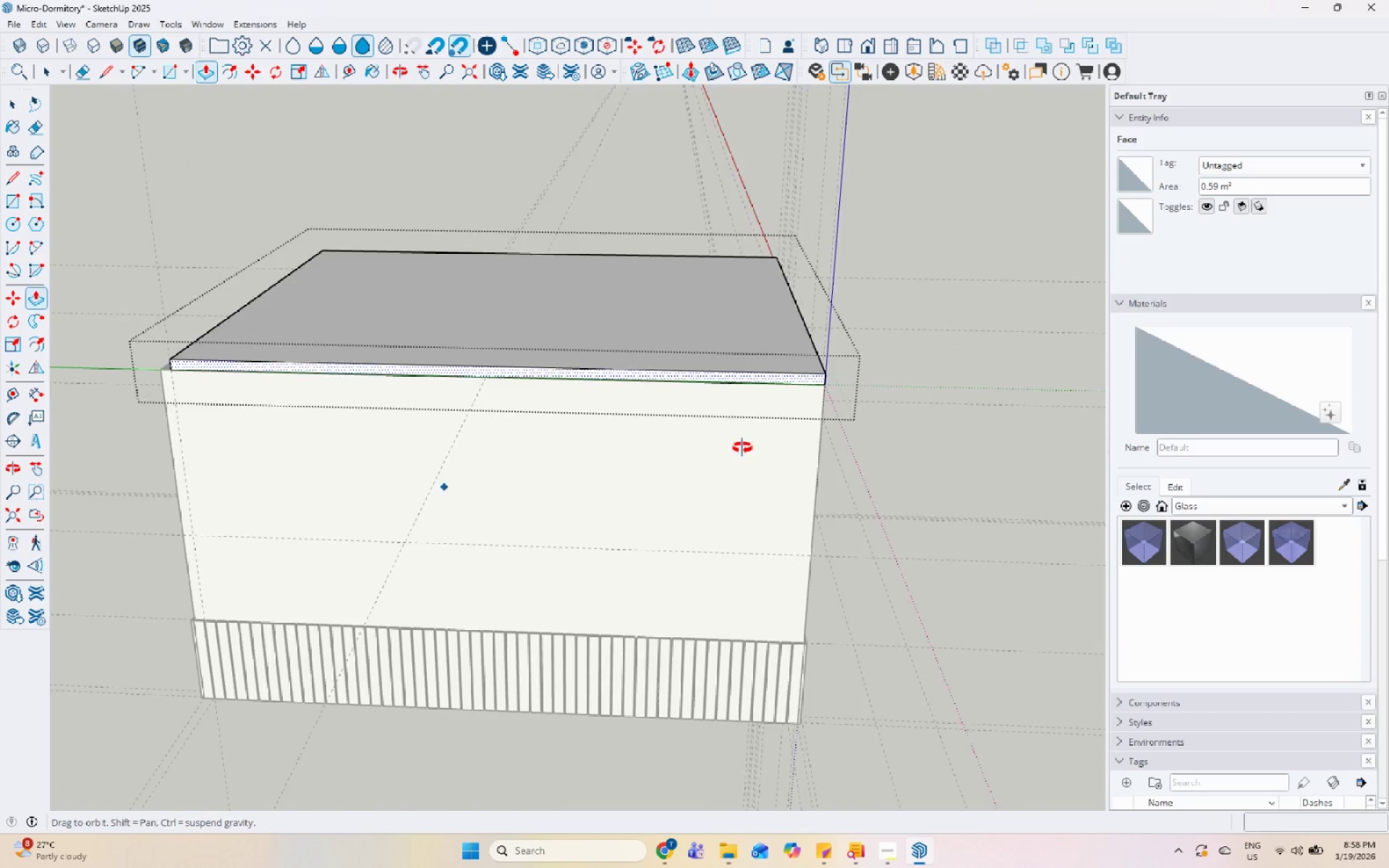 
key(Space)
 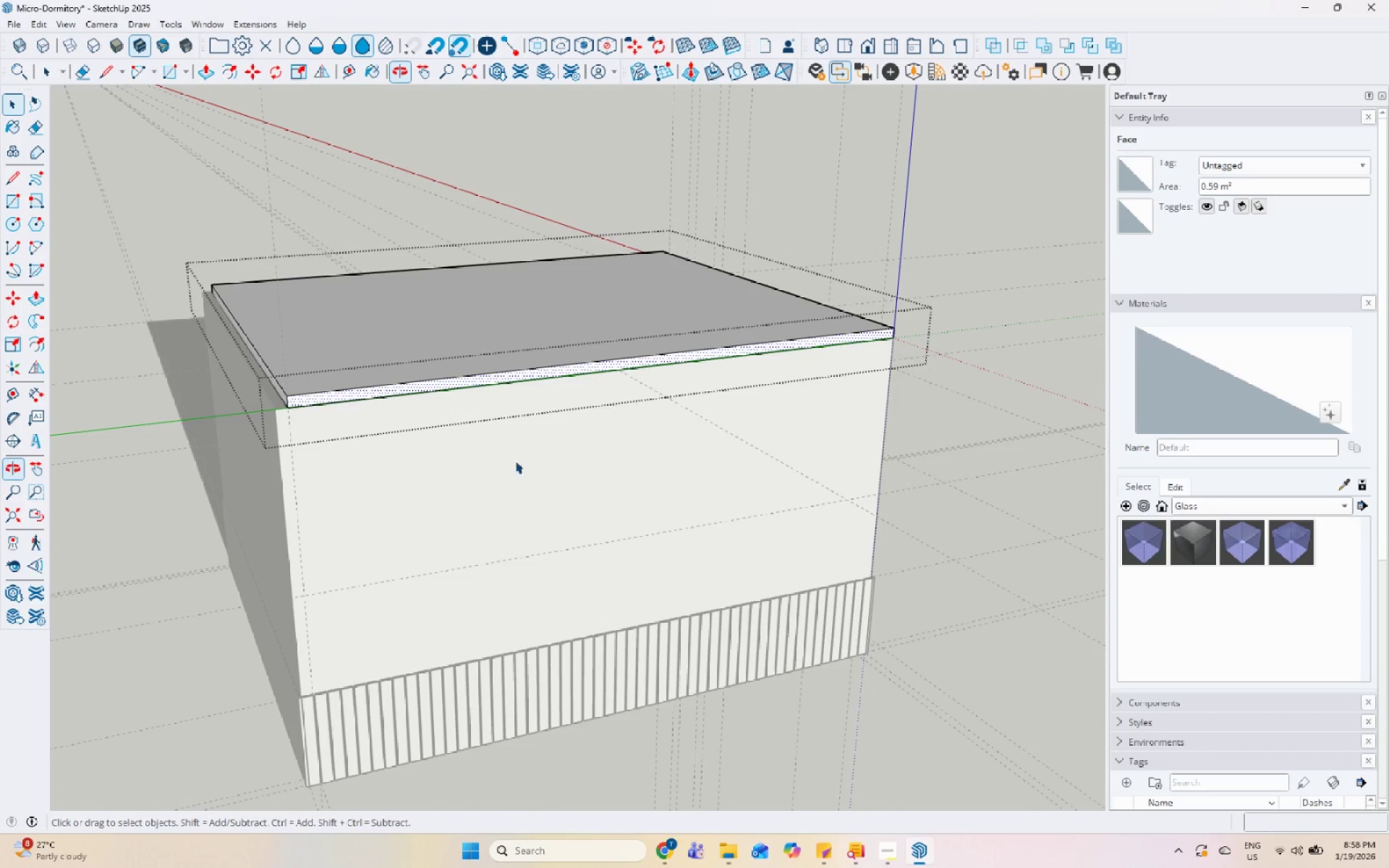 
left_click([517, 368])
 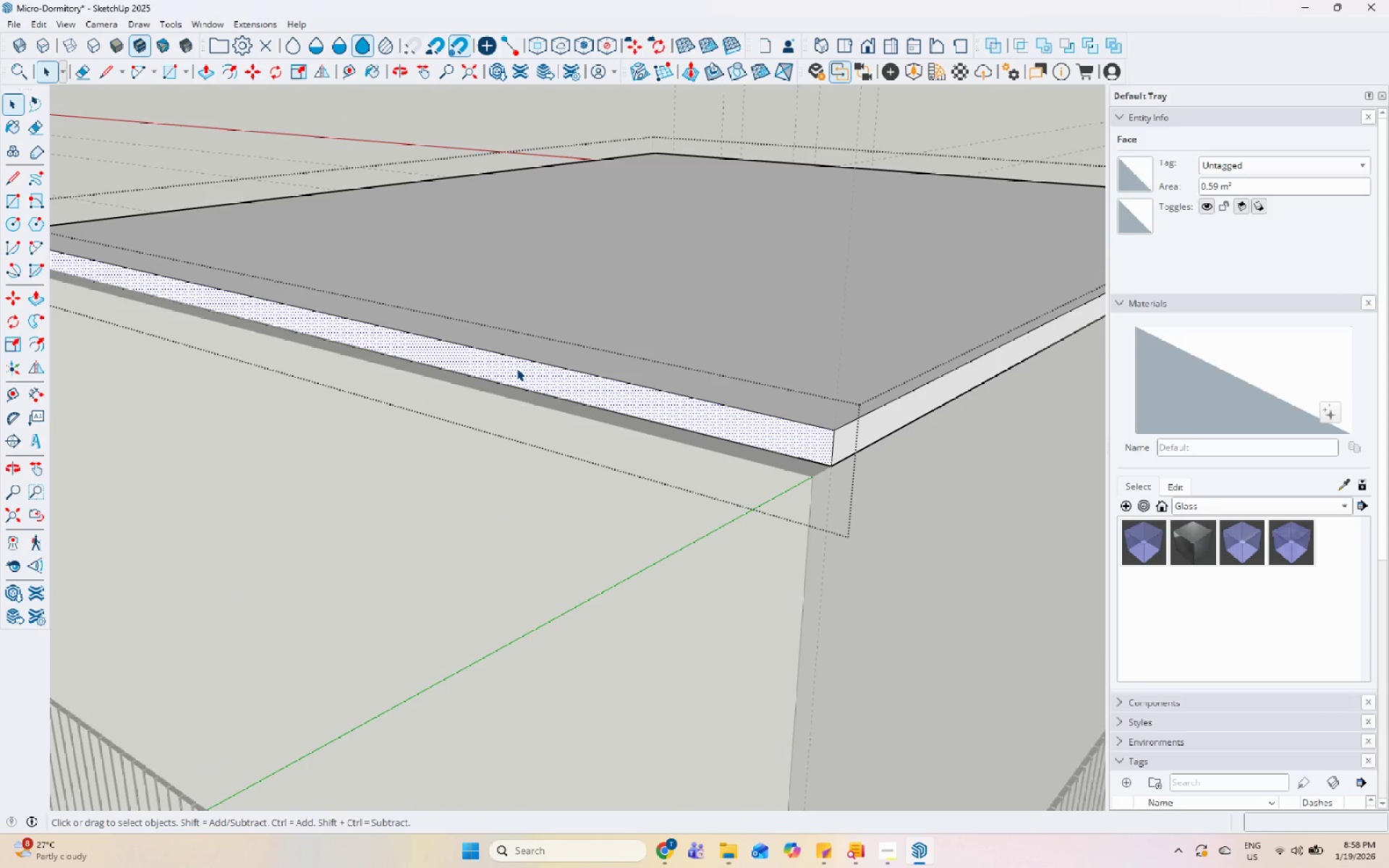 
scroll: coordinate [517, 368], scroll_direction: up, amount: 10.0
 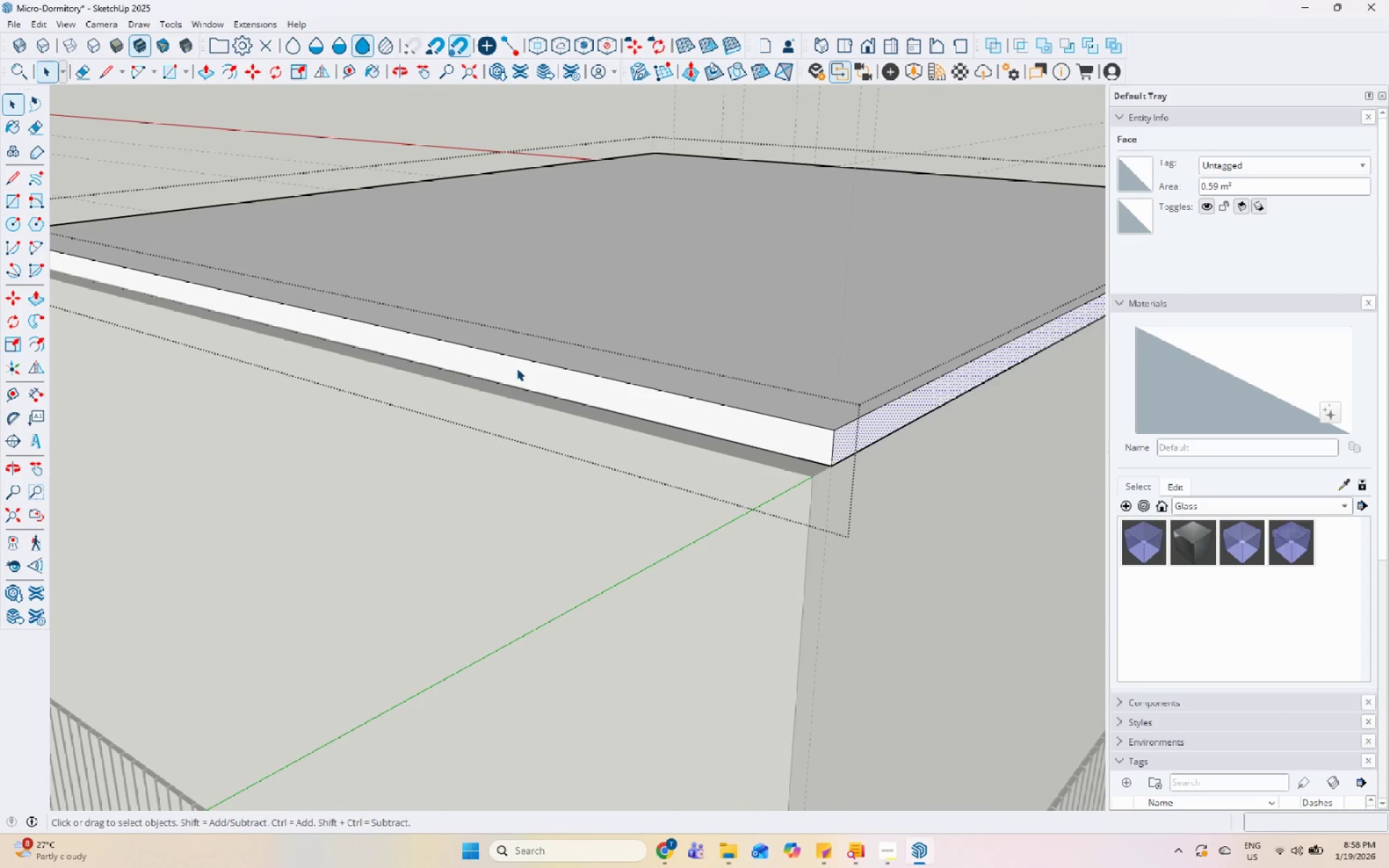 
key(P)
 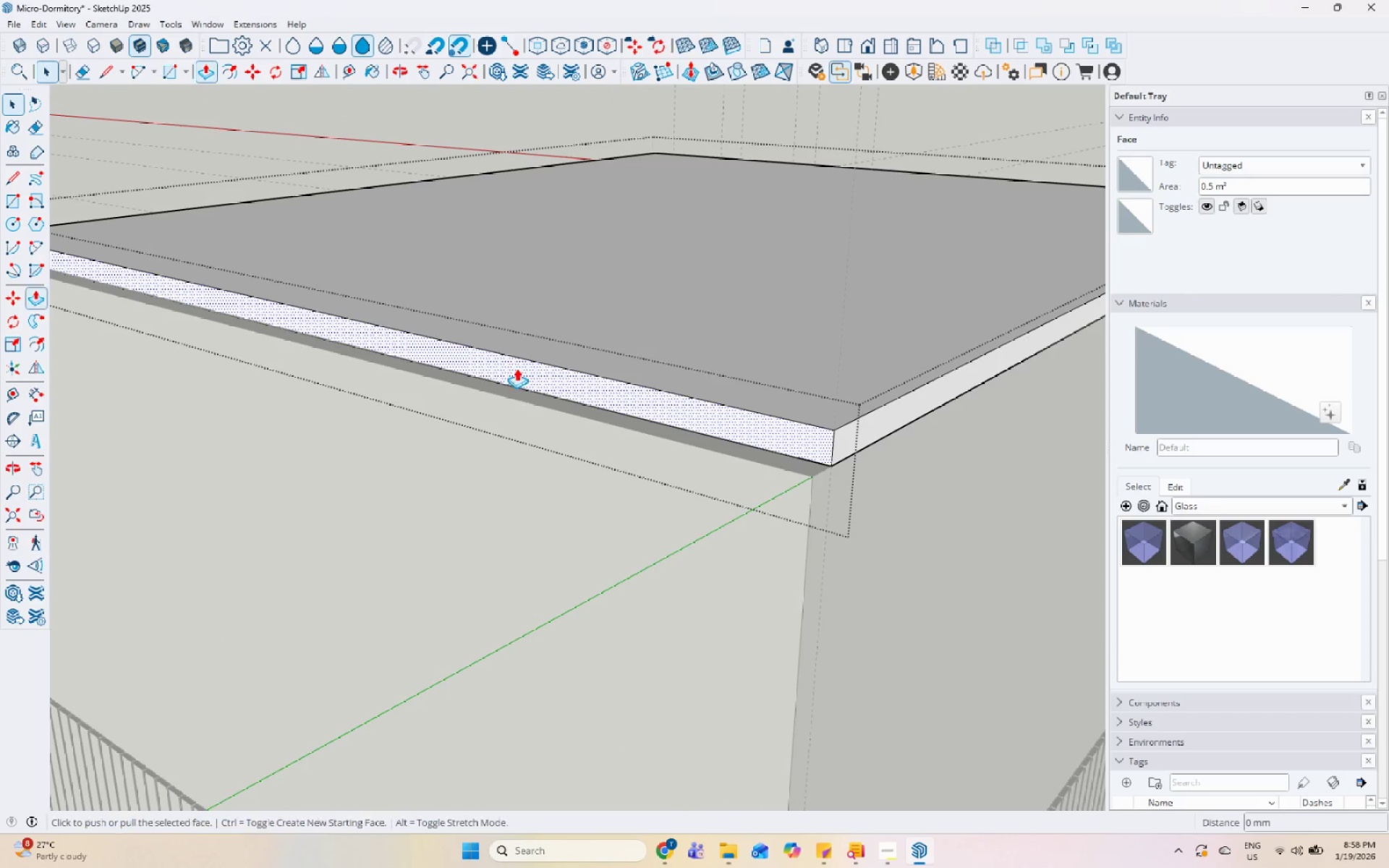 
left_click([517, 368])
 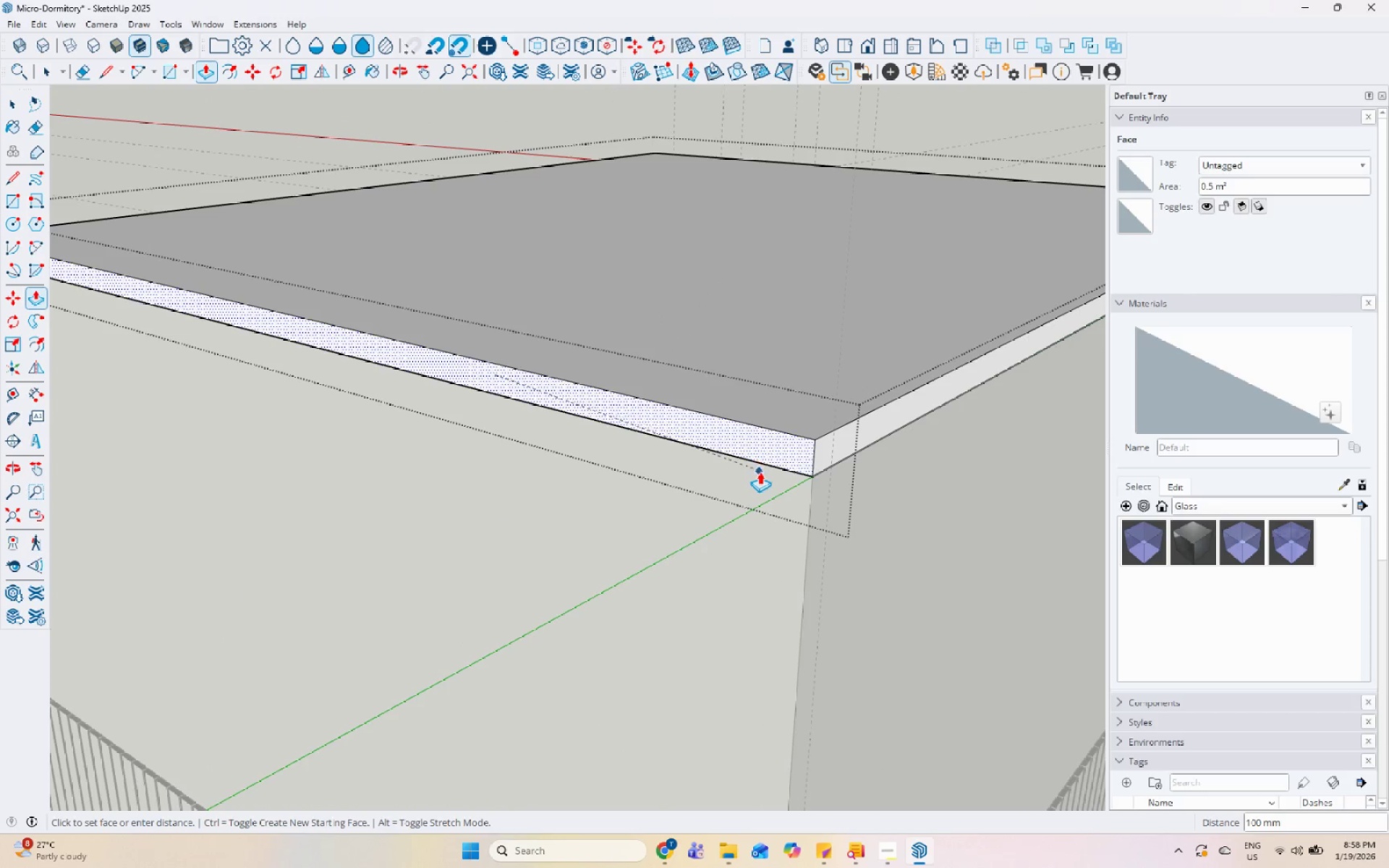 
left_click([764, 482])
 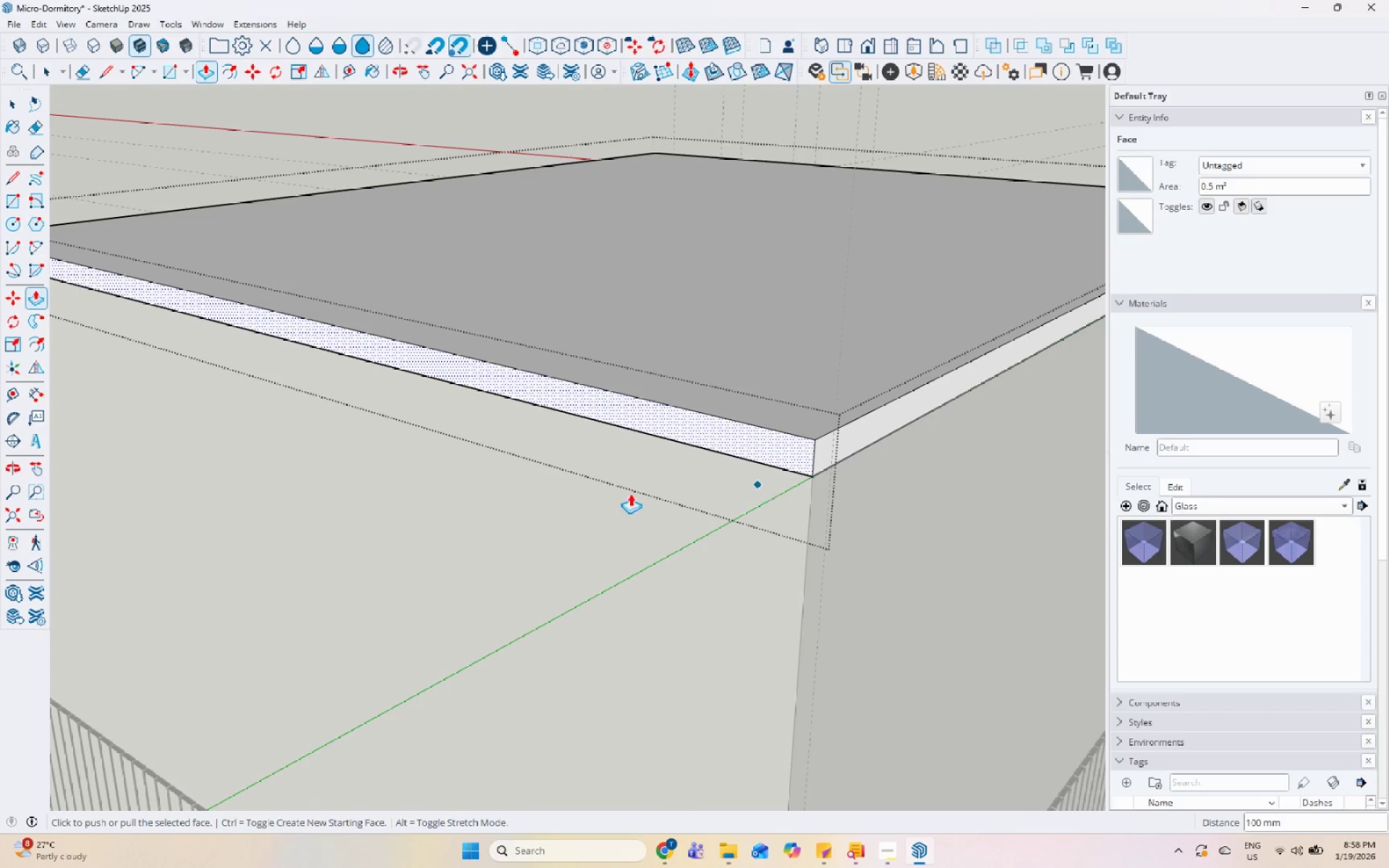 
scroll: coordinate [545, 517], scroll_direction: down, amount: 14.0
 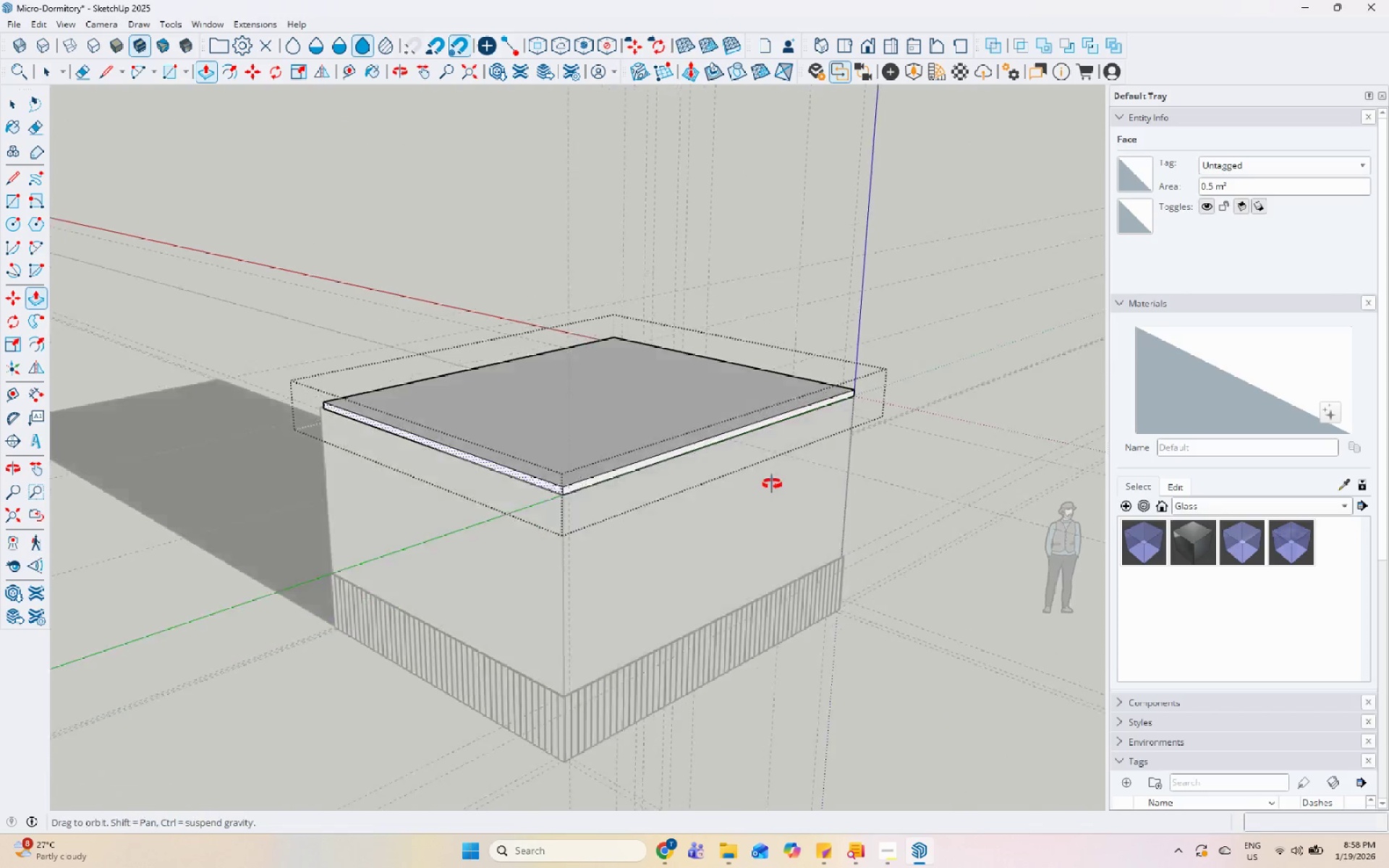 
key(Space)
 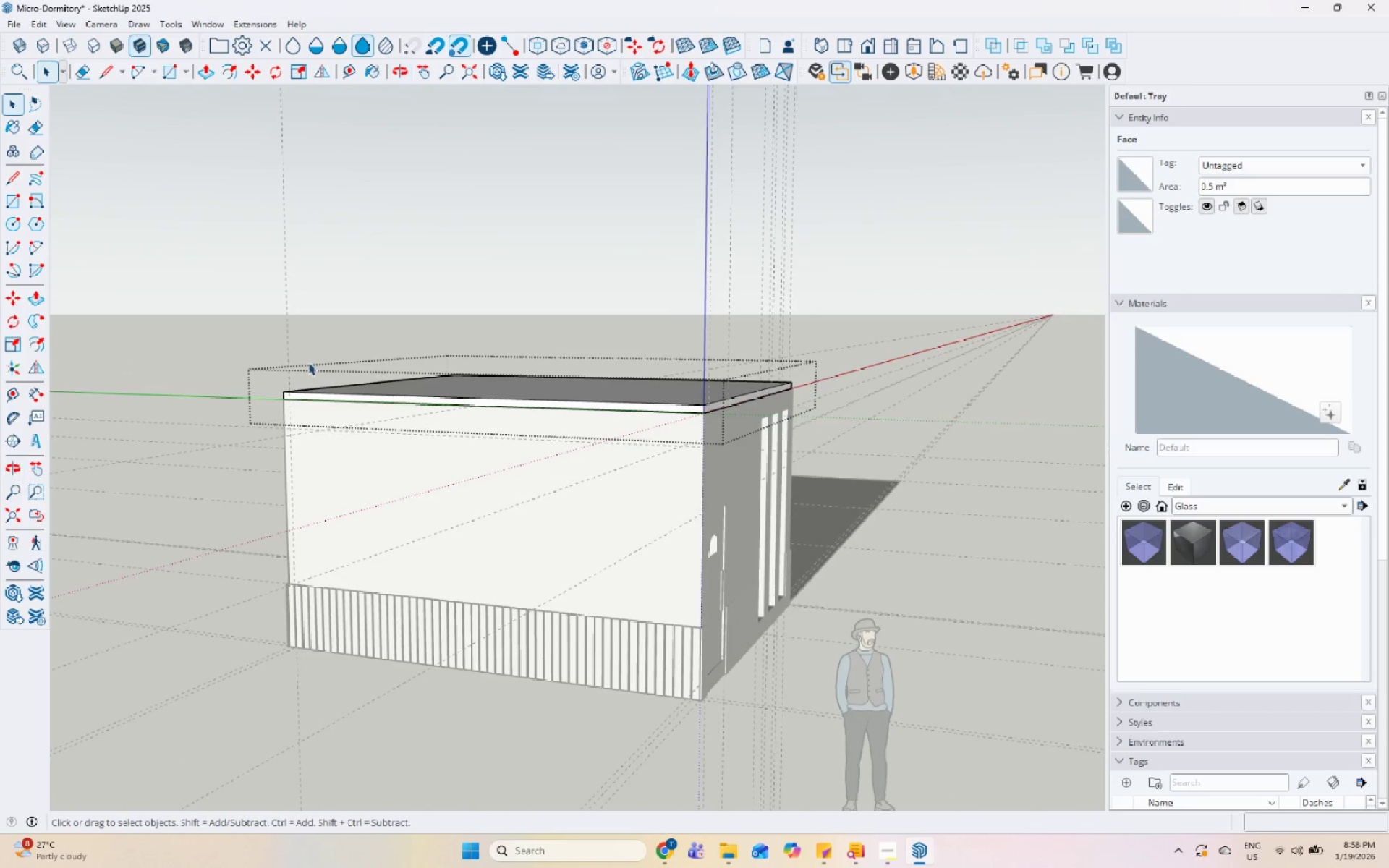 
scroll: coordinate [718, 475], scroll_direction: up, amount: 9.0
 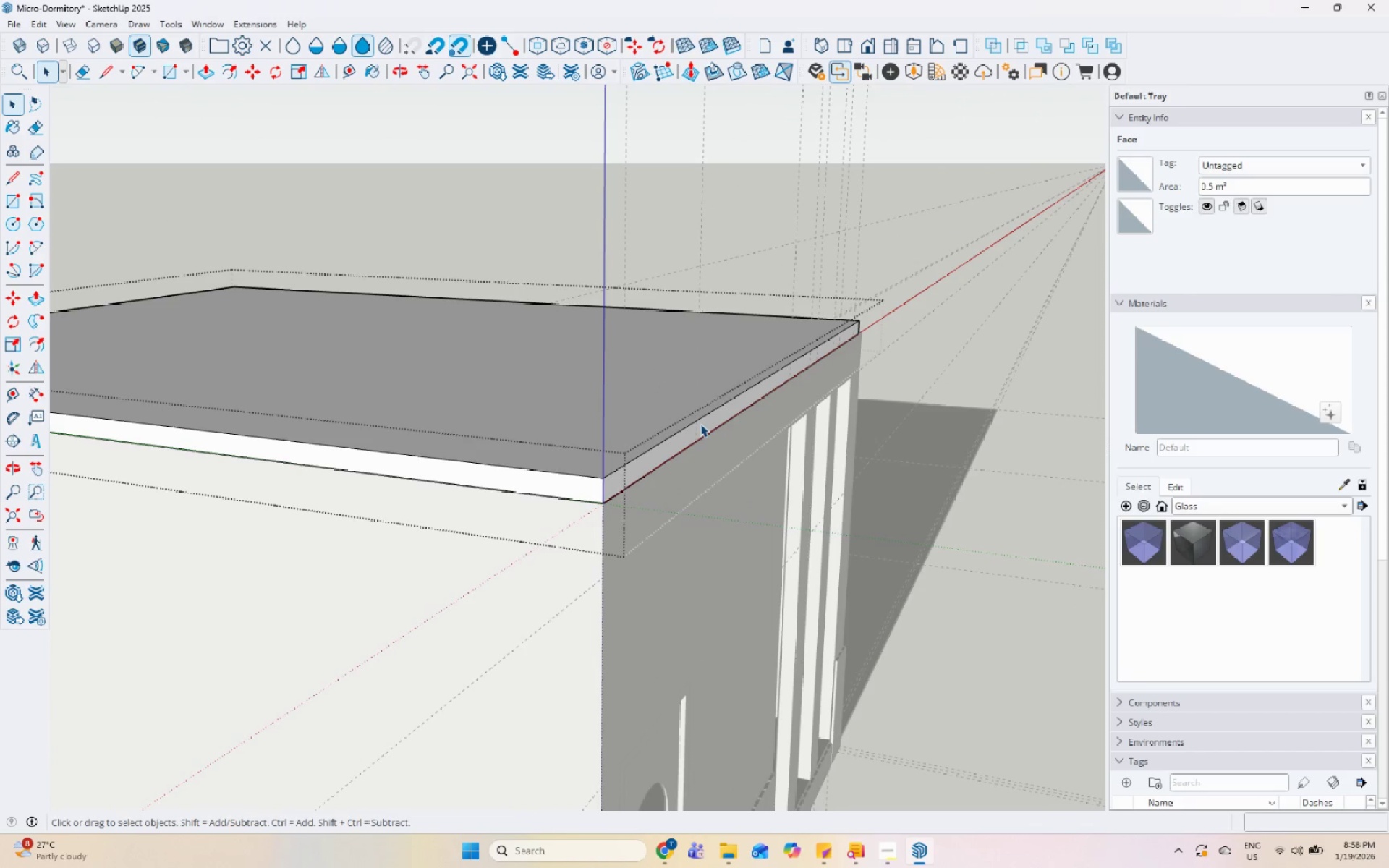 
left_click([701, 428])
 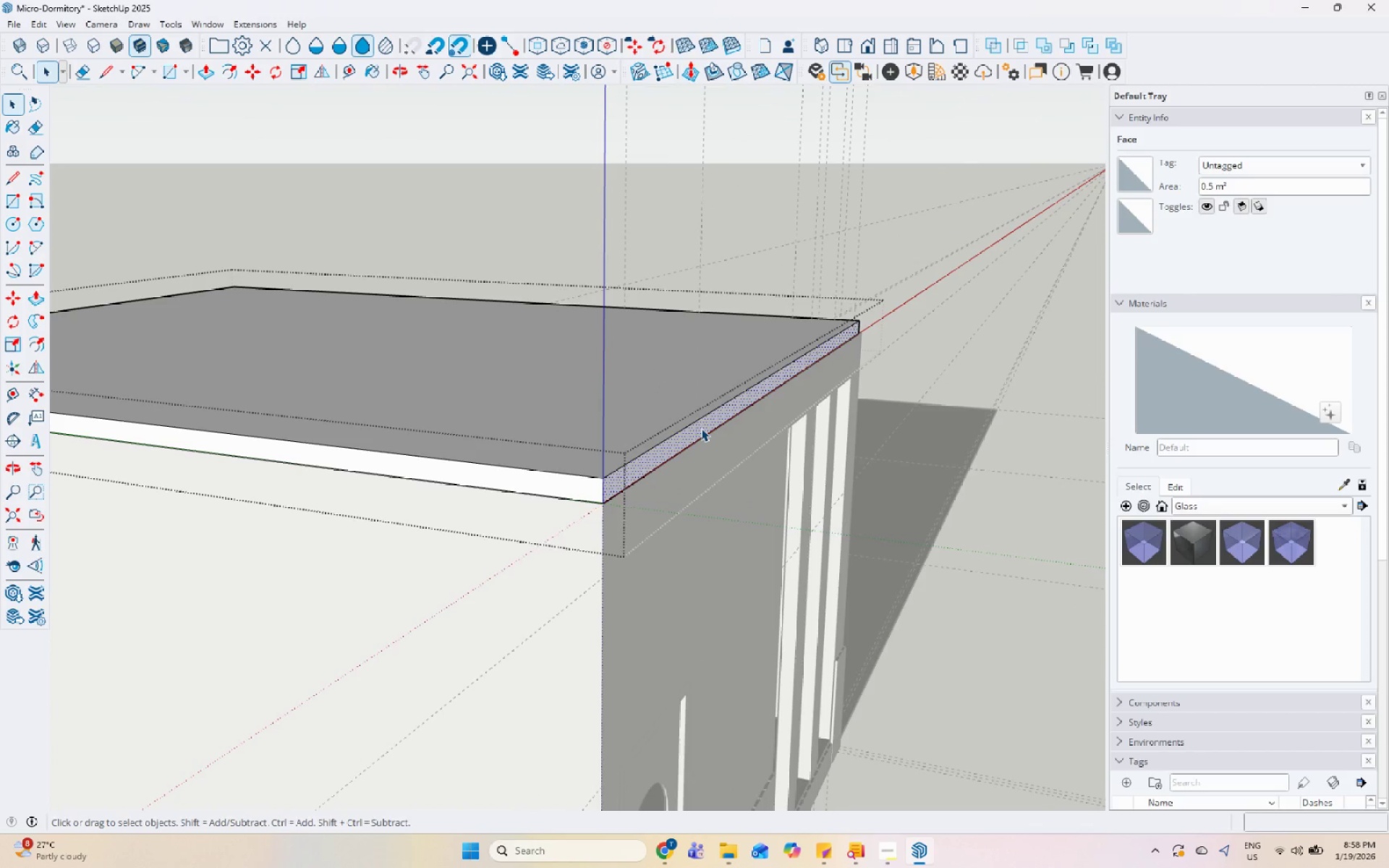 
key(P)
 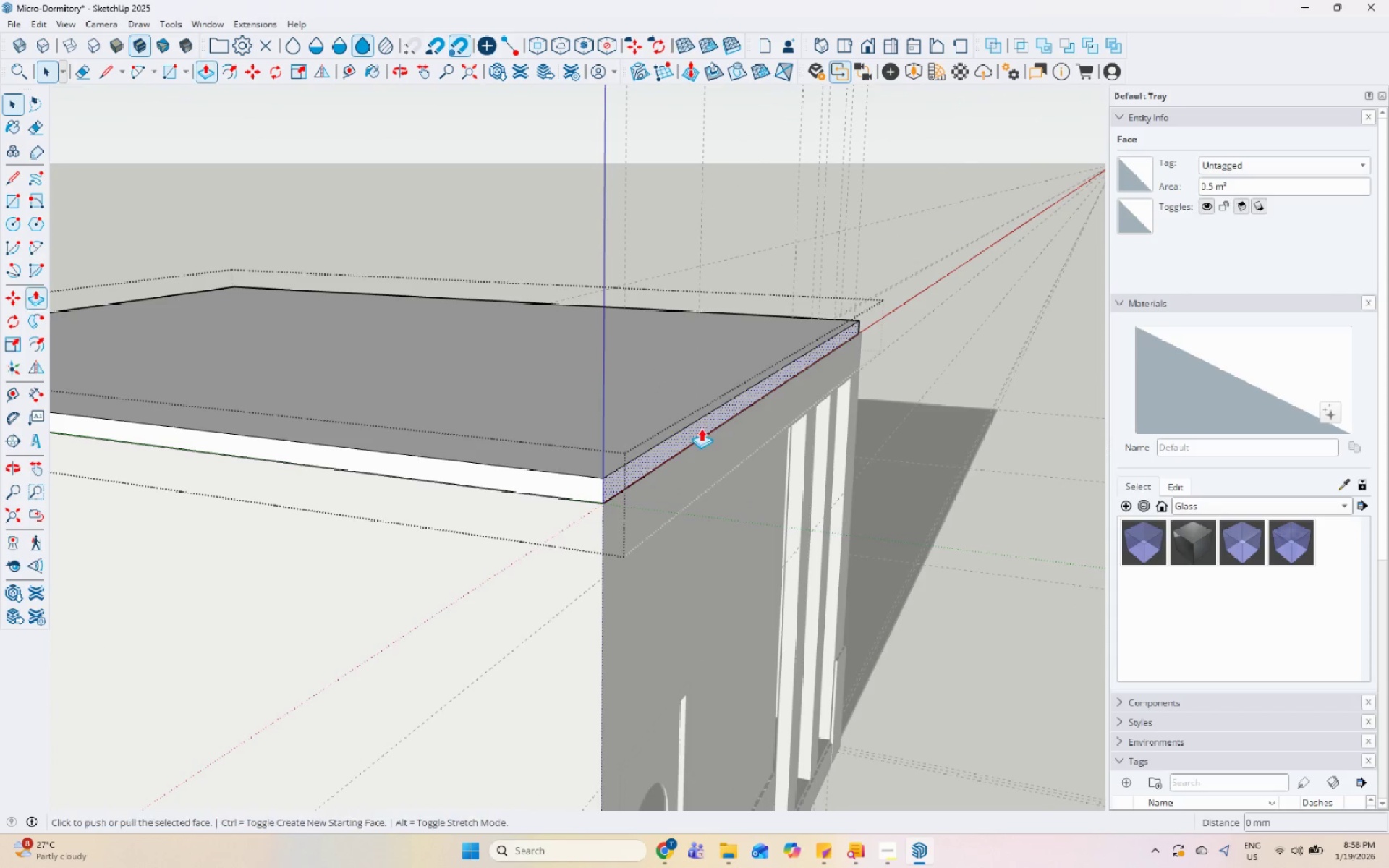 
left_click([701, 428])
 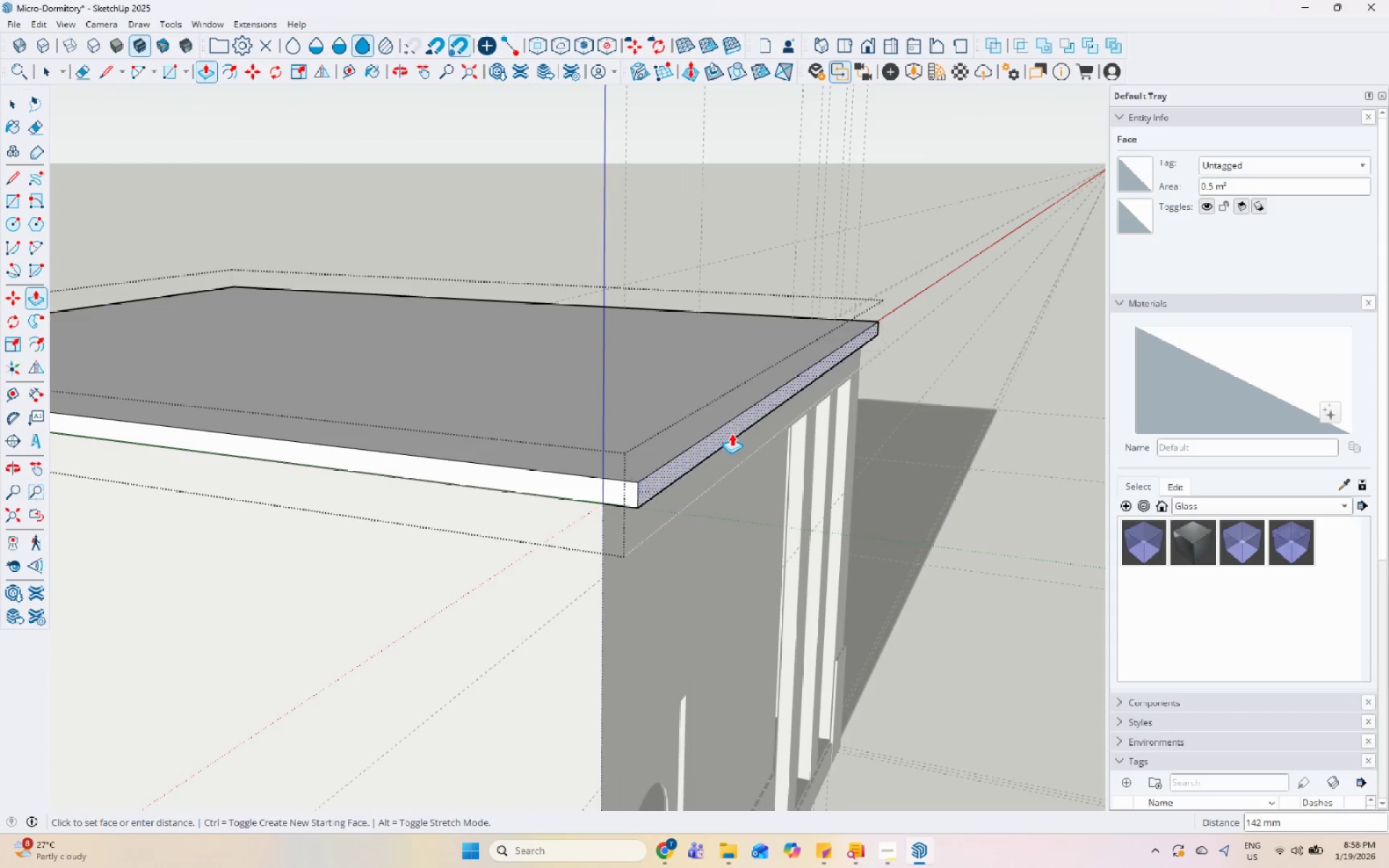 
scroll: coordinate [735, 435], scroll_direction: down, amount: 4.0
 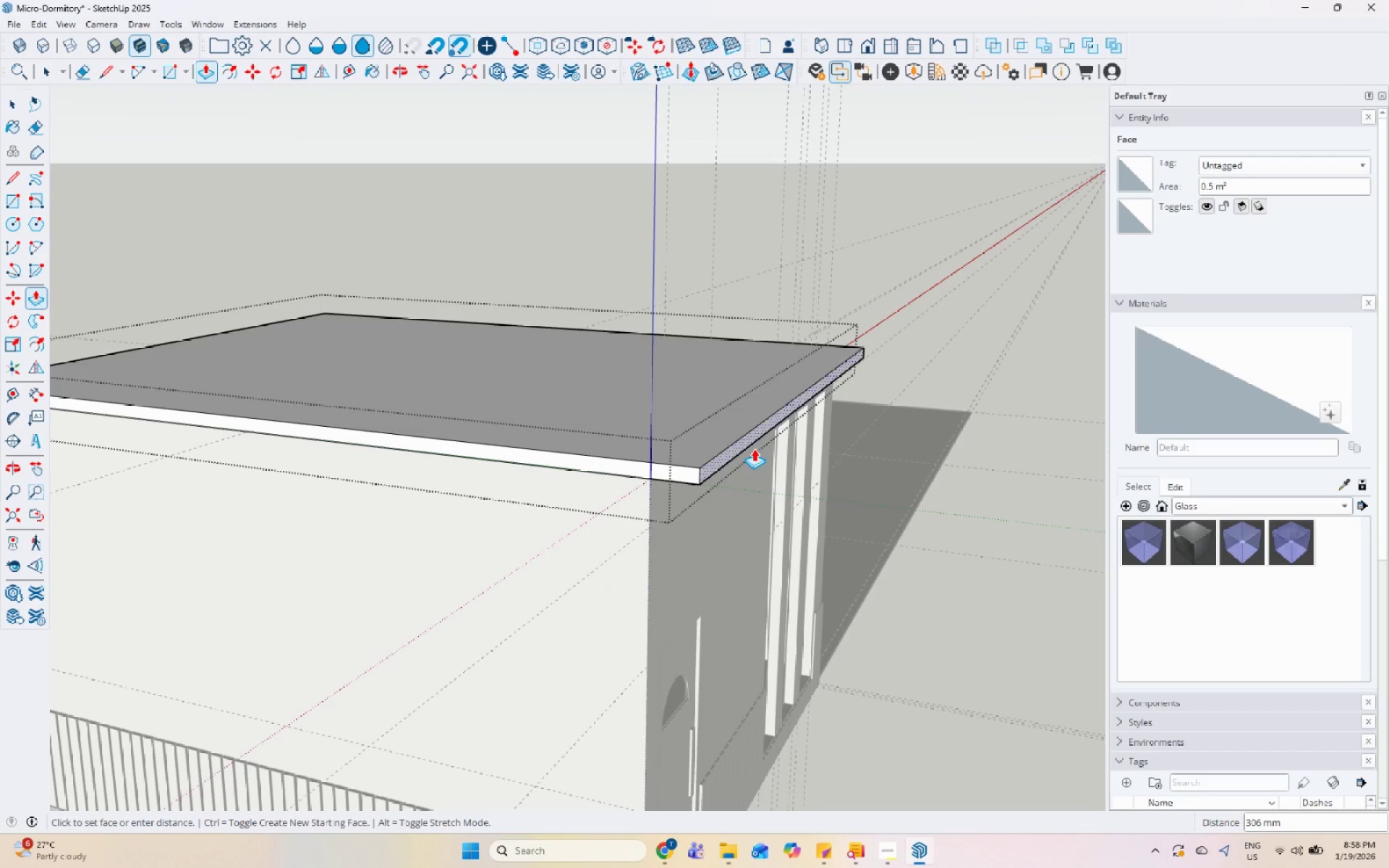 
wait(6.76)
 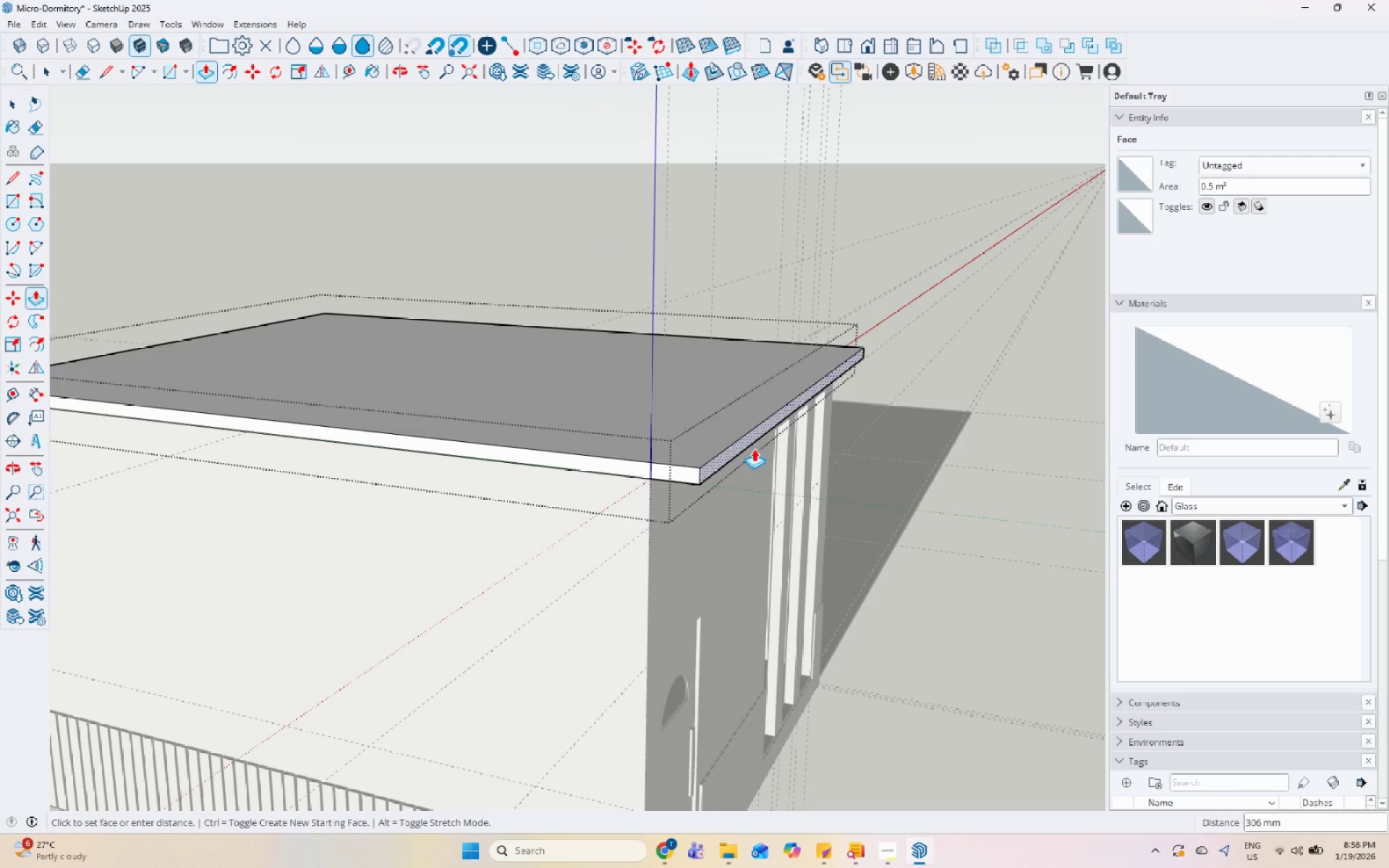 
key(Numpad5)
 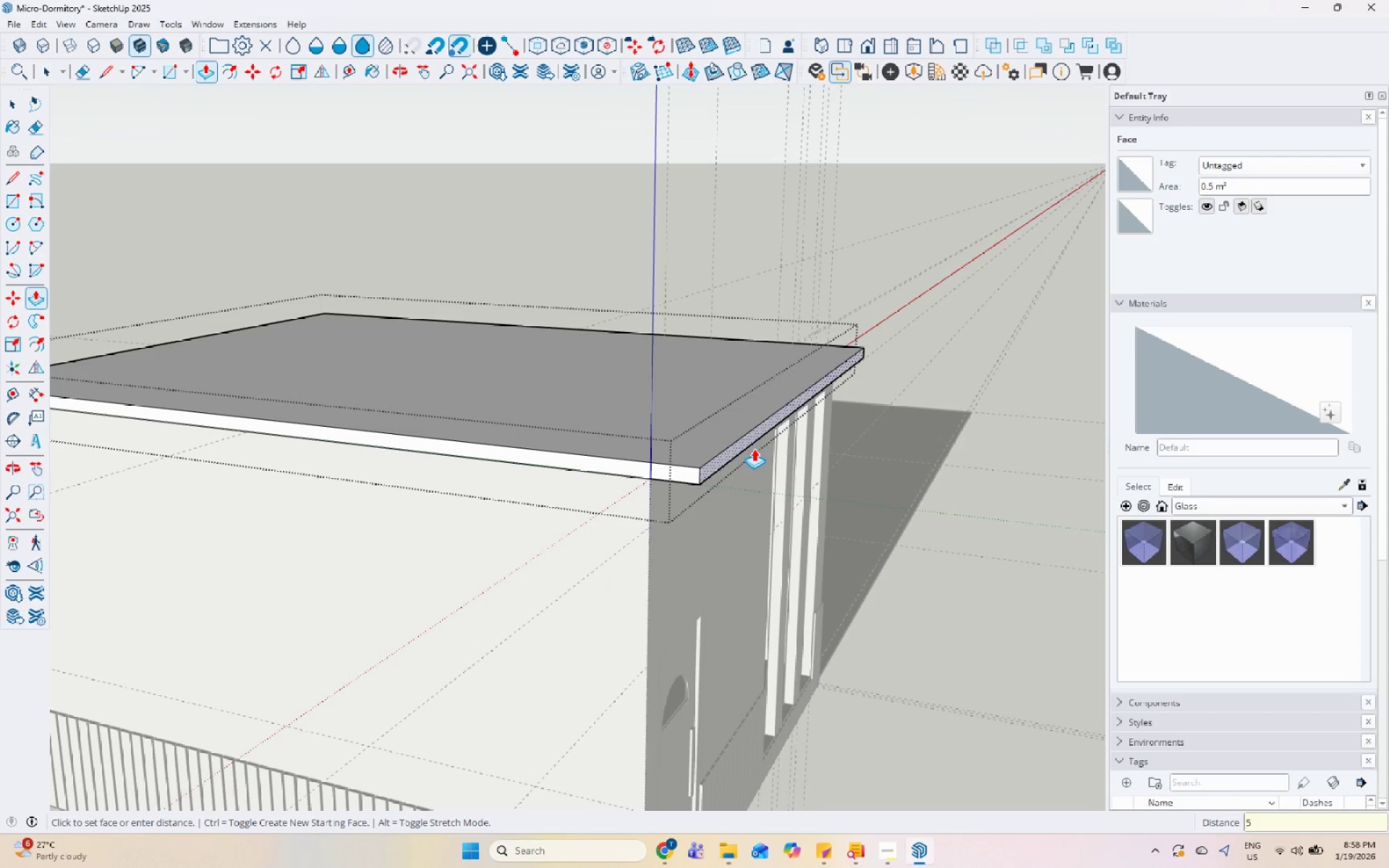 
key(Numpad0)
 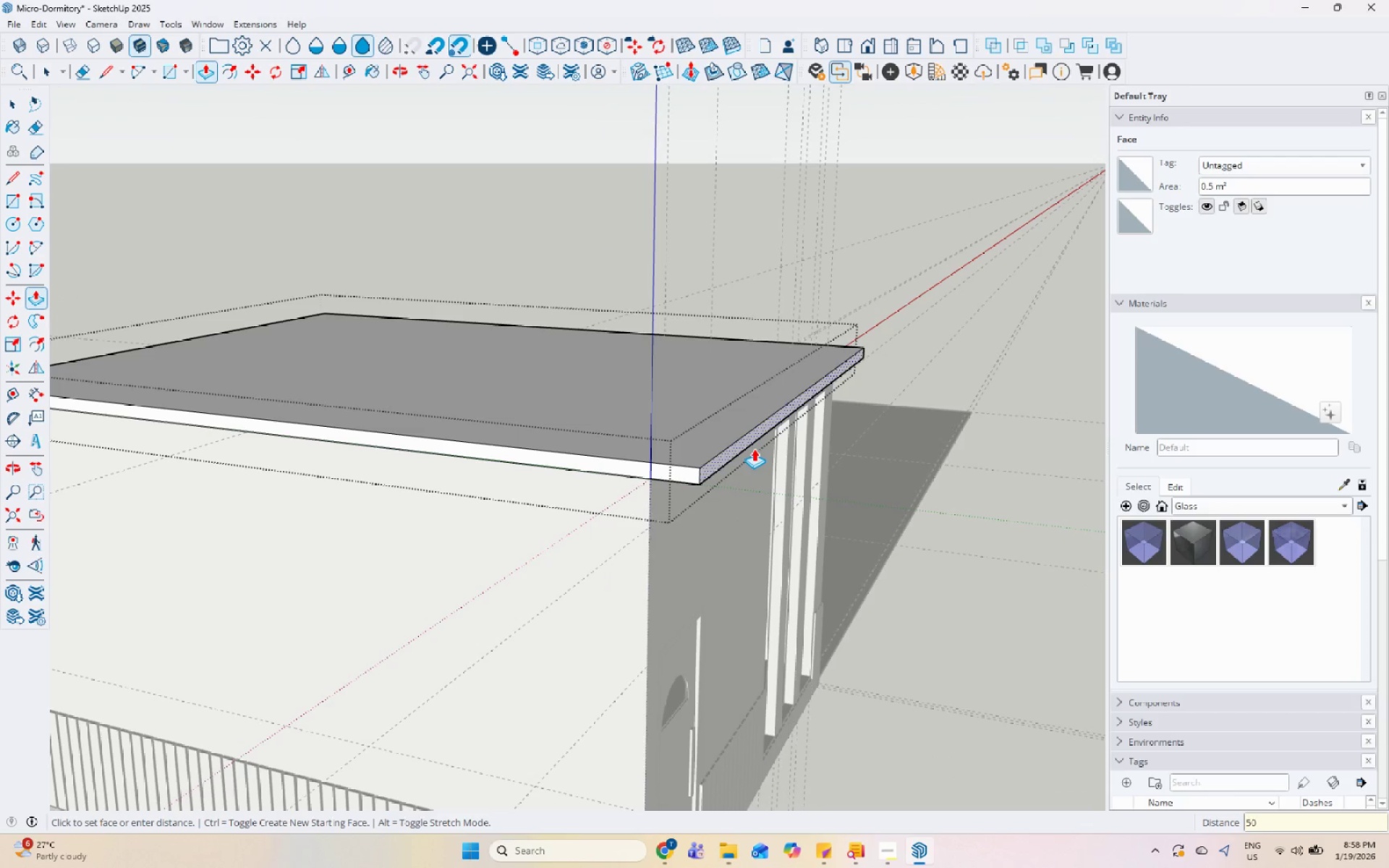 
key(Numpad0)
 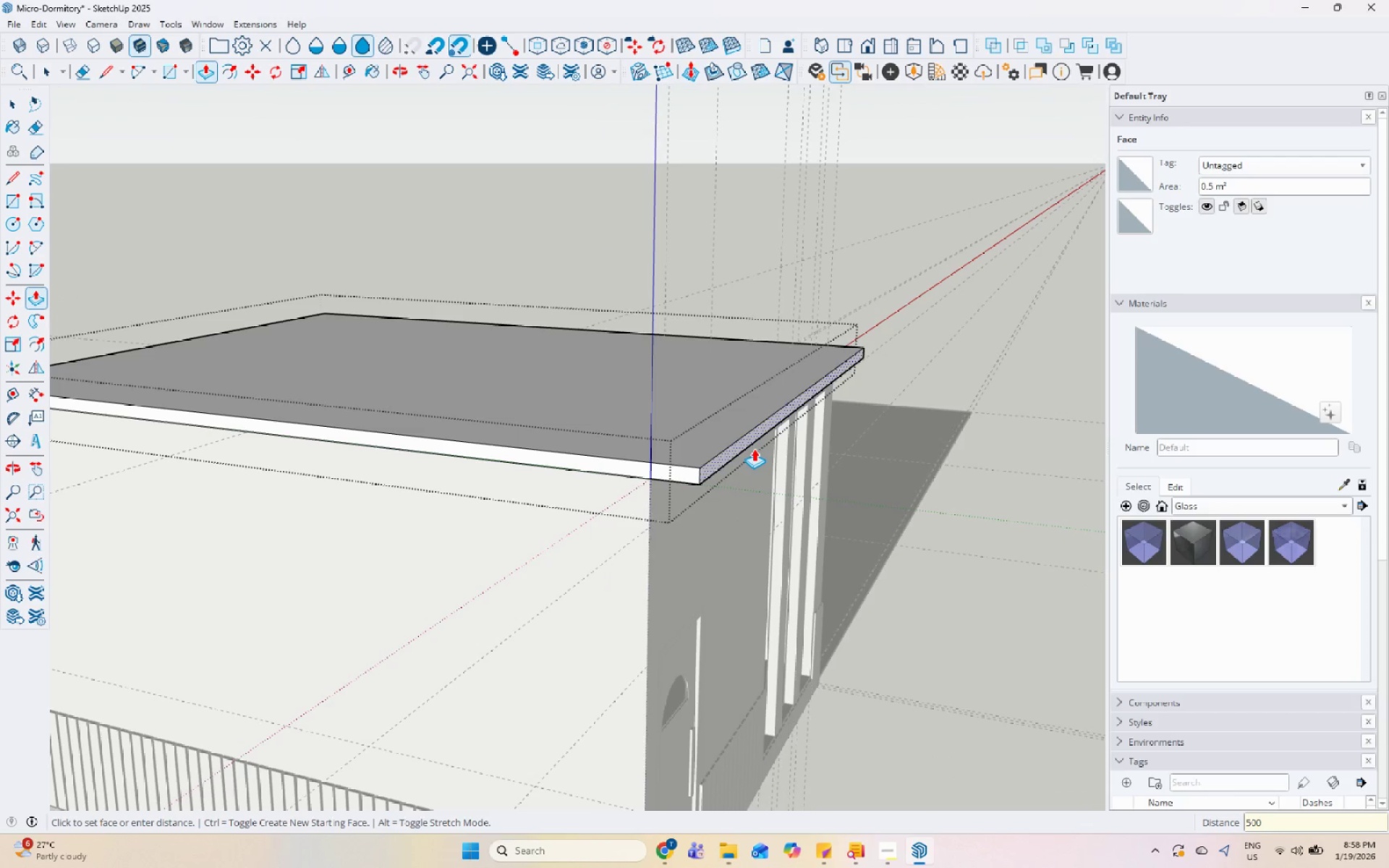 
key(Enter)
 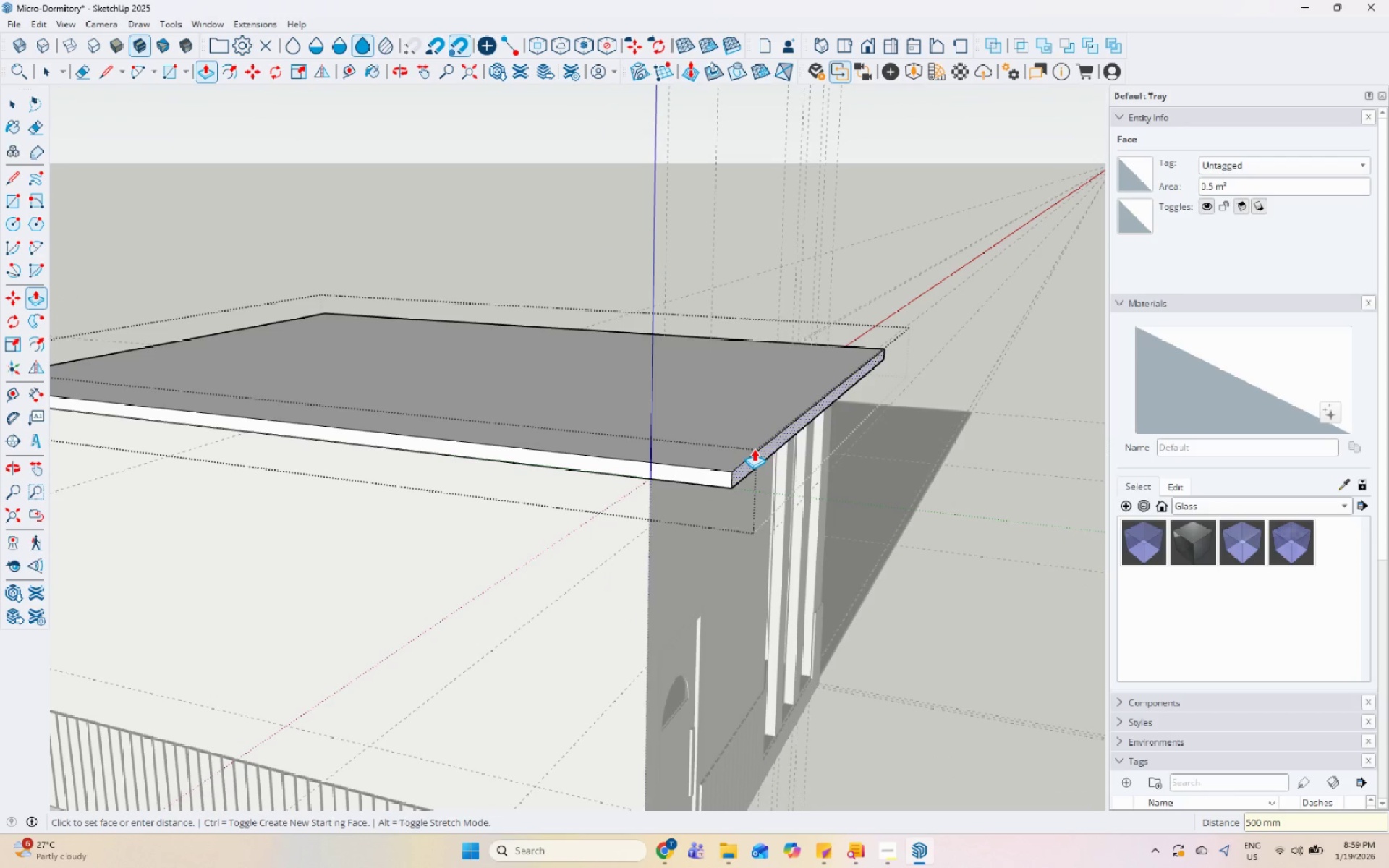 
key(Space)
 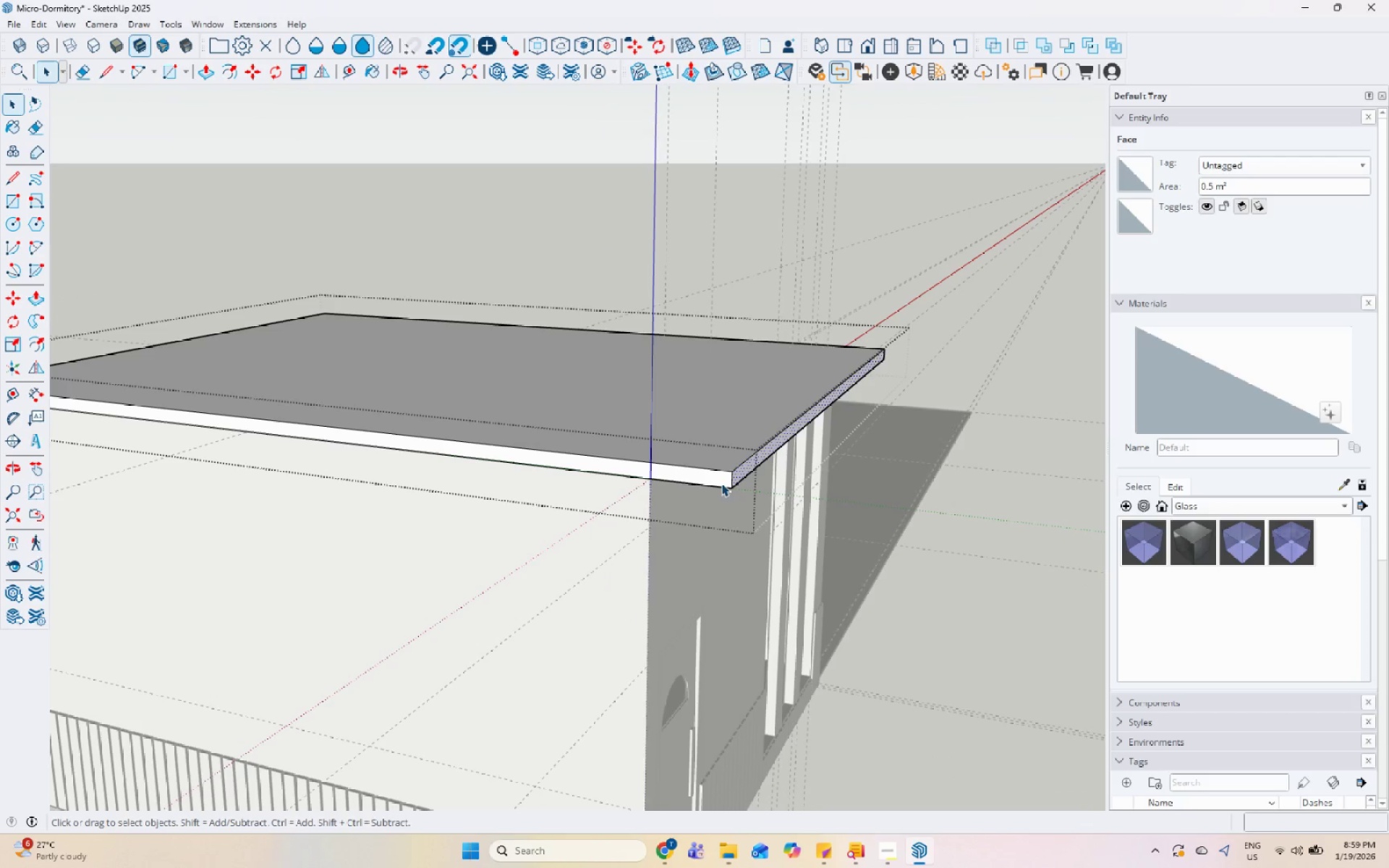 
left_click([719, 477])
 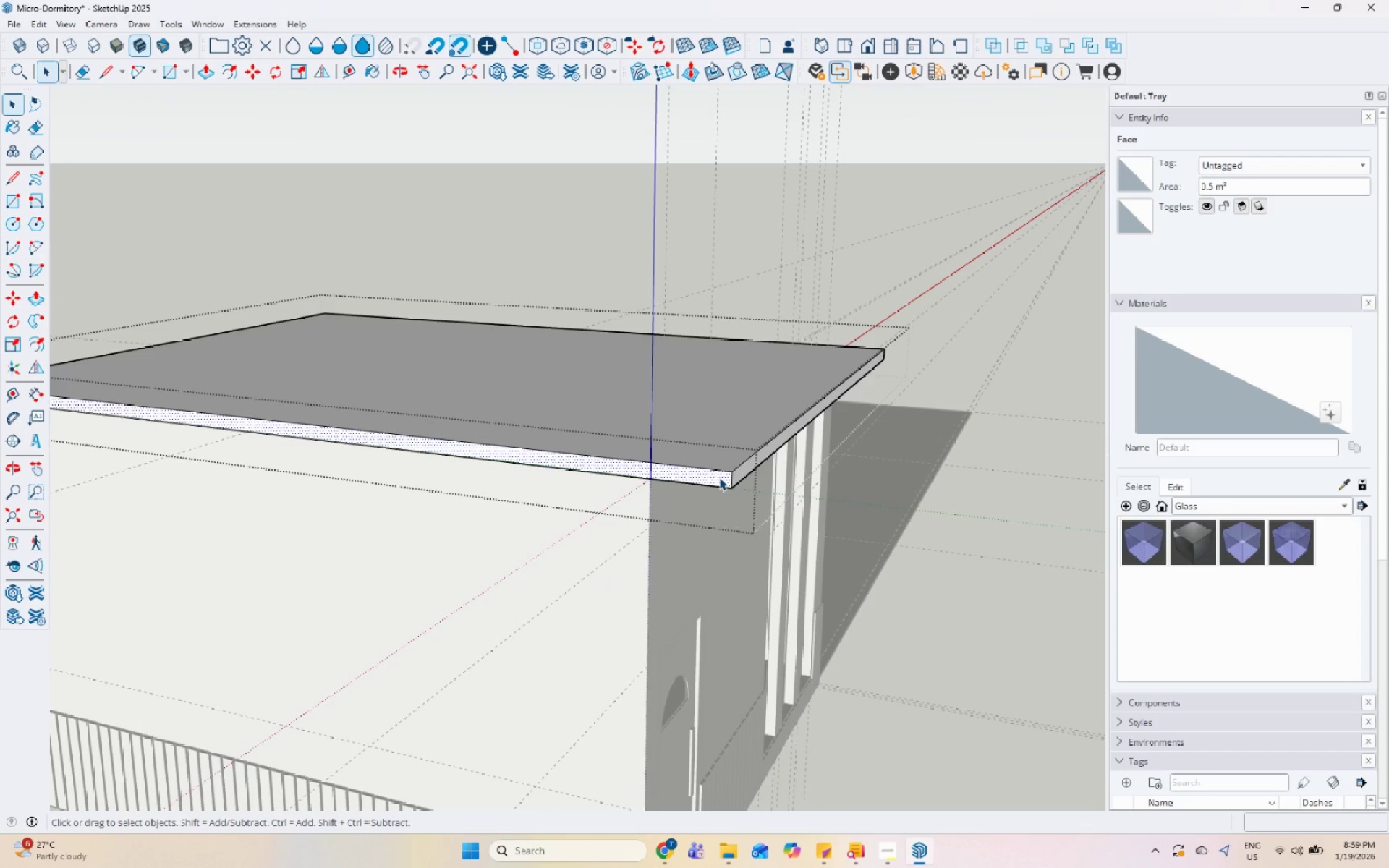 
key(P)
 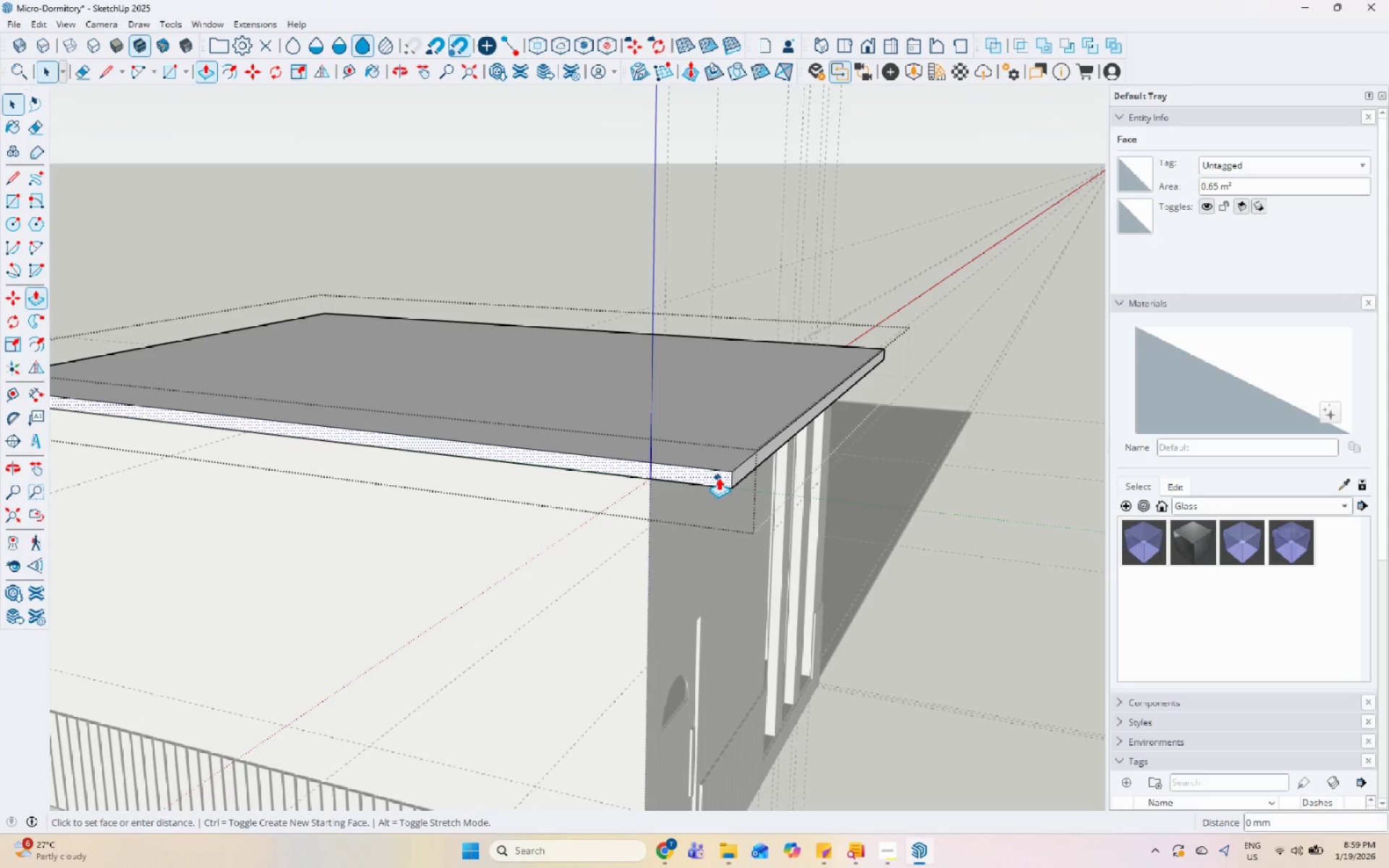 
left_click([718, 477])
 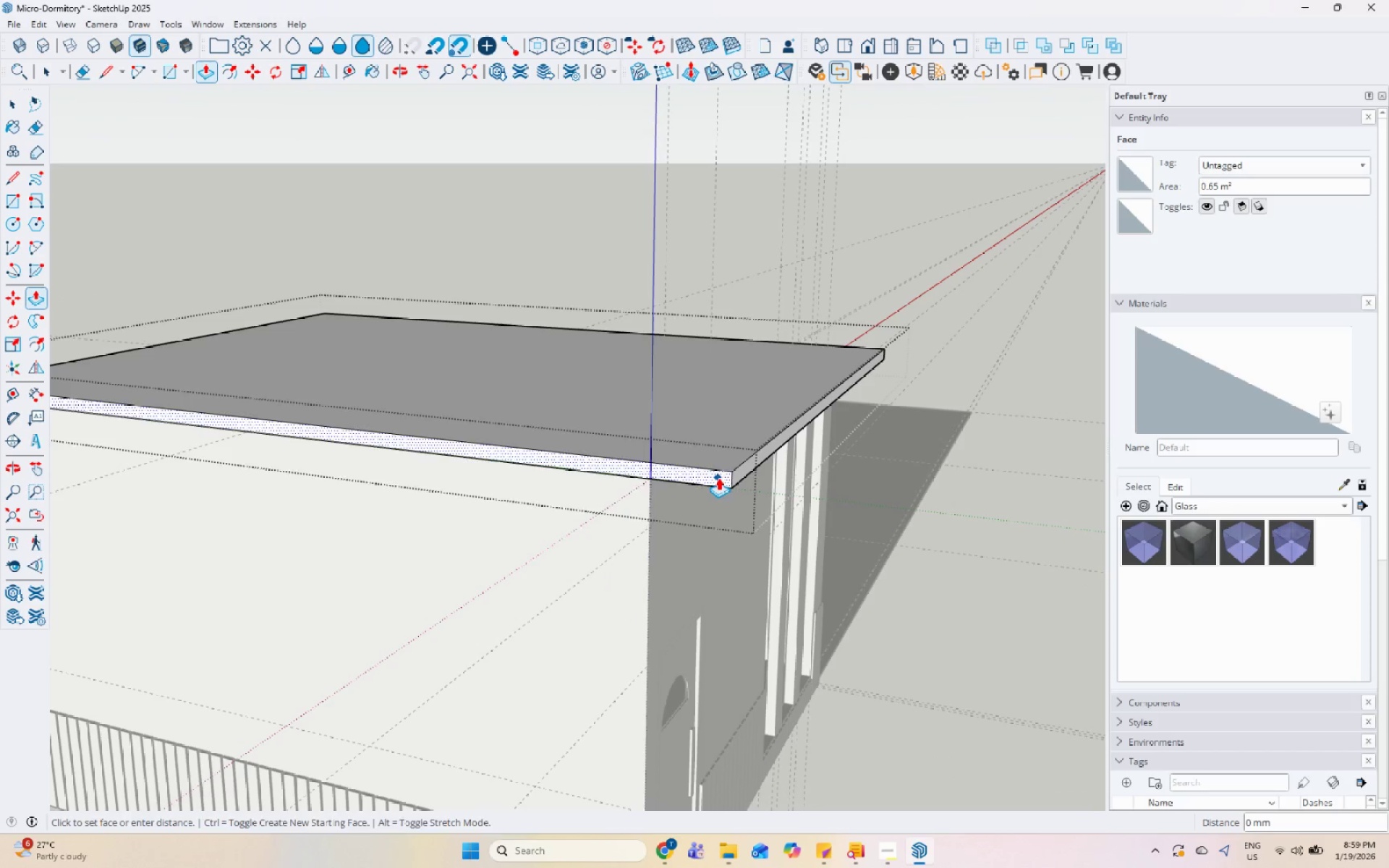 
double_click([718, 477])
 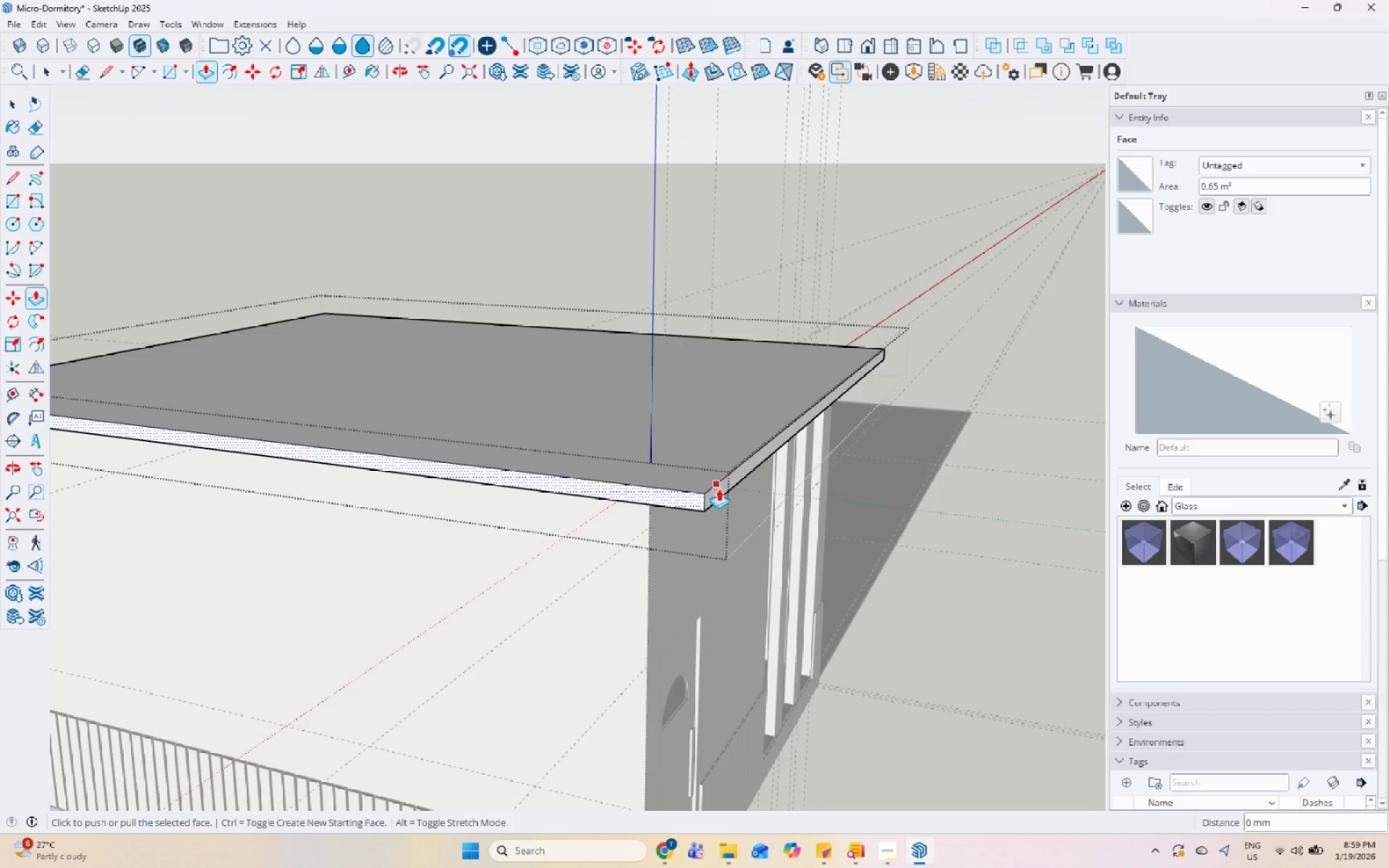 
scroll: coordinate [718, 488], scroll_direction: down, amount: 5.0
 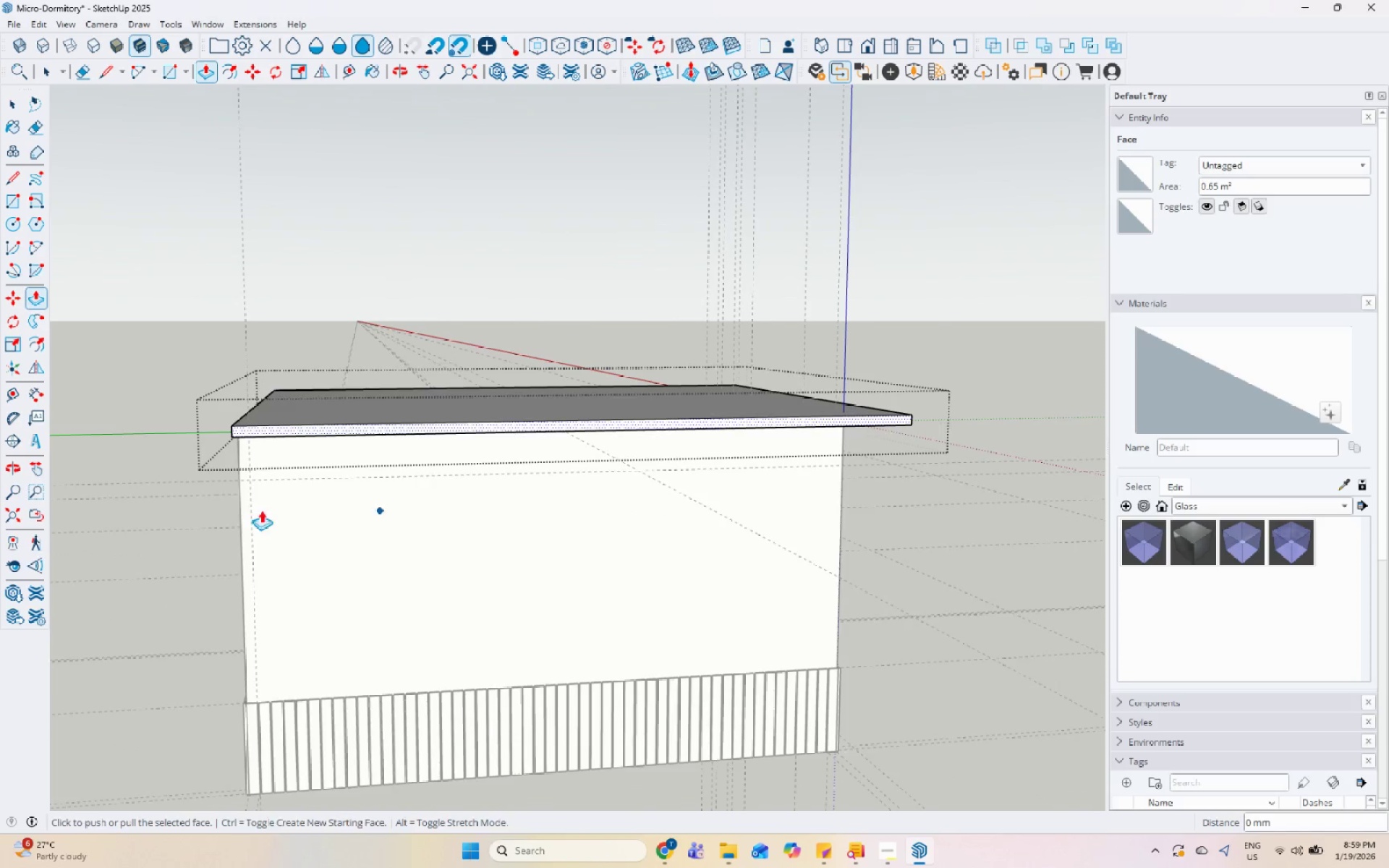 
key(Space)
 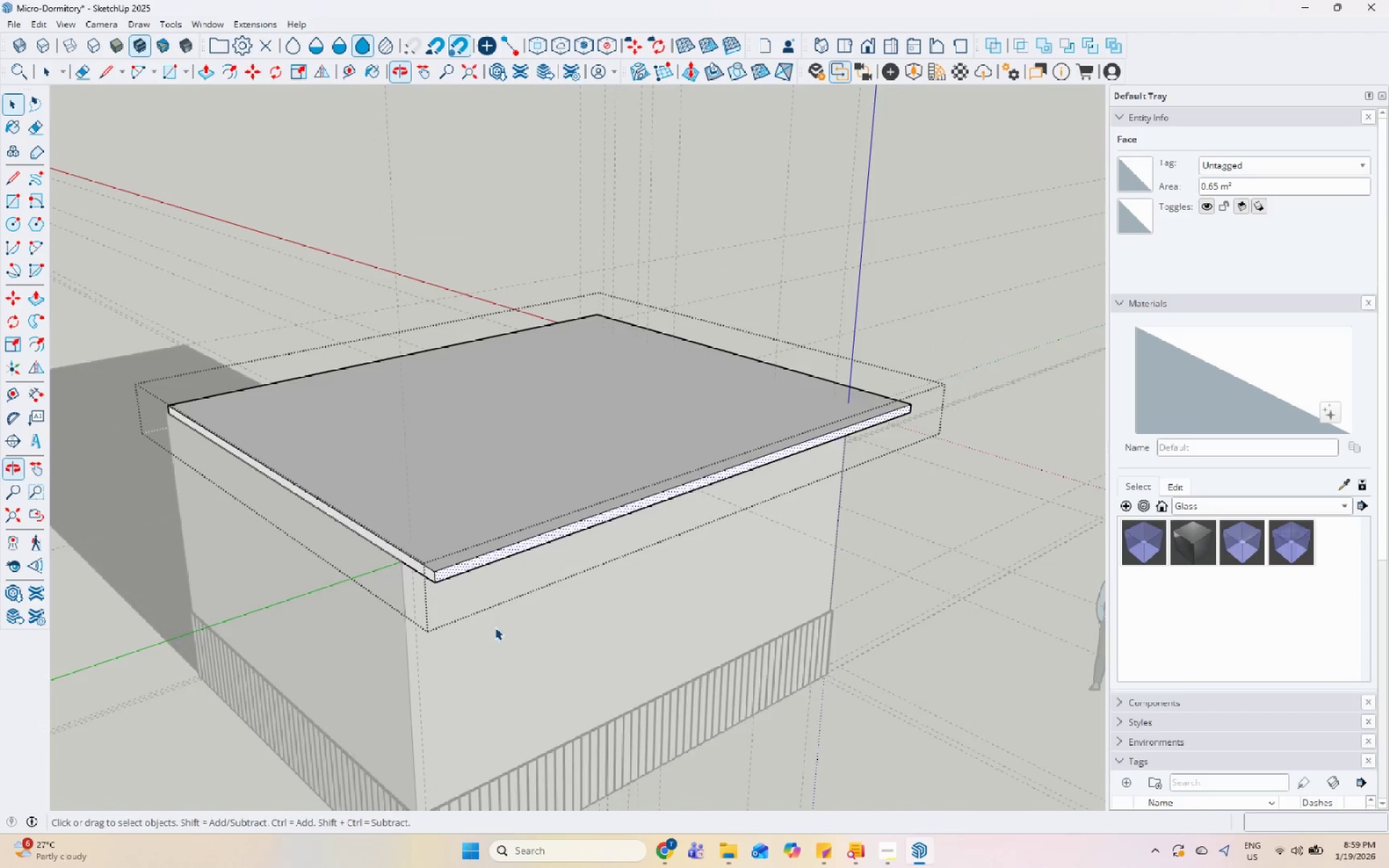 
left_click([422, 558])
 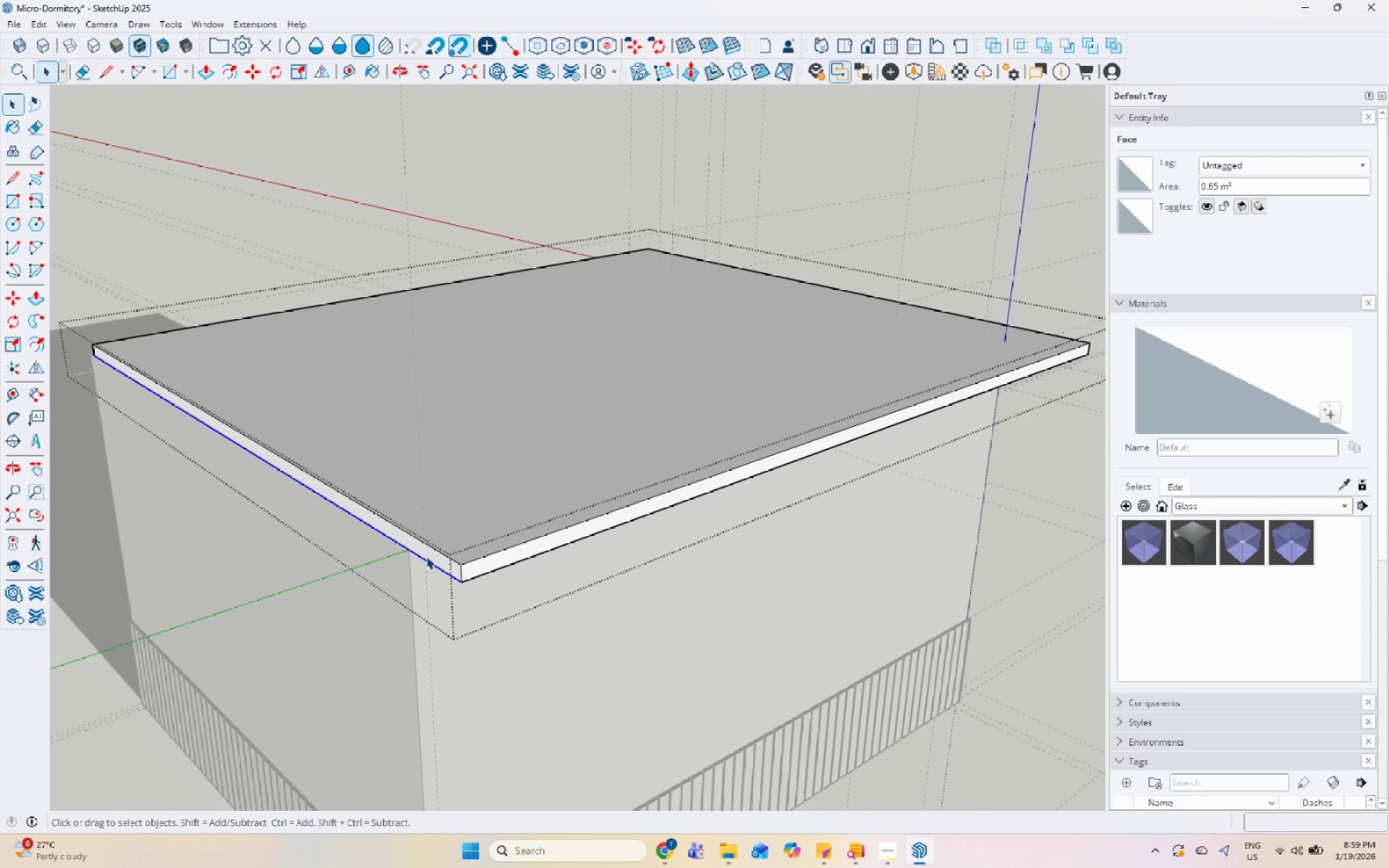 
scroll: coordinate [385, 582], scroll_direction: up, amount: 4.0
 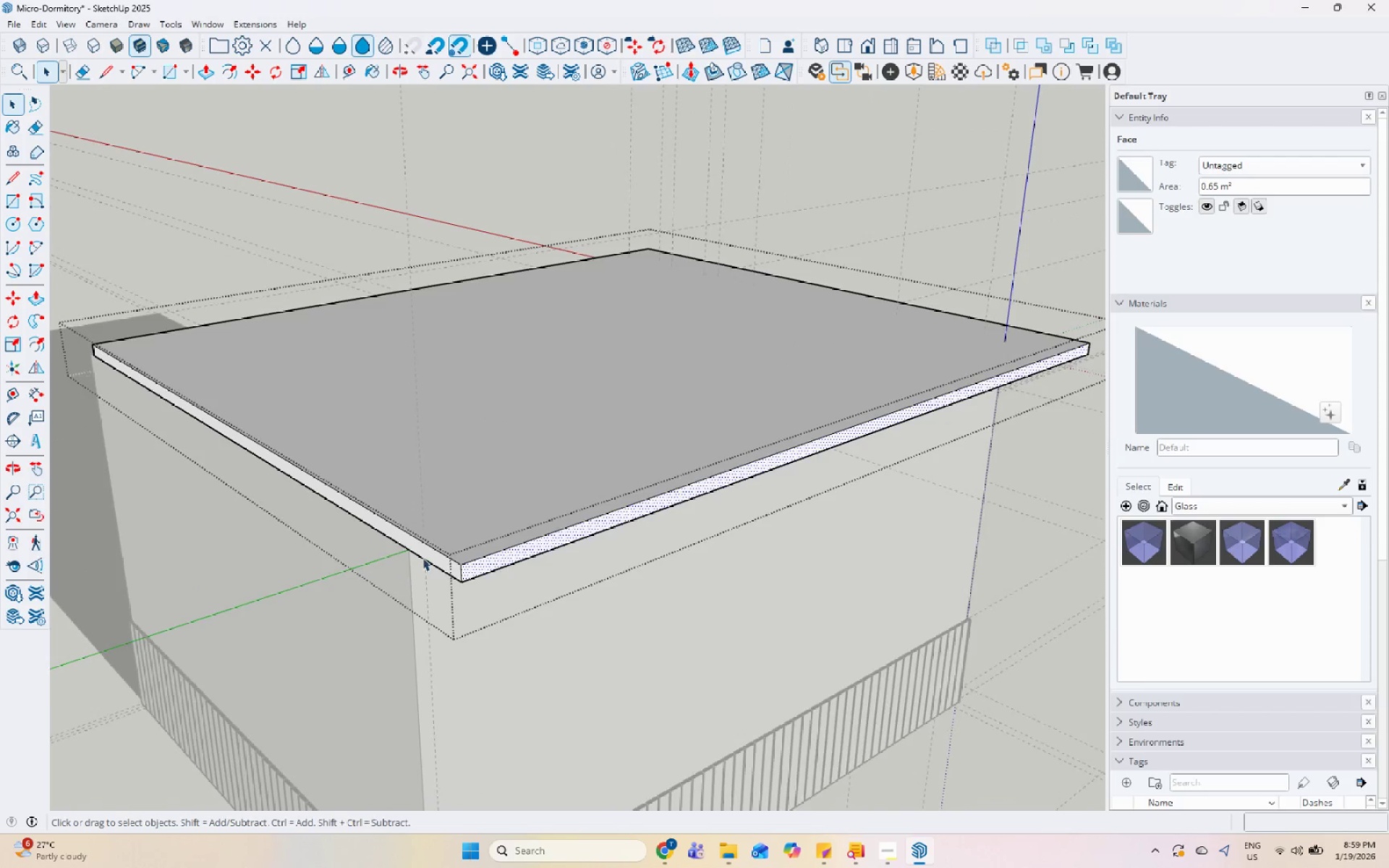 
double_click([426, 556])
 